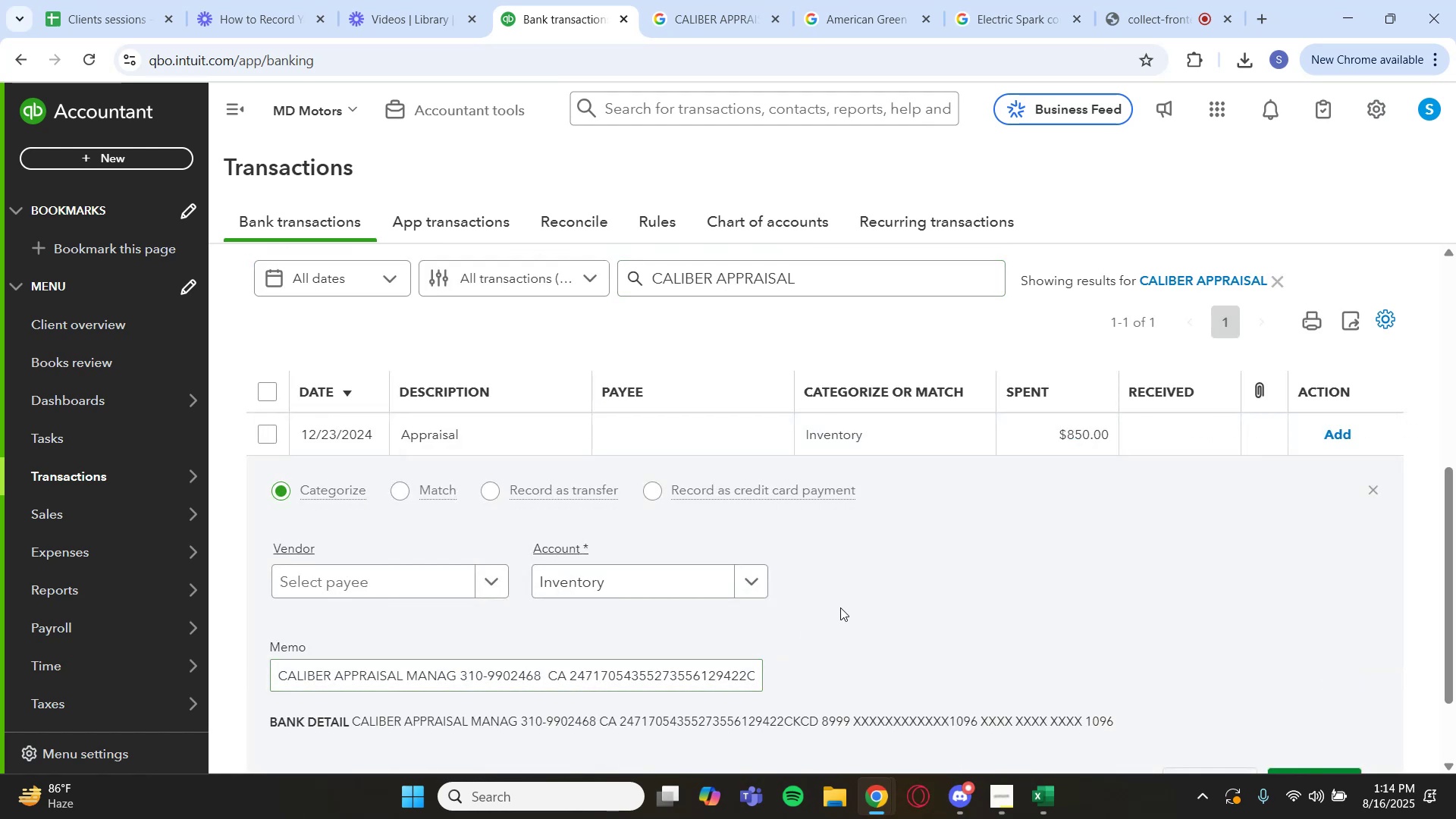 
left_click([741, 574])
 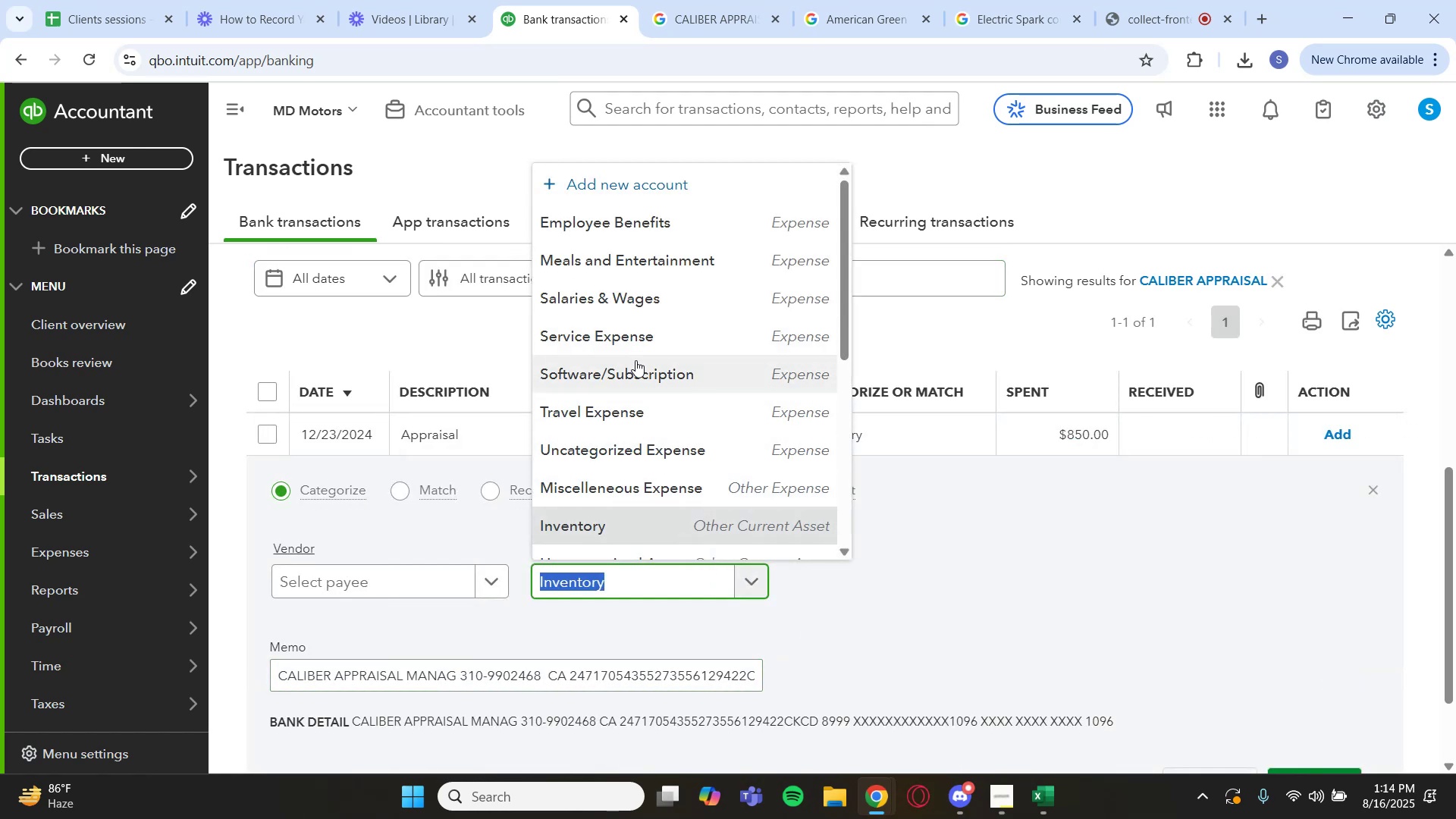 
left_click([632, 338])
 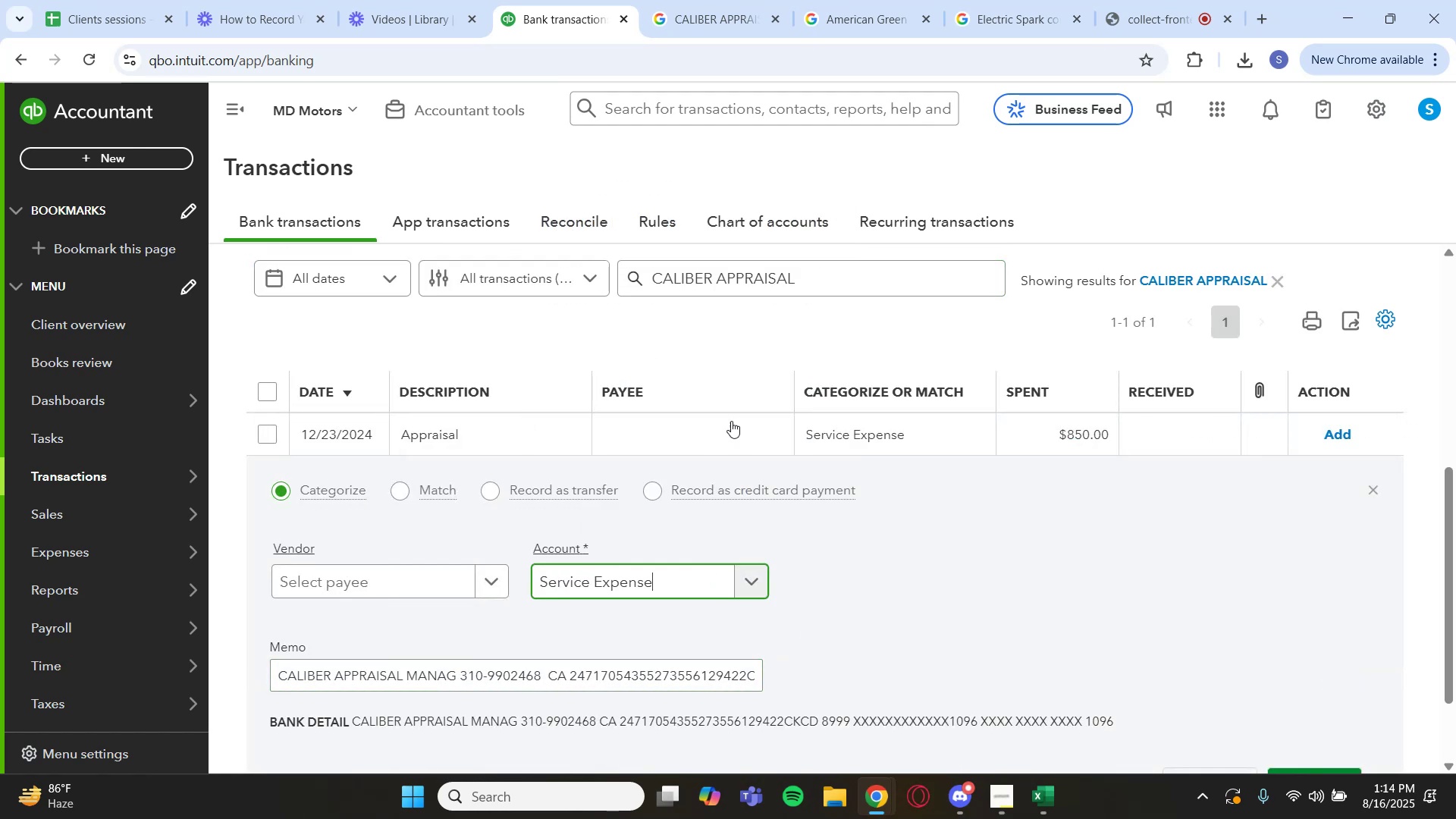 
scroll: coordinate [1049, 580], scroll_direction: down, amount: 3.0
 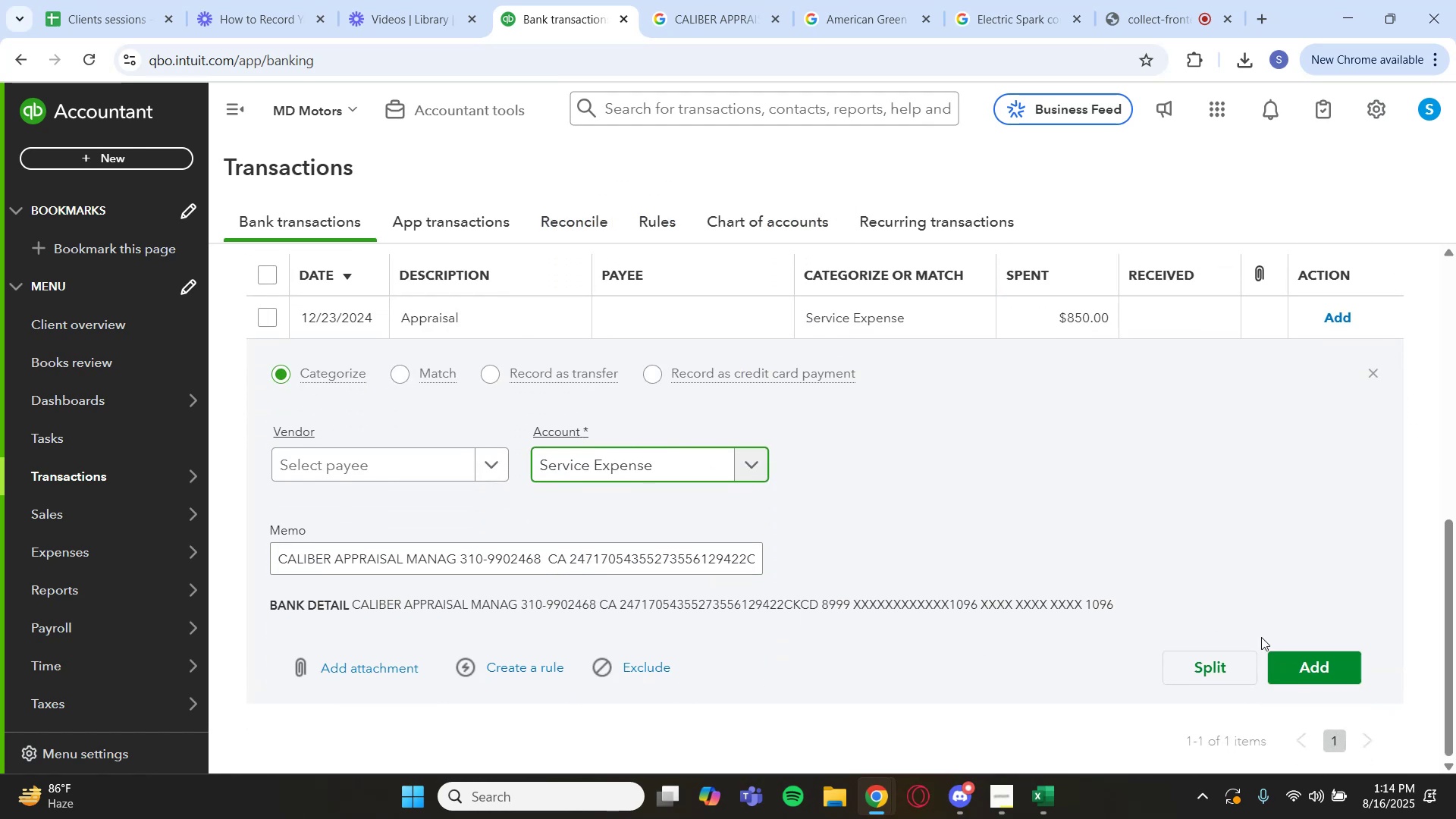 
left_click([1329, 661])
 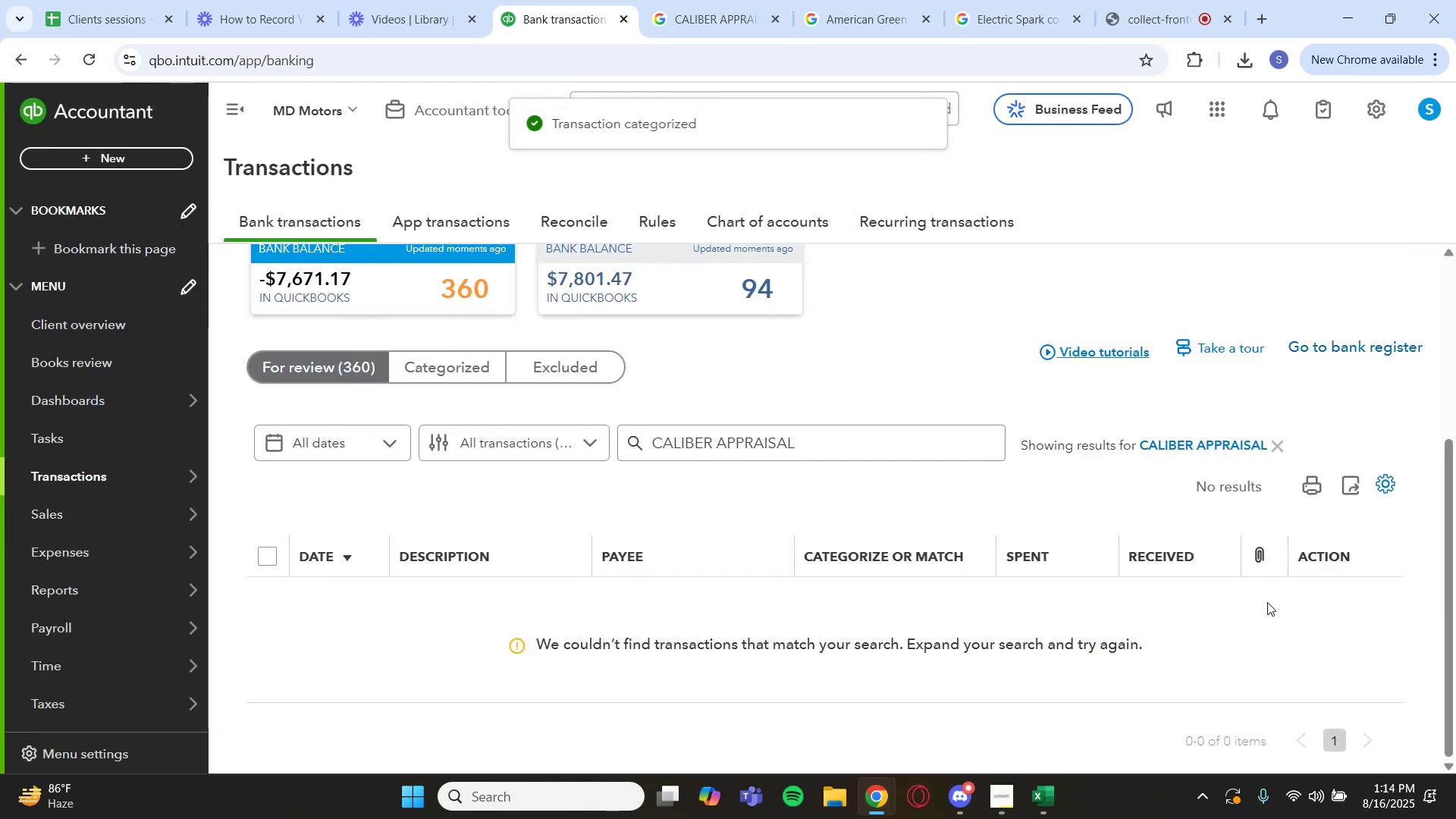 
left_click([1216, 447])
 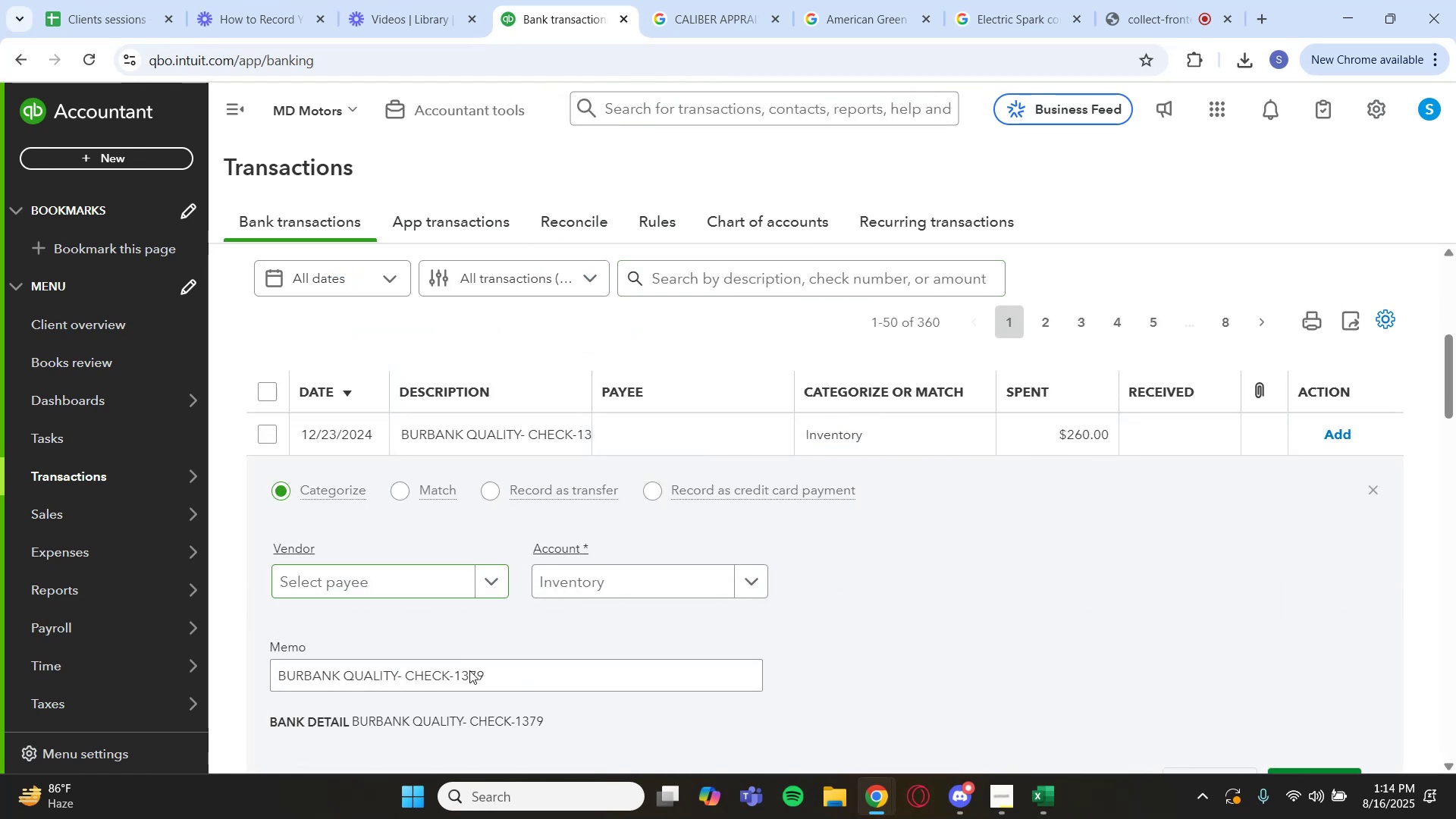 
wait(6.42)
 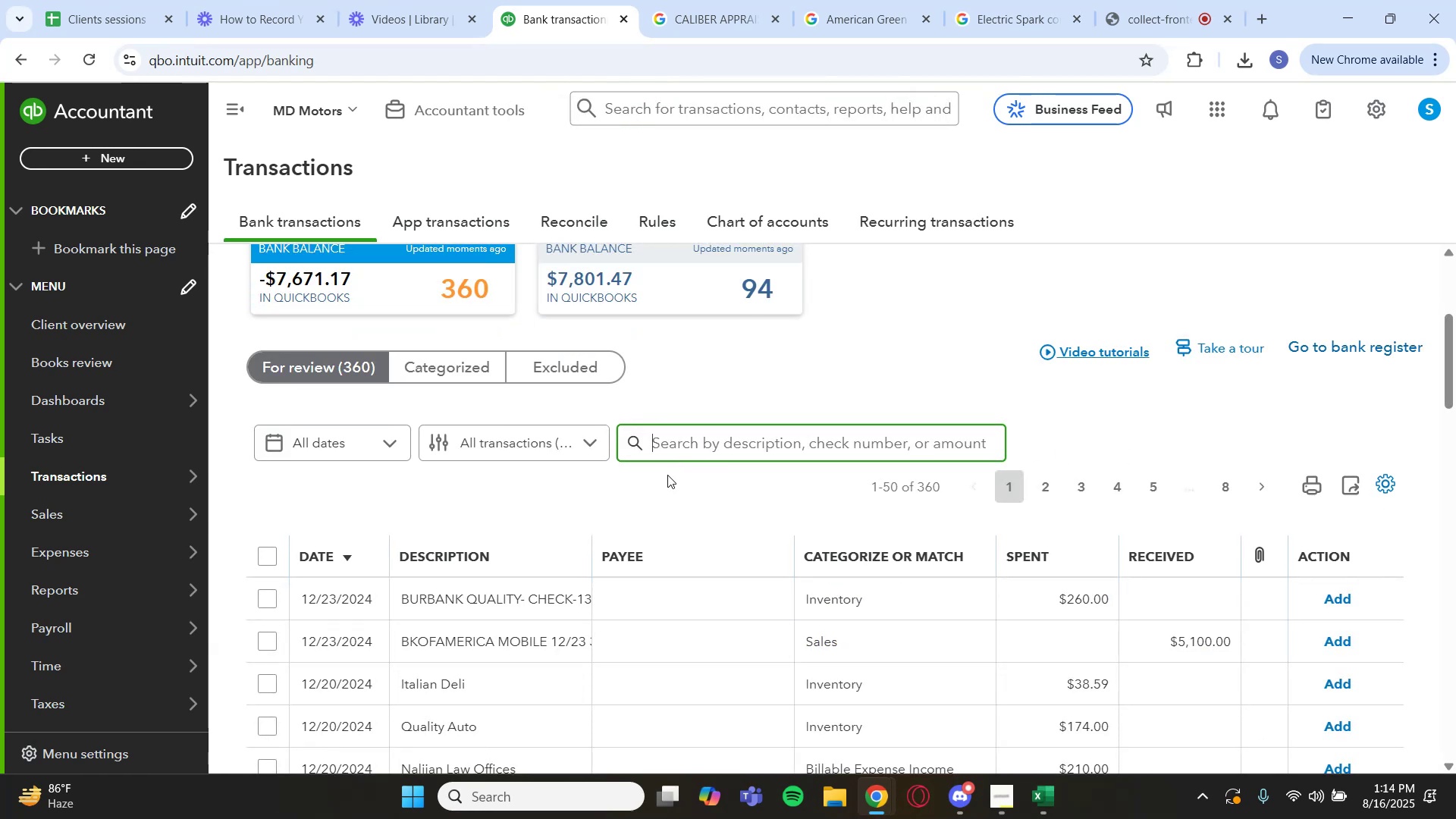 
left_click_drag(start_coordinate=[348, 723], to_coordinate=[463, 720])
 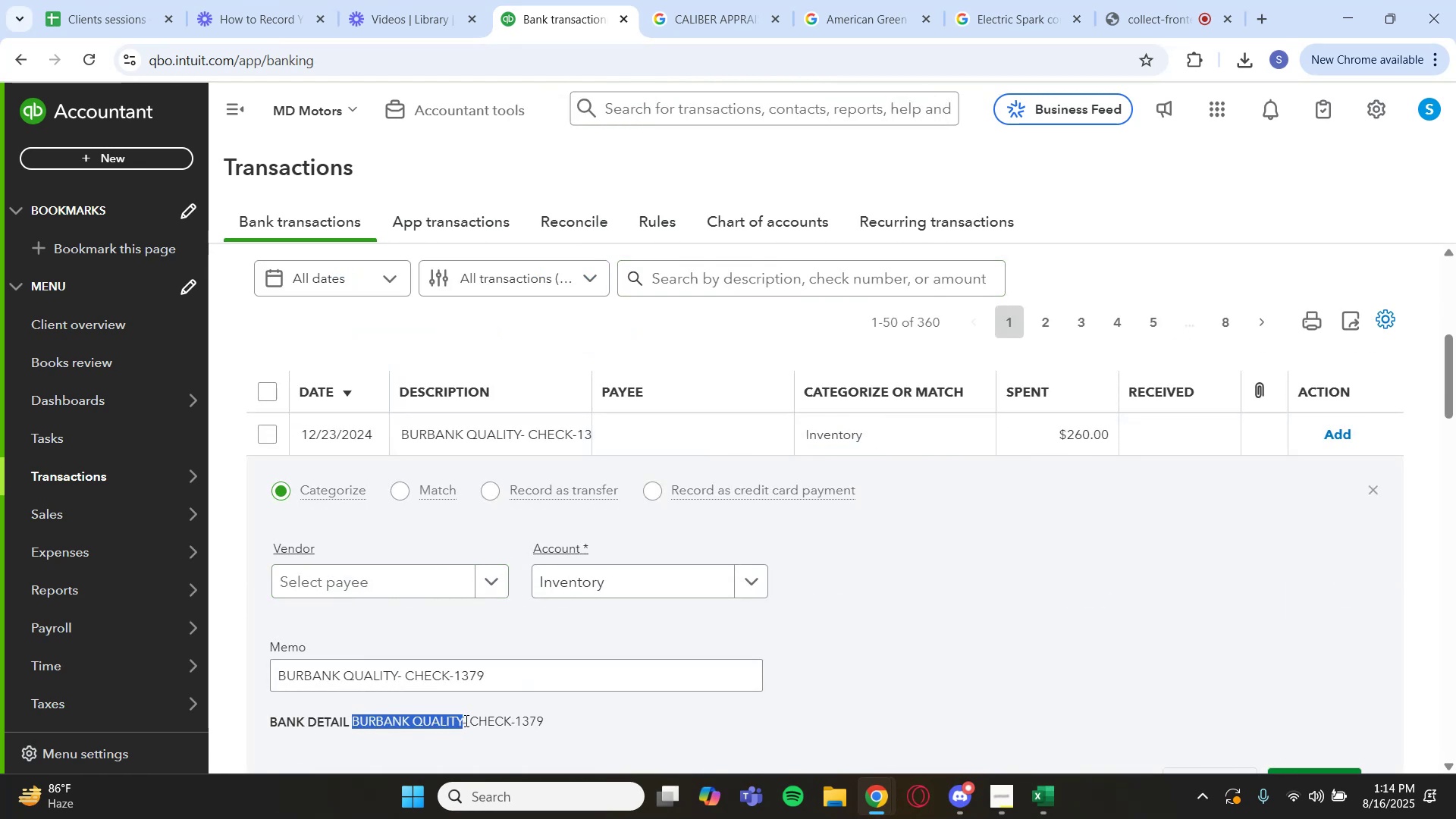 
key(Control+C)
 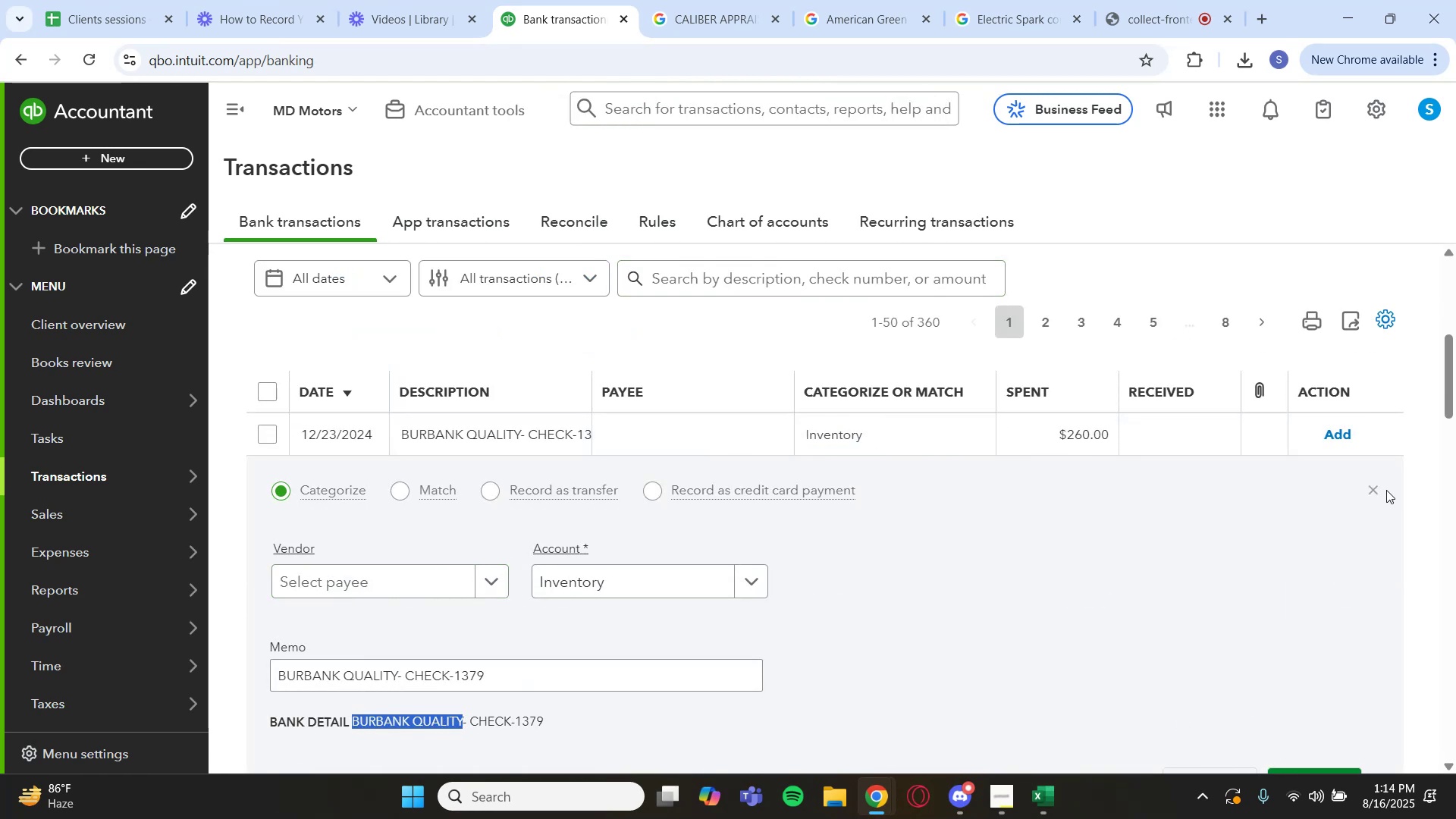 
left_click([1379, 484])
 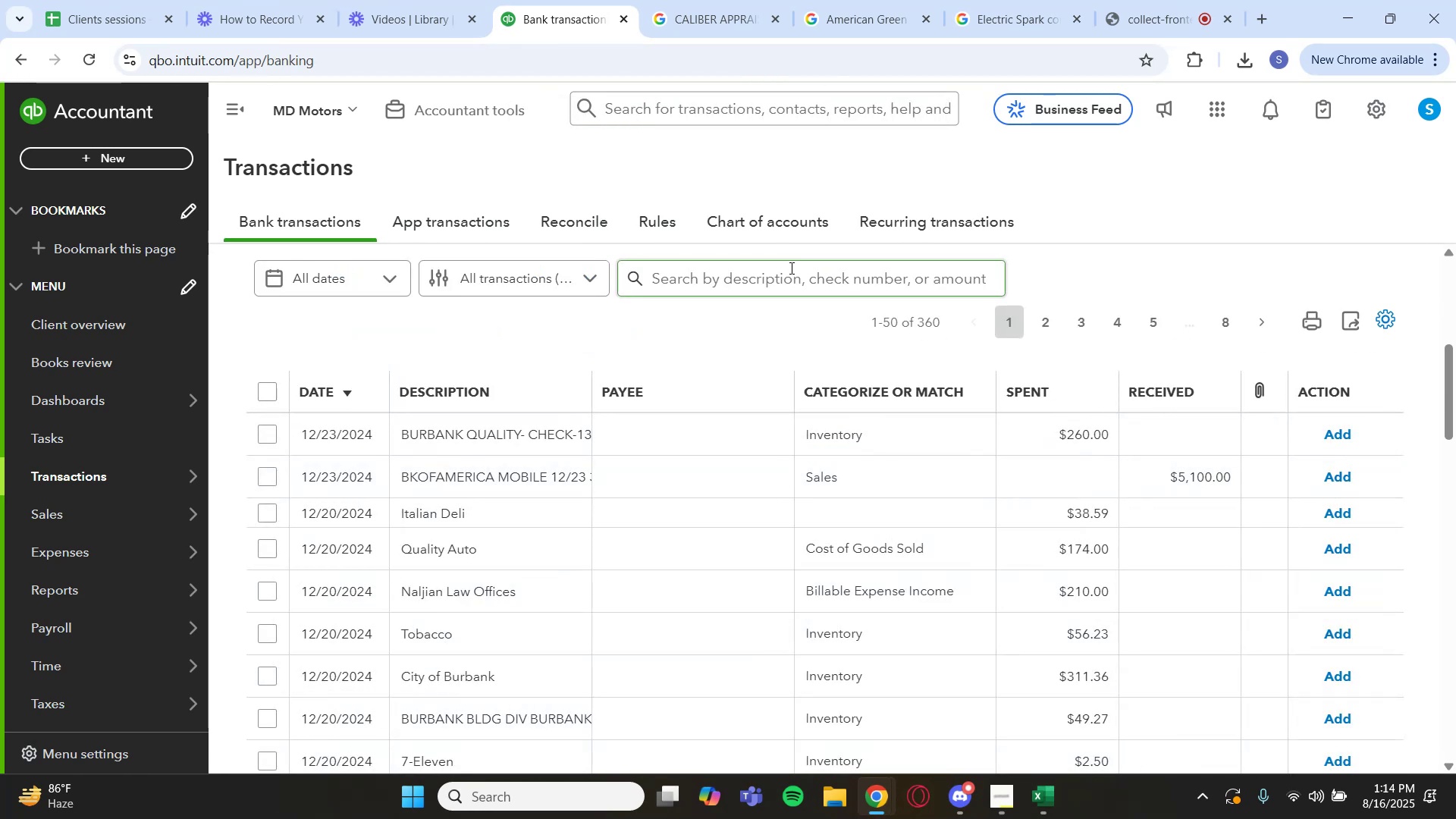 
left_click([782, 279])
 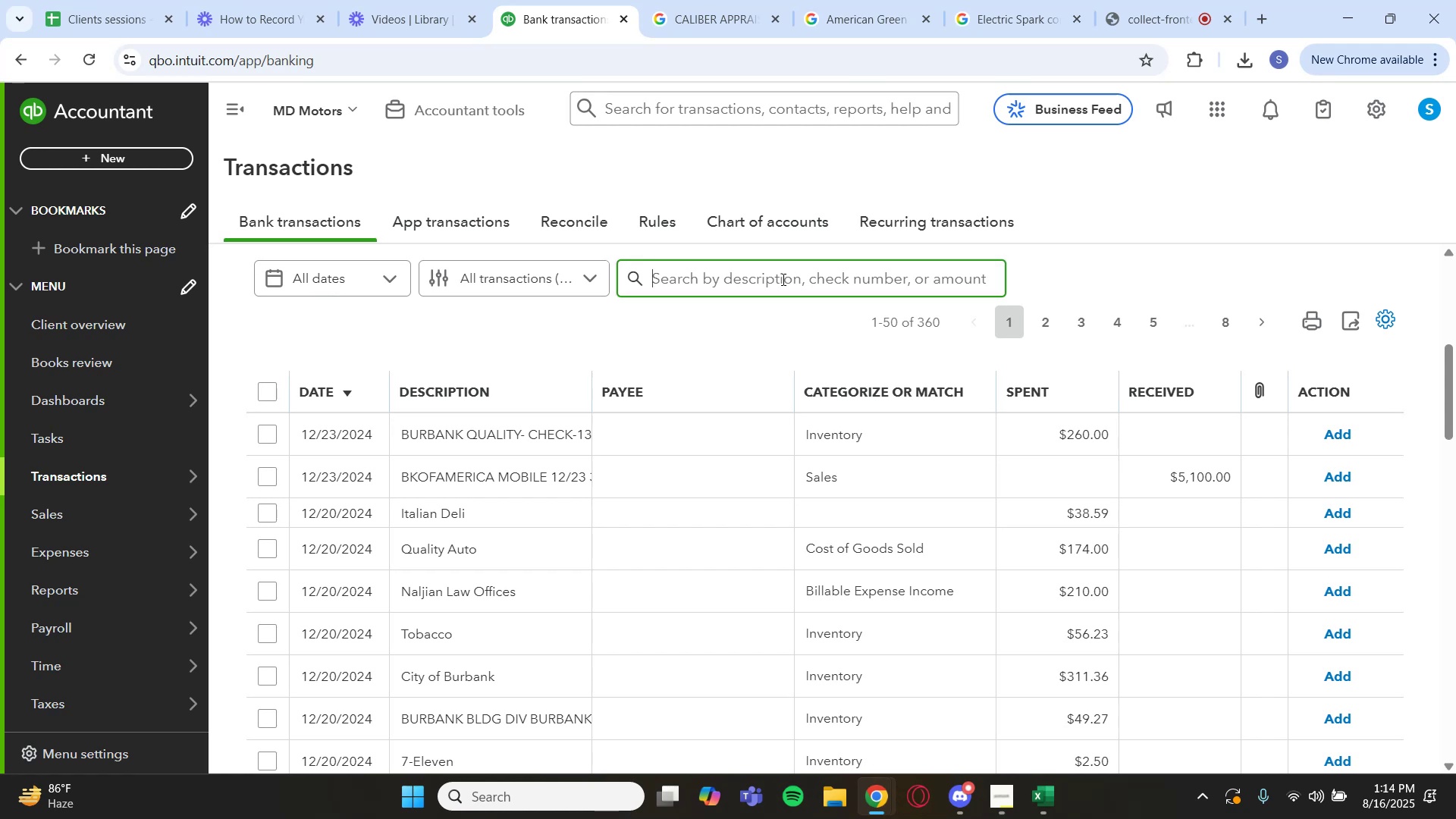 
key(Control+V)
 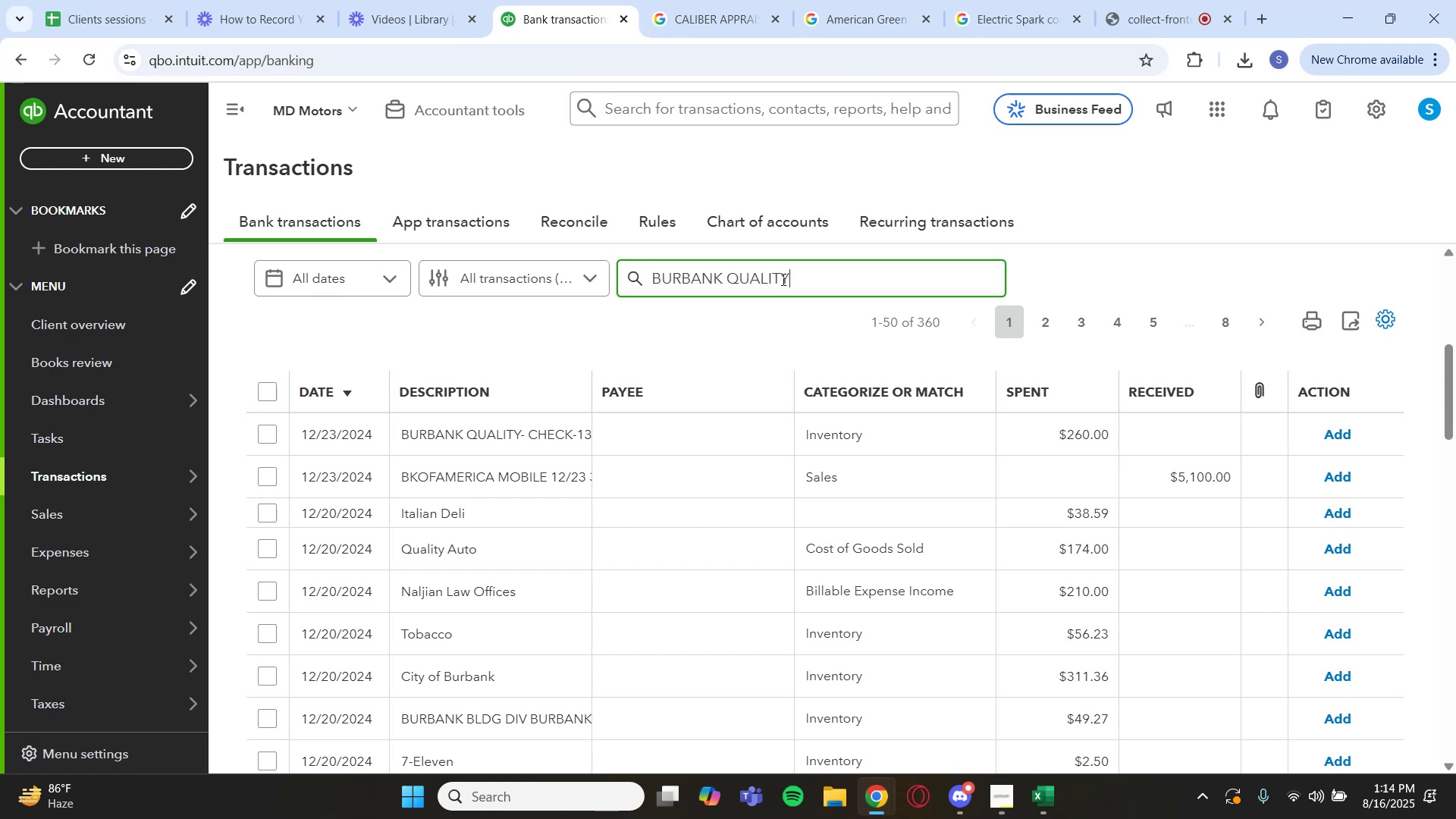 
key(Enter)
 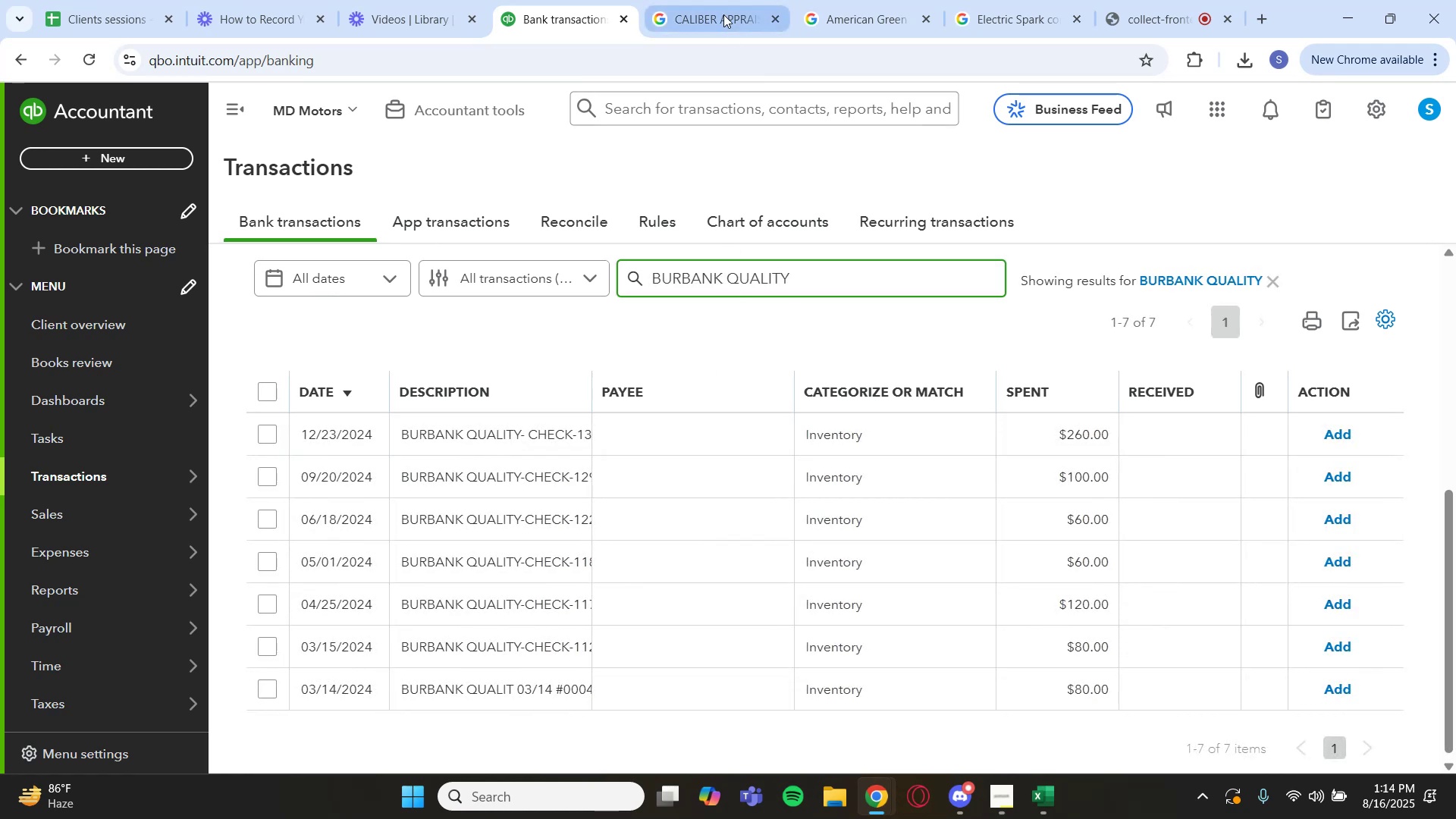 
key(Control+V)
 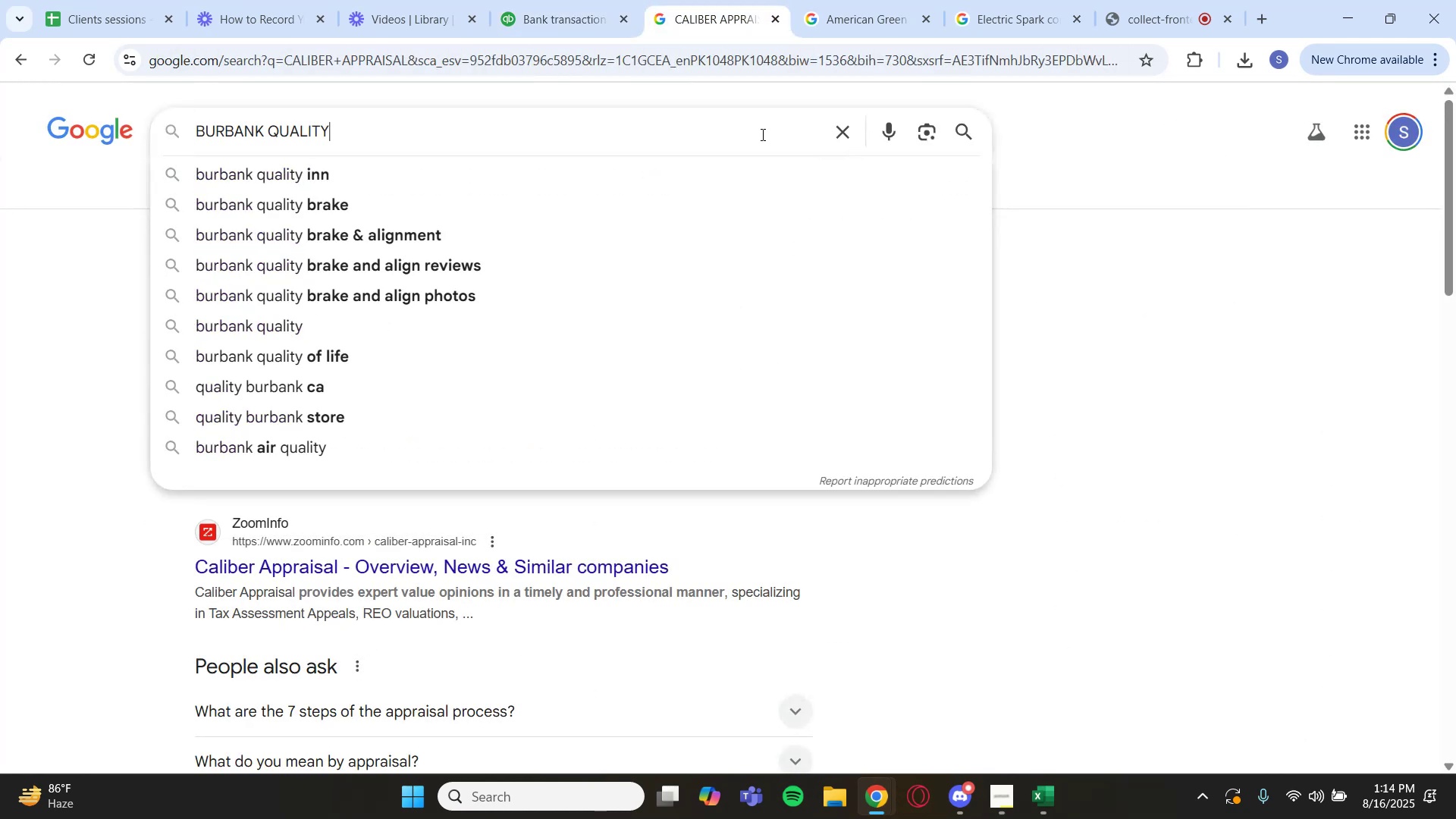 
key(Enter)
 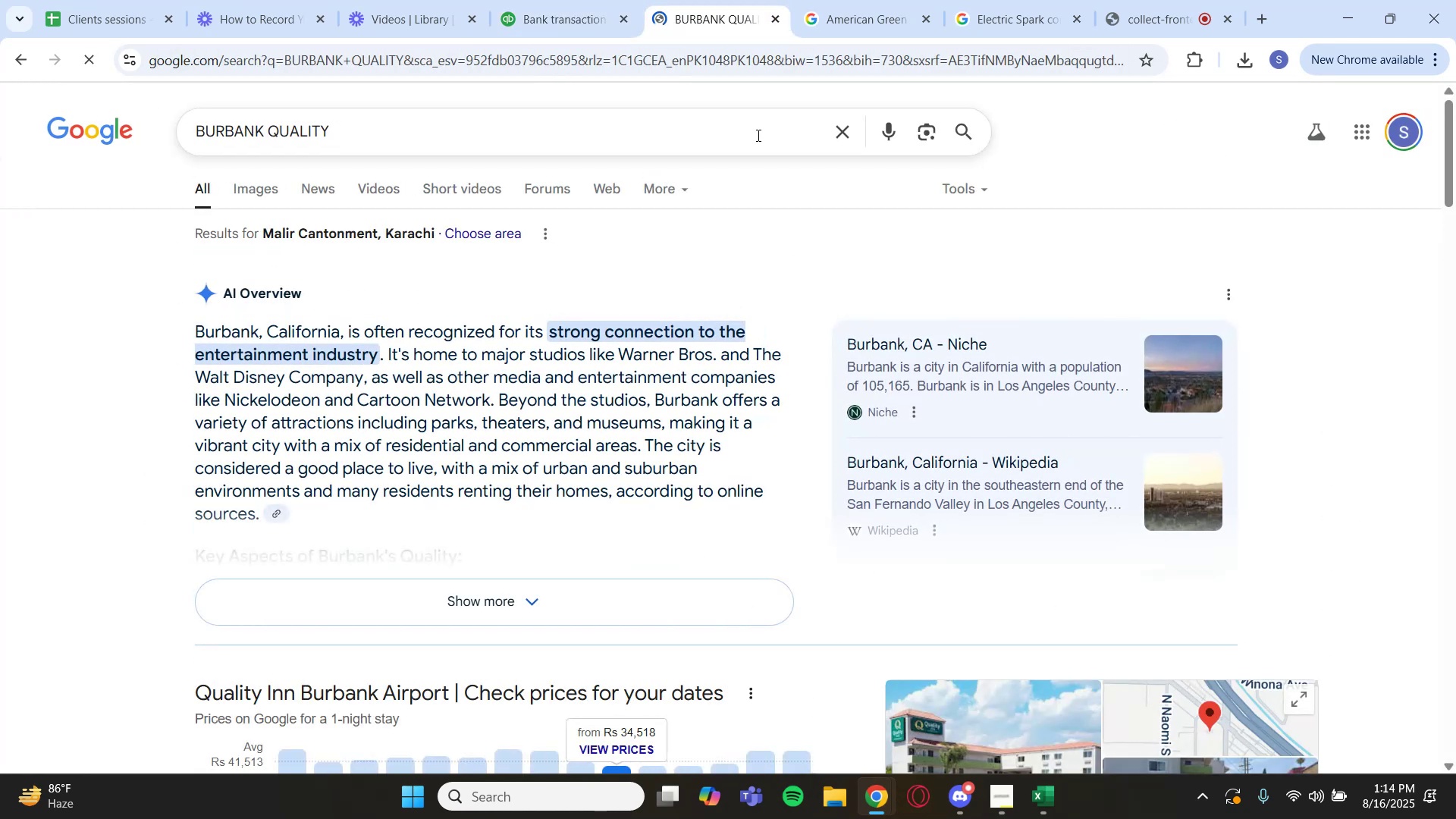 
scroll: coordinate [770, 237], scroll_direction: down, amount: 2.0
 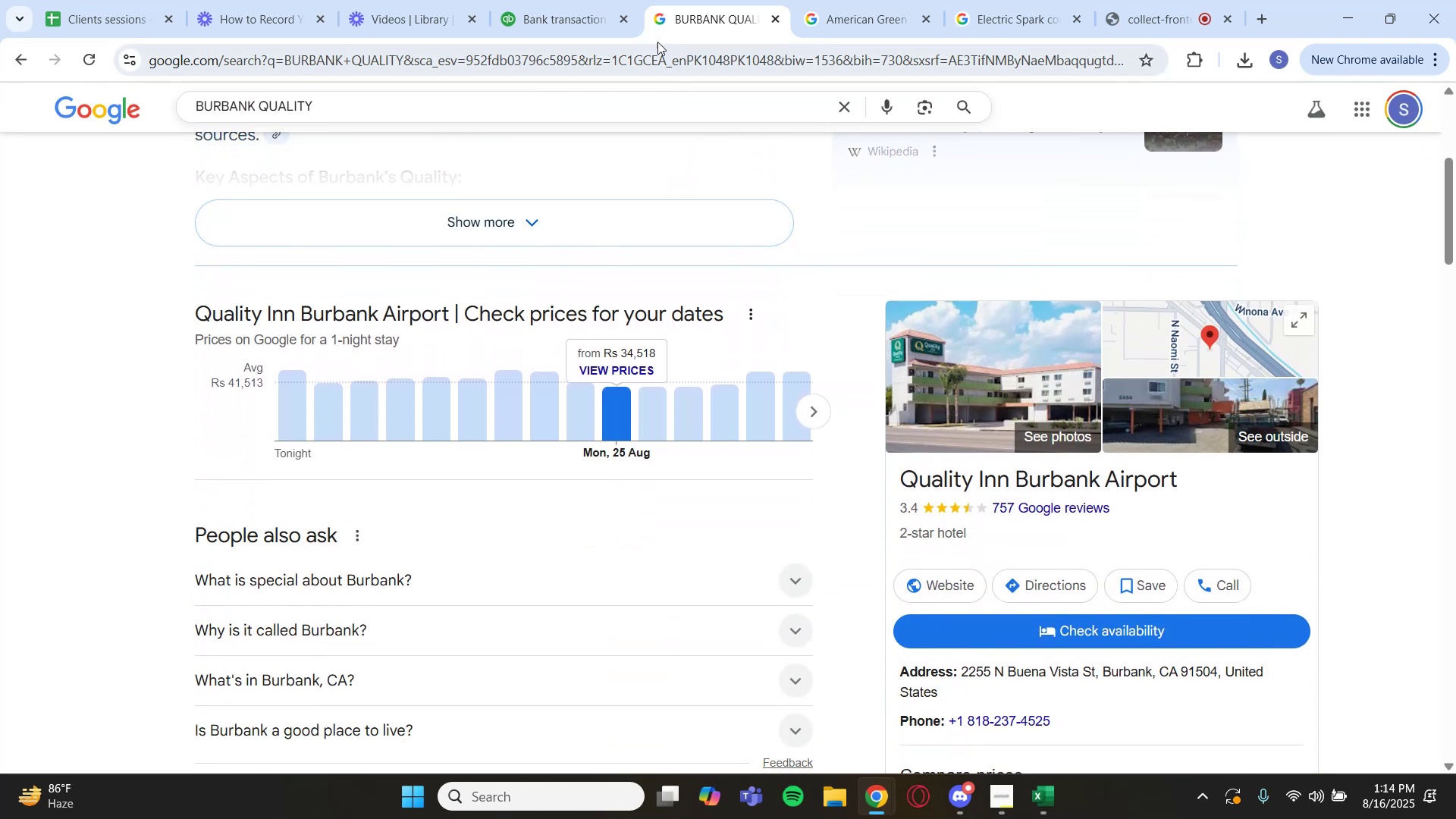 
left_click([557, 2])
 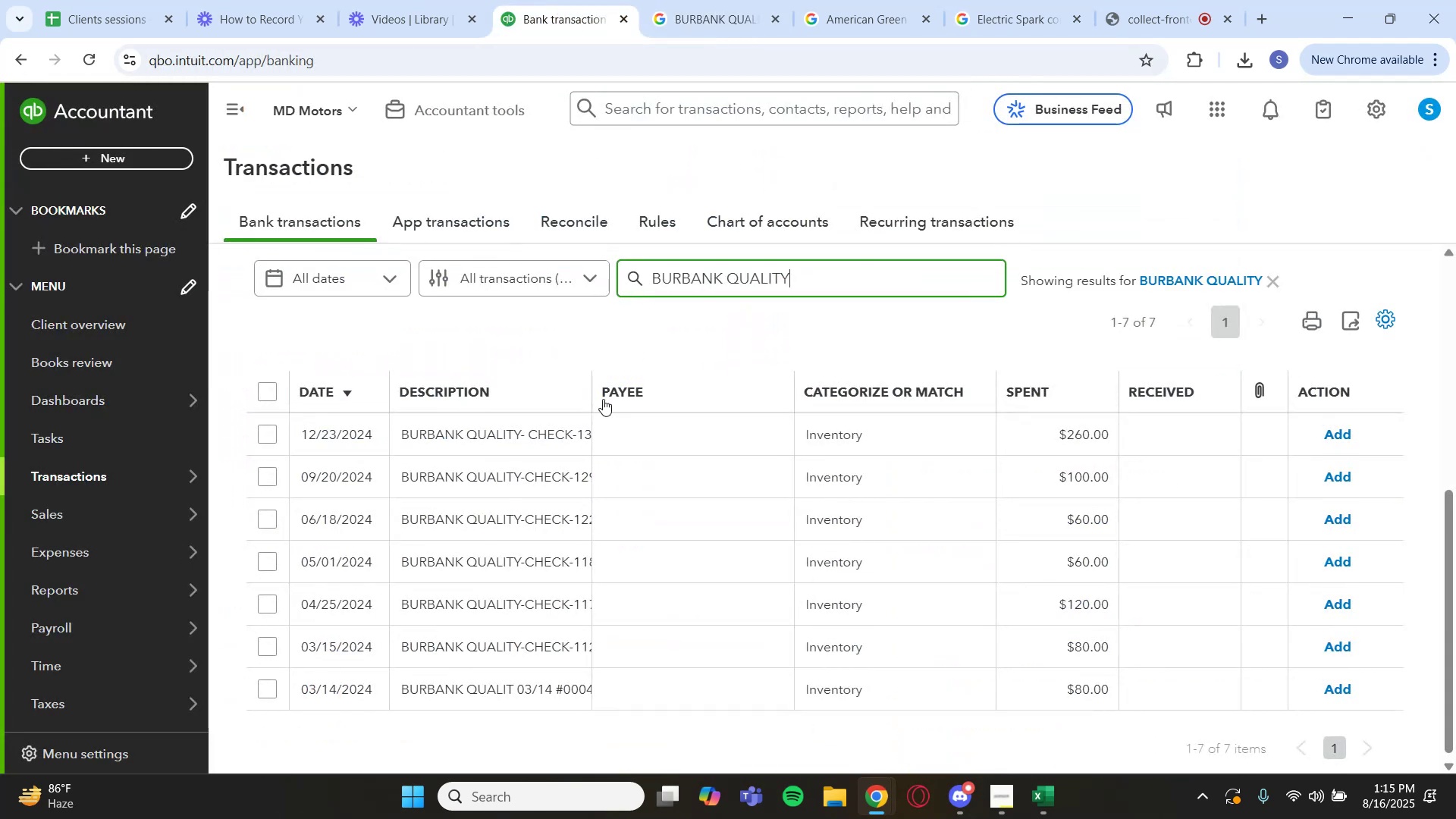 
left_click([578, 422])
 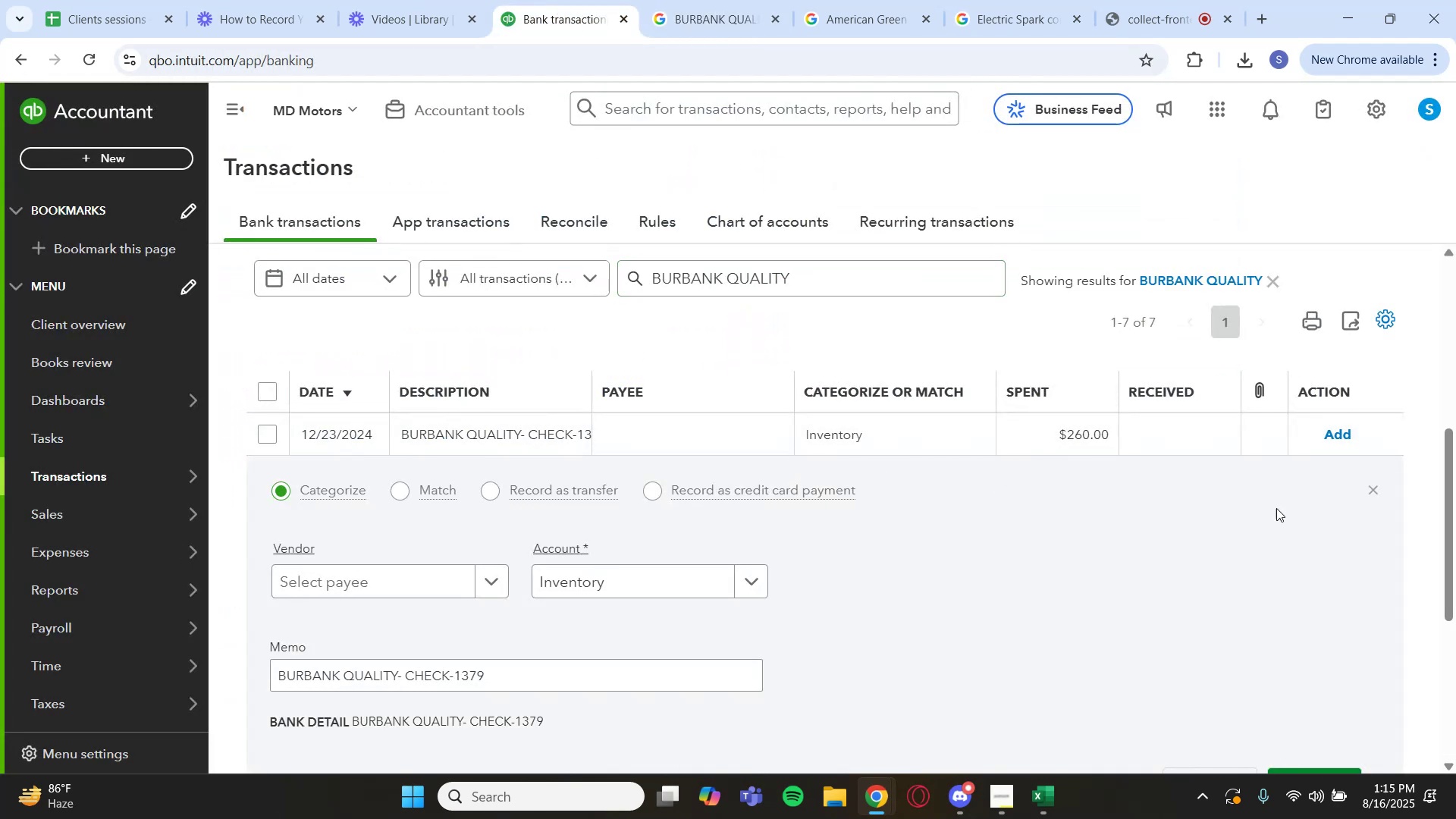 
left_click([1368, 488])
 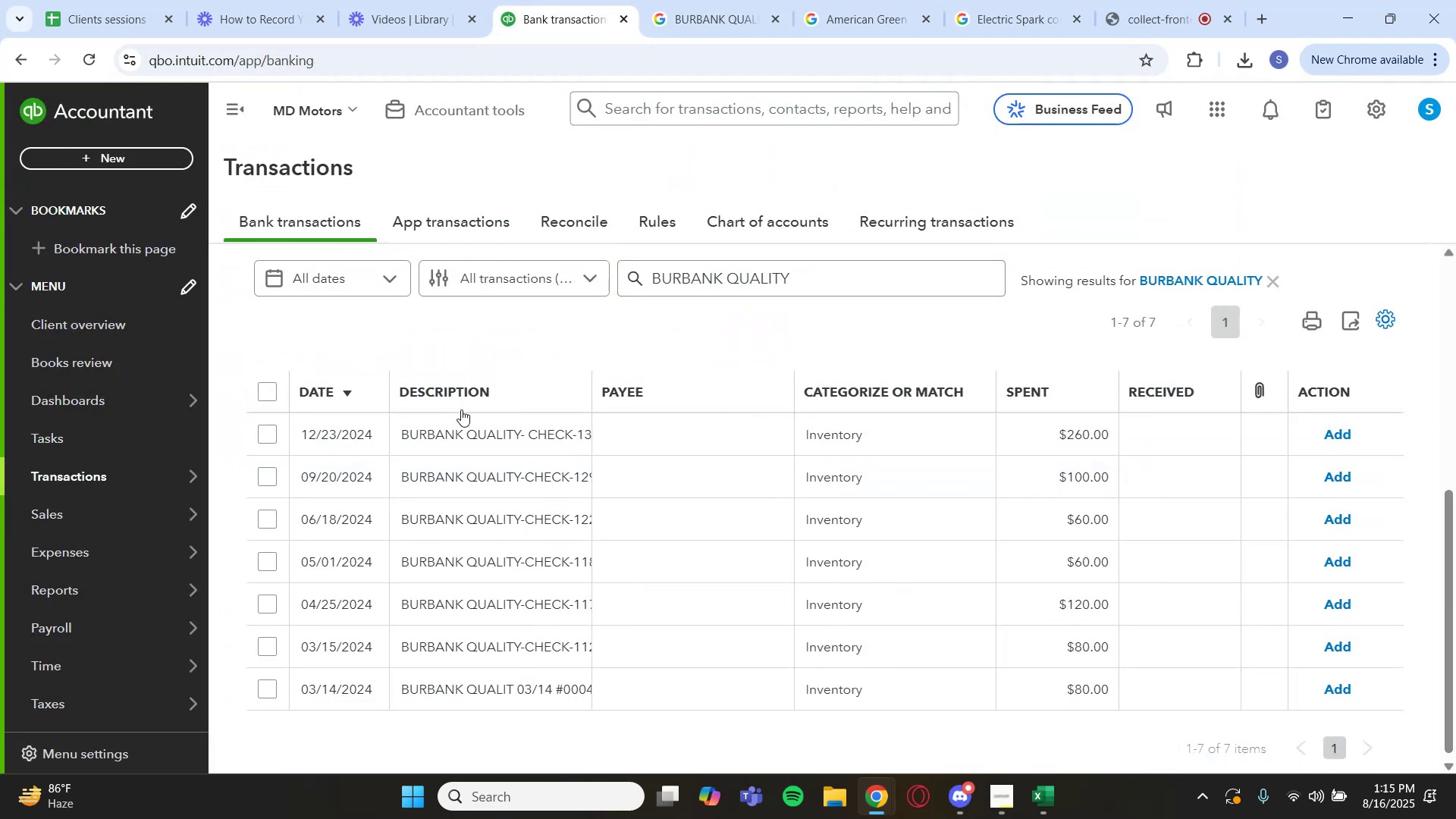 
left_click([479, 424])
 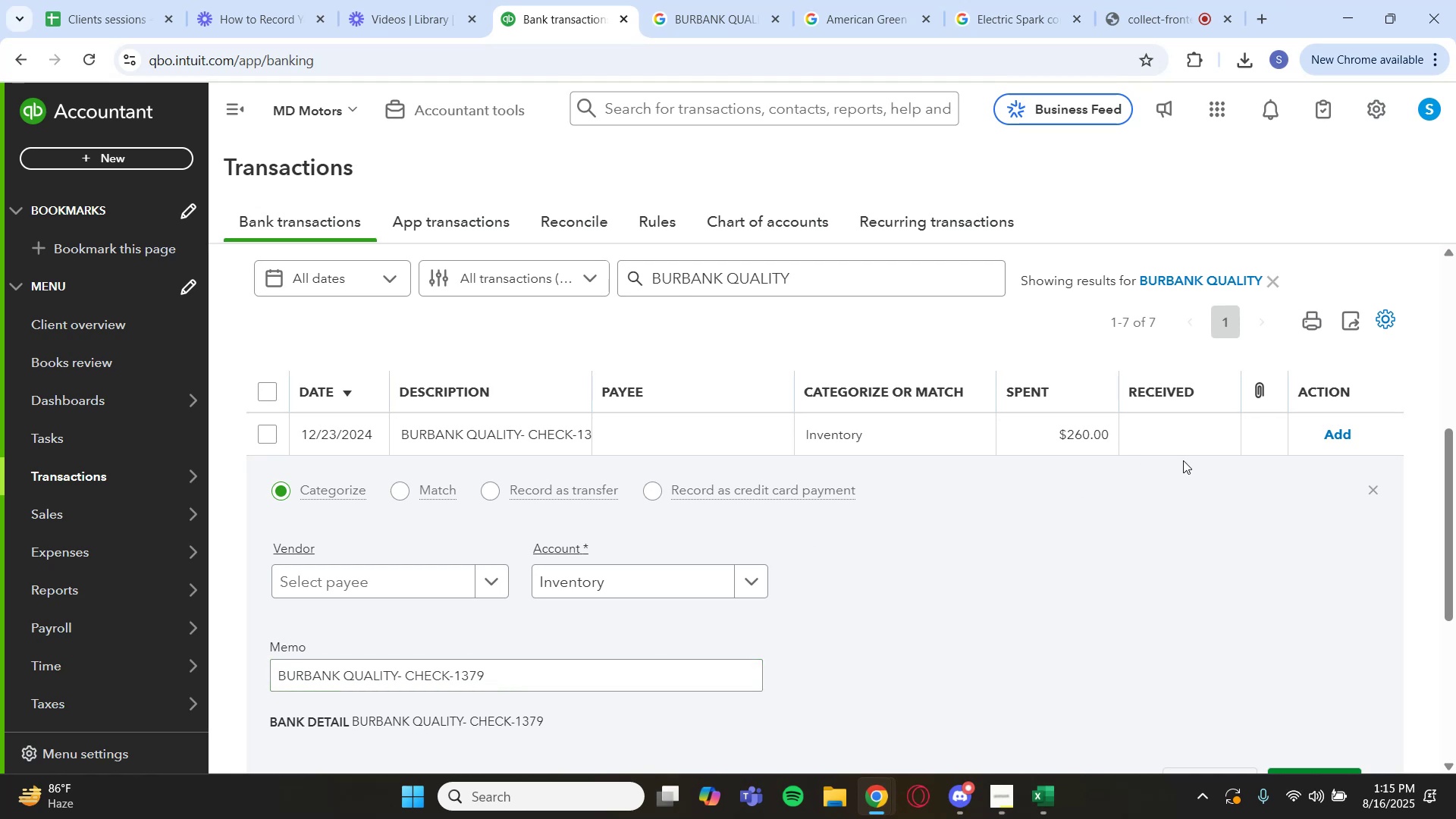 
left_click([1371, 494])
 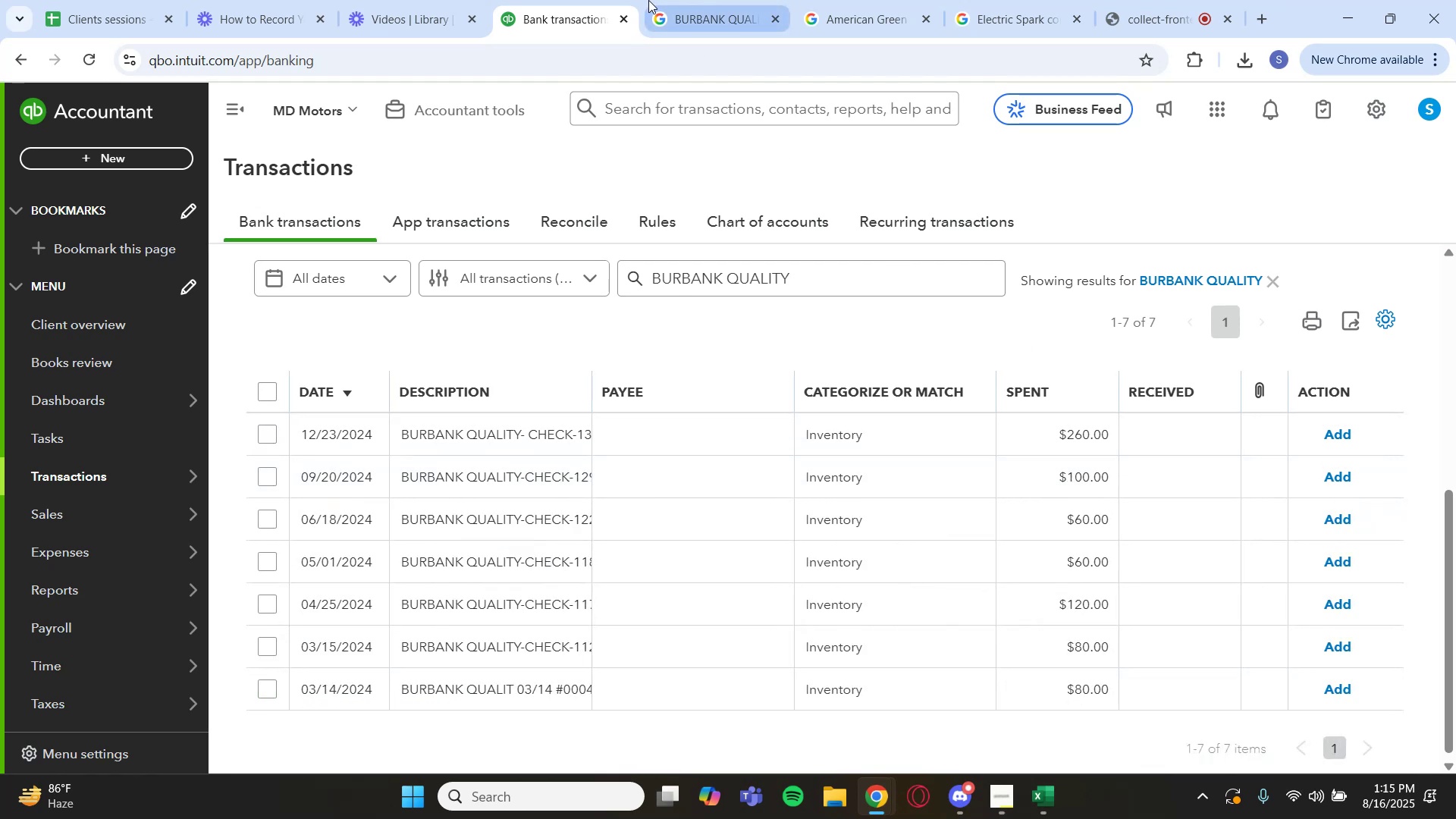 
left_click([672, 10])
 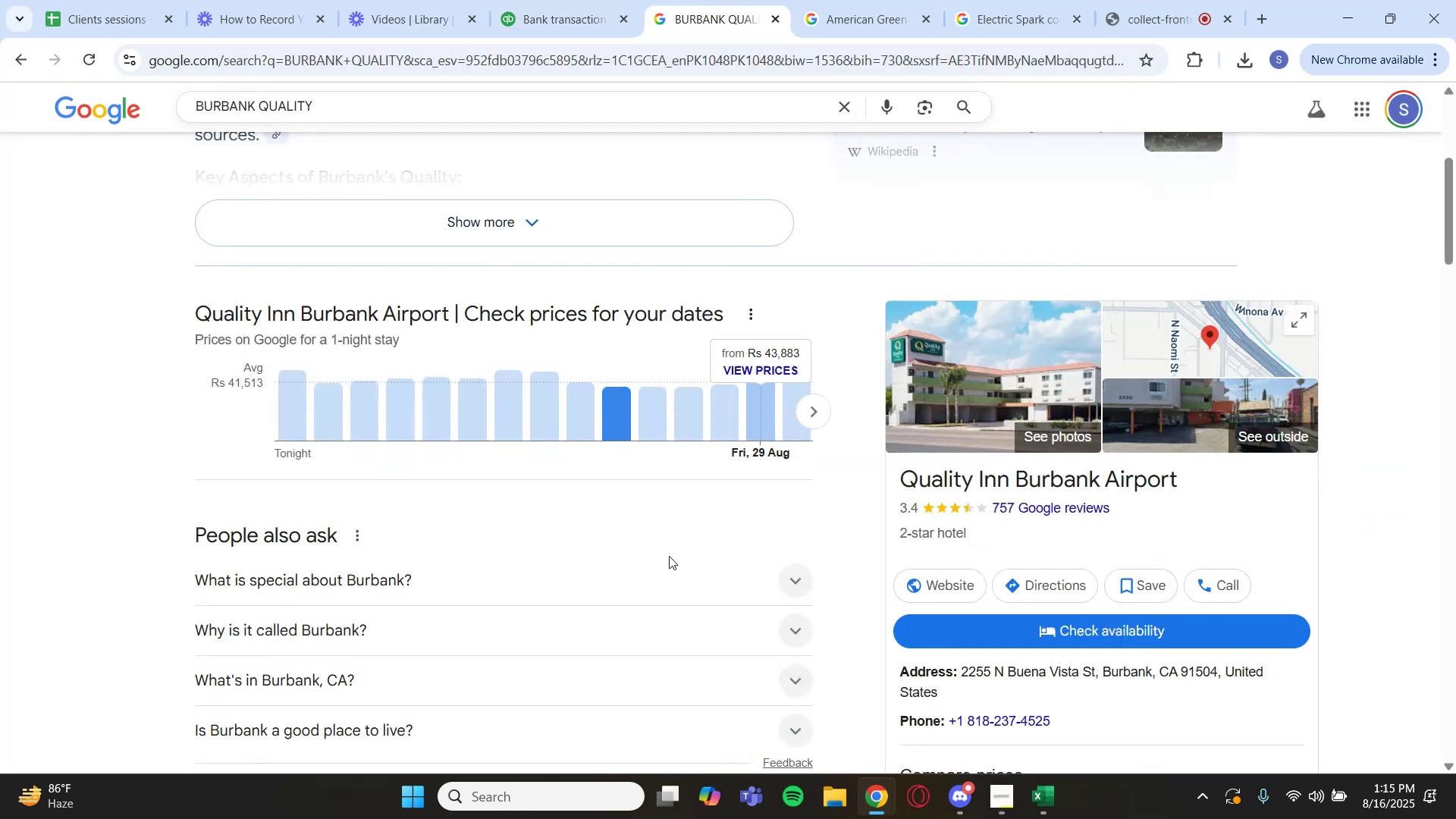 
scroll: coordinate [591, 599], scroll_direction: down, amount: 3.0
 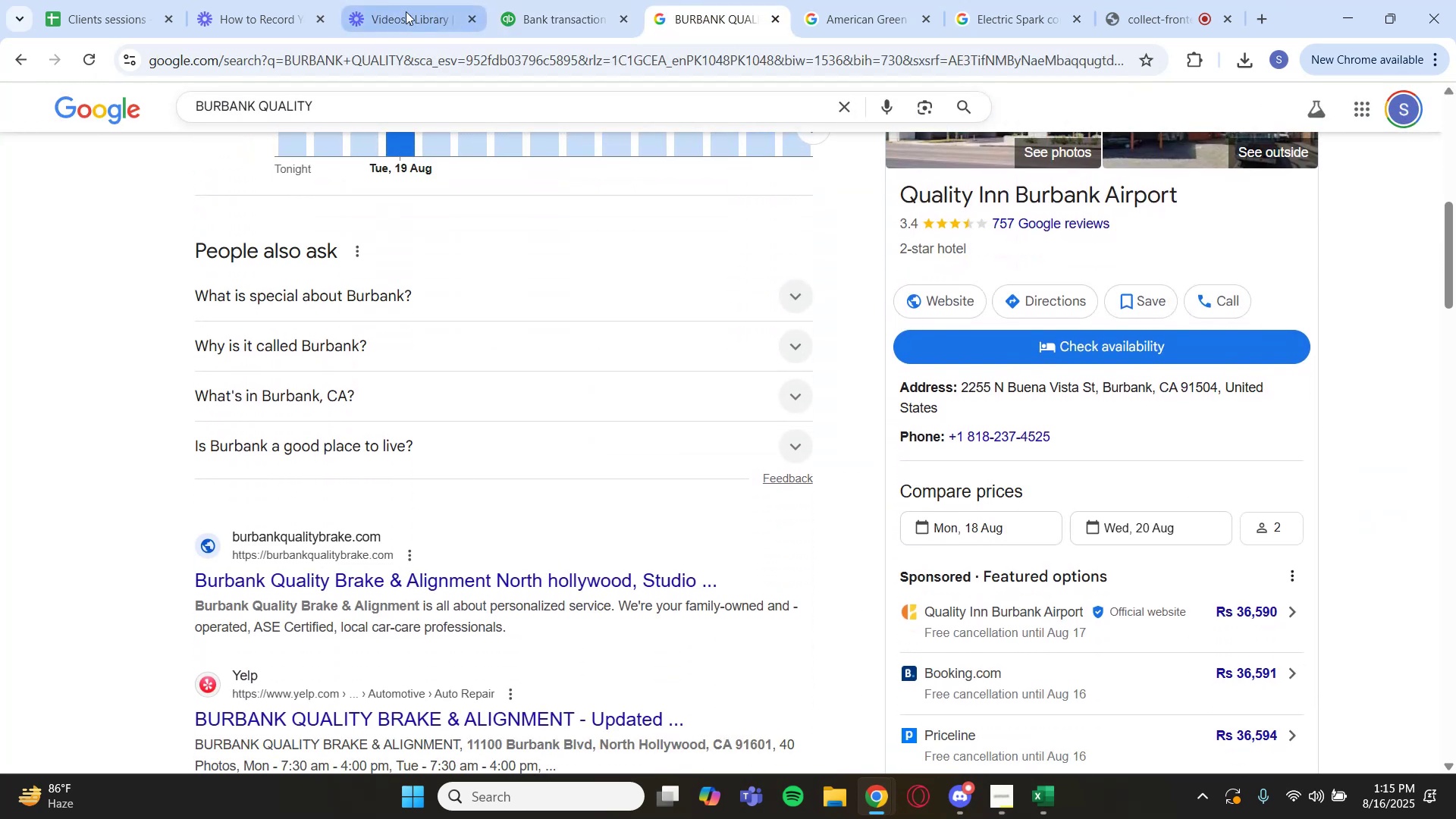 
left_click([550, 0])
 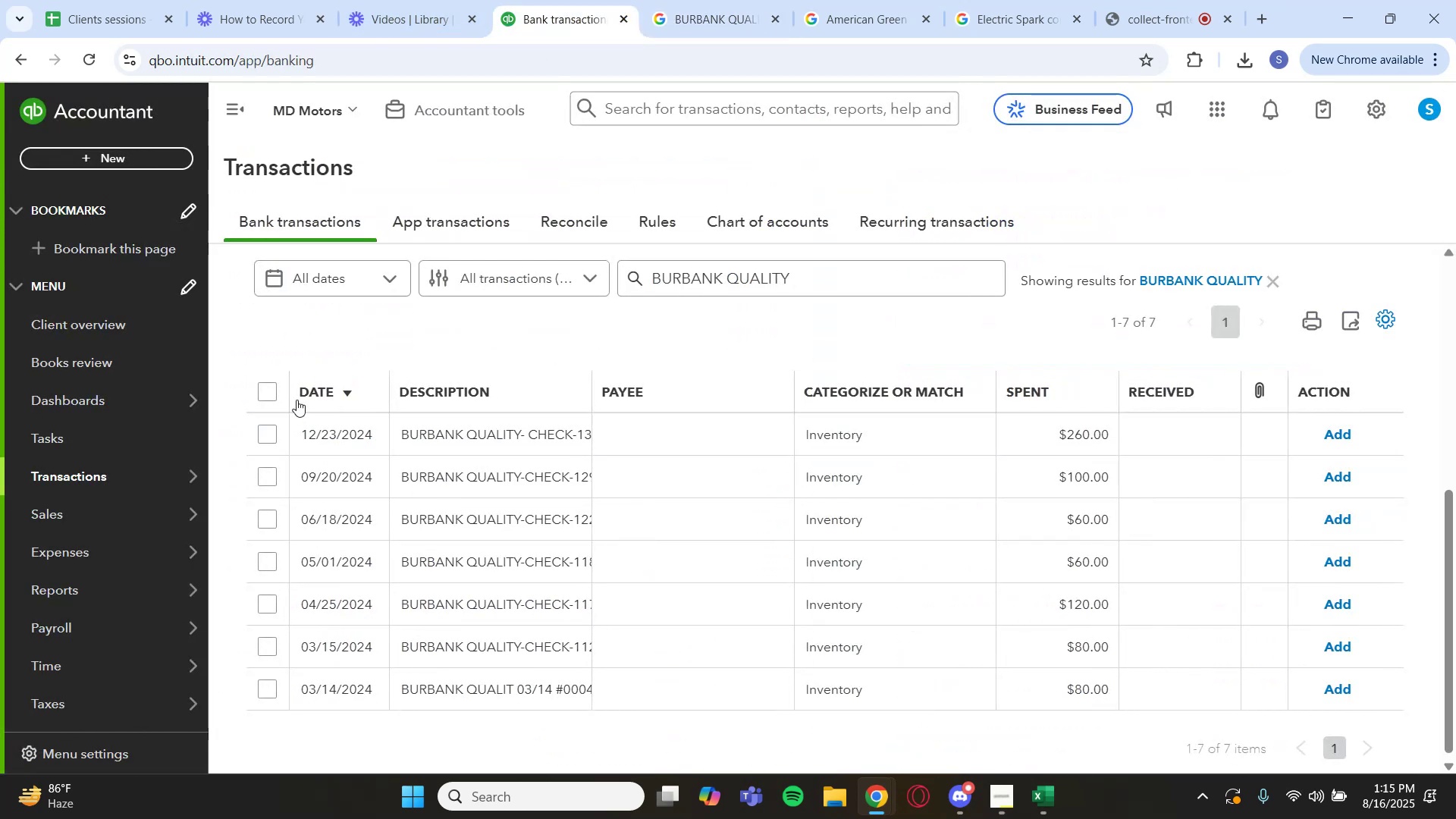 
left_click([267, 393])
 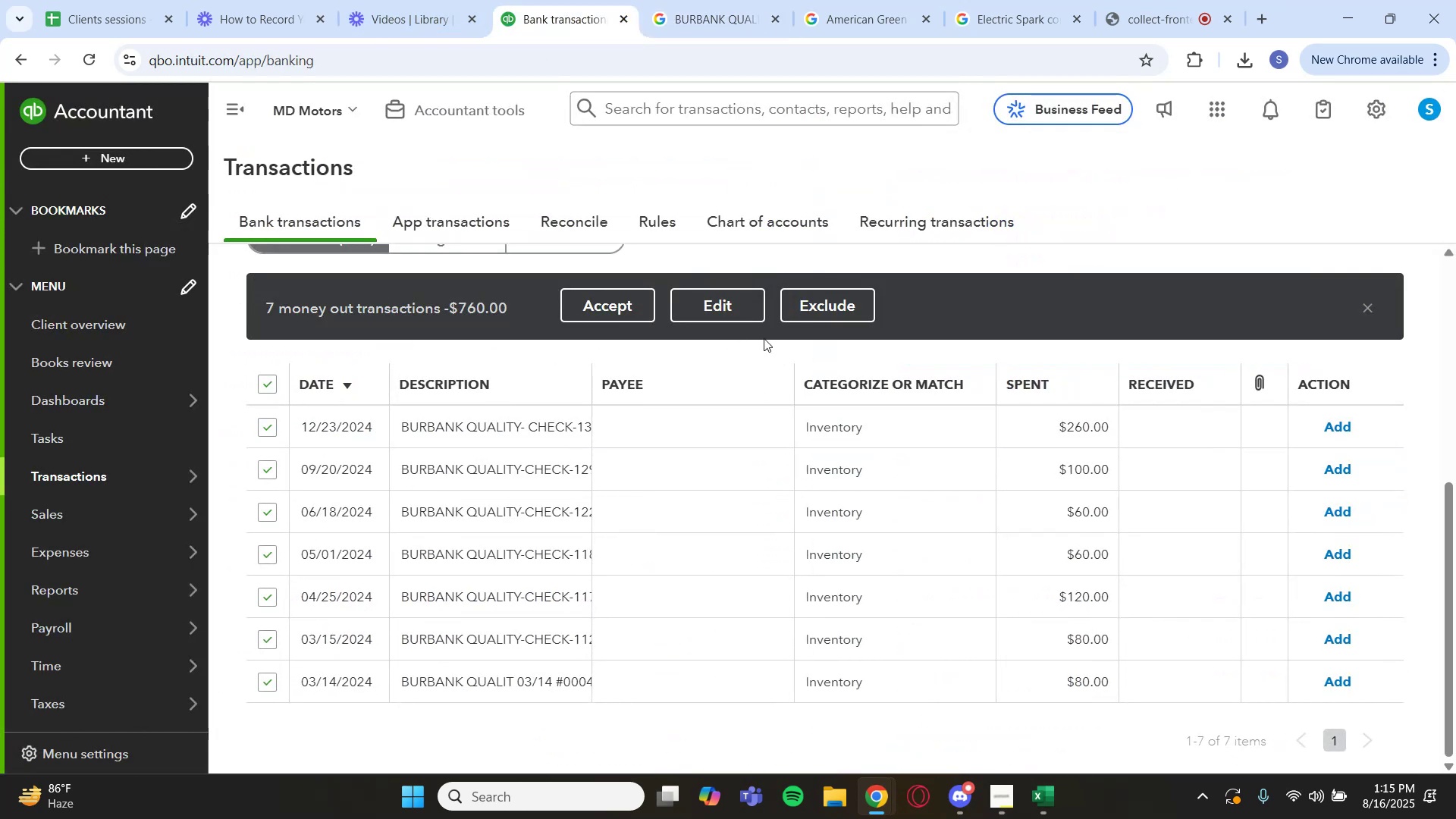 
left_click([695, 303])
 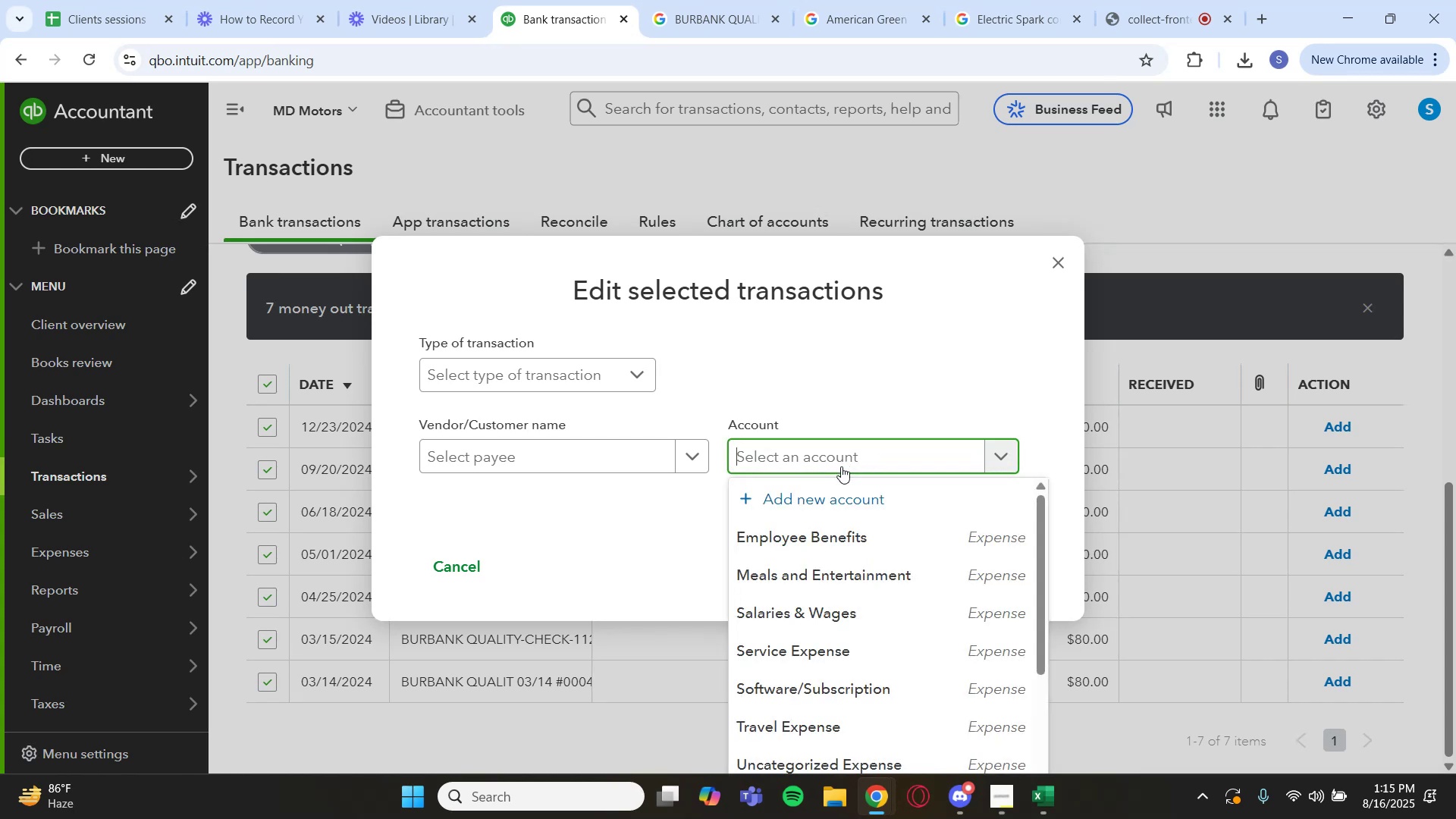 
scroll: coordinate [842, 562], scroll_direction: down, amount: 2.0
 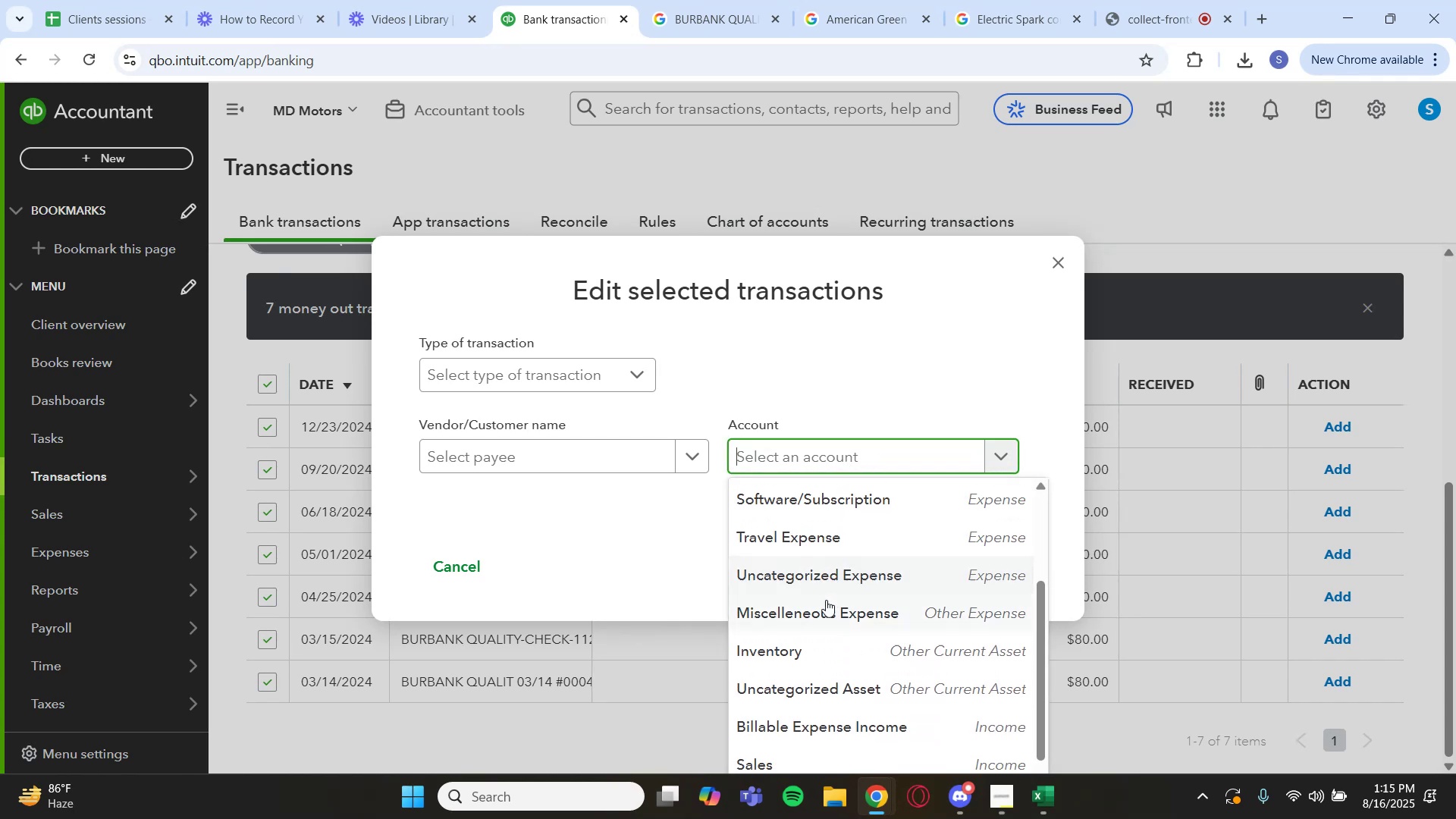 
left_click([828, 607])
 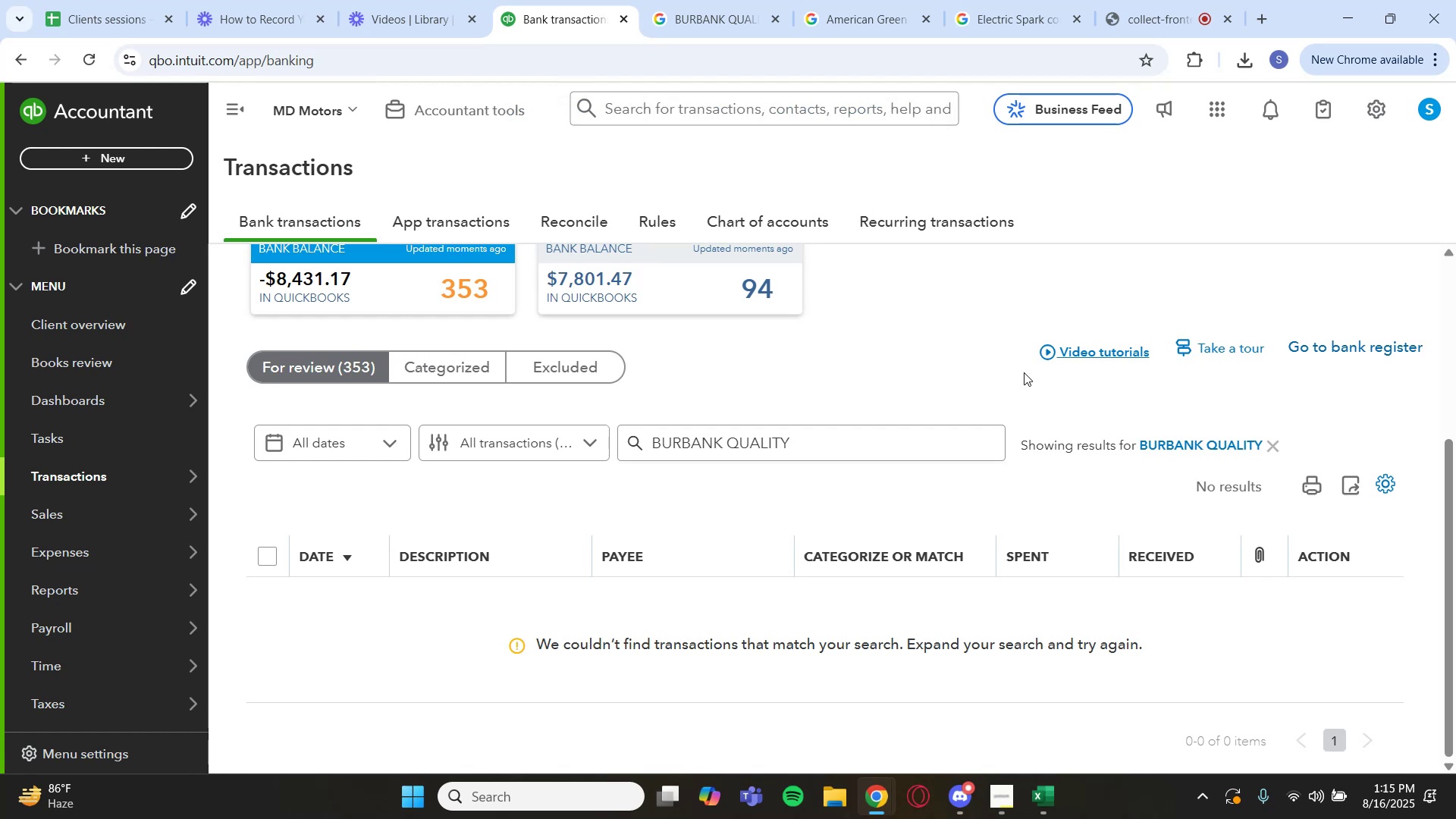 
wait(15.15)
 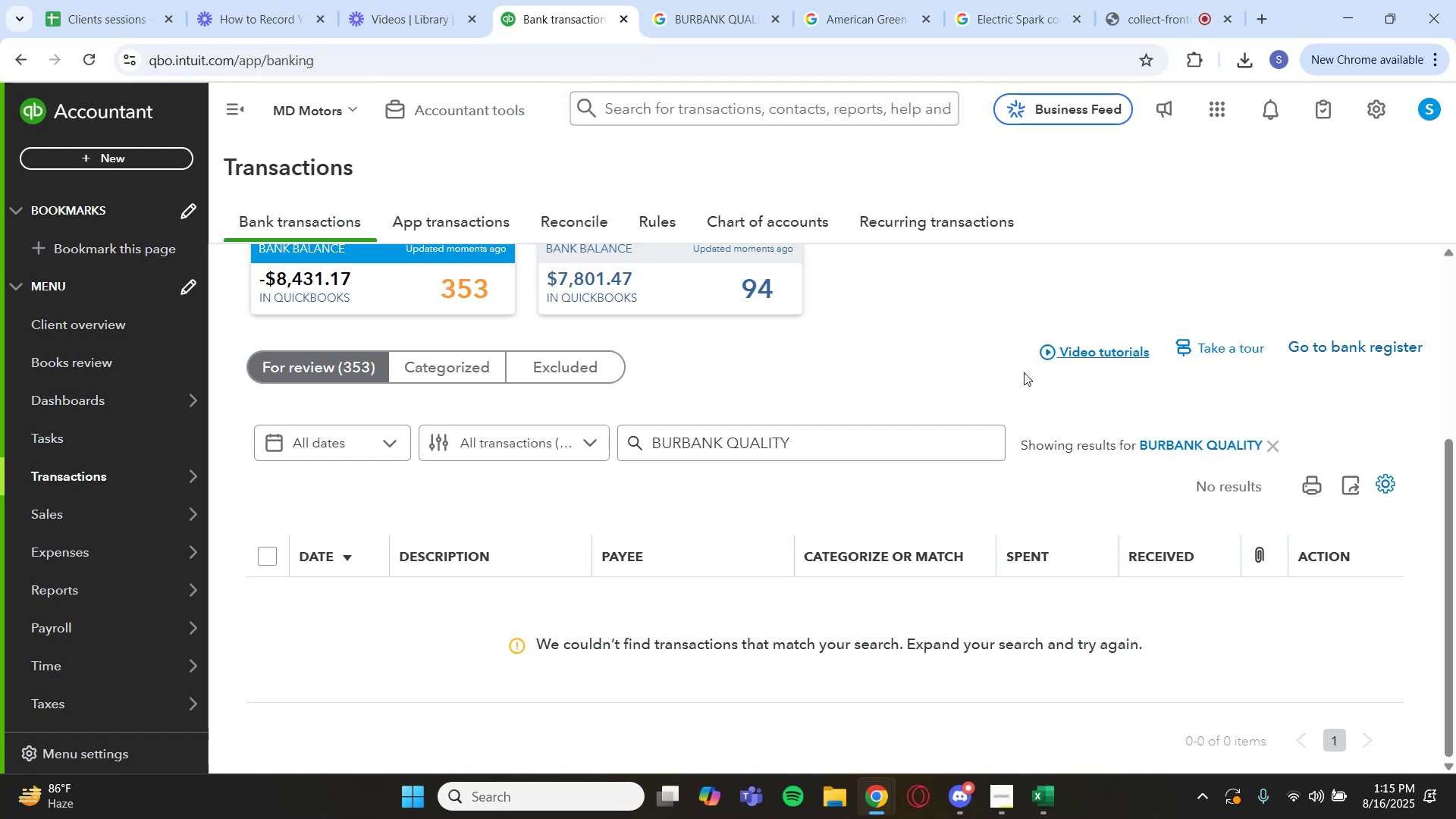 
key(Backquote)
 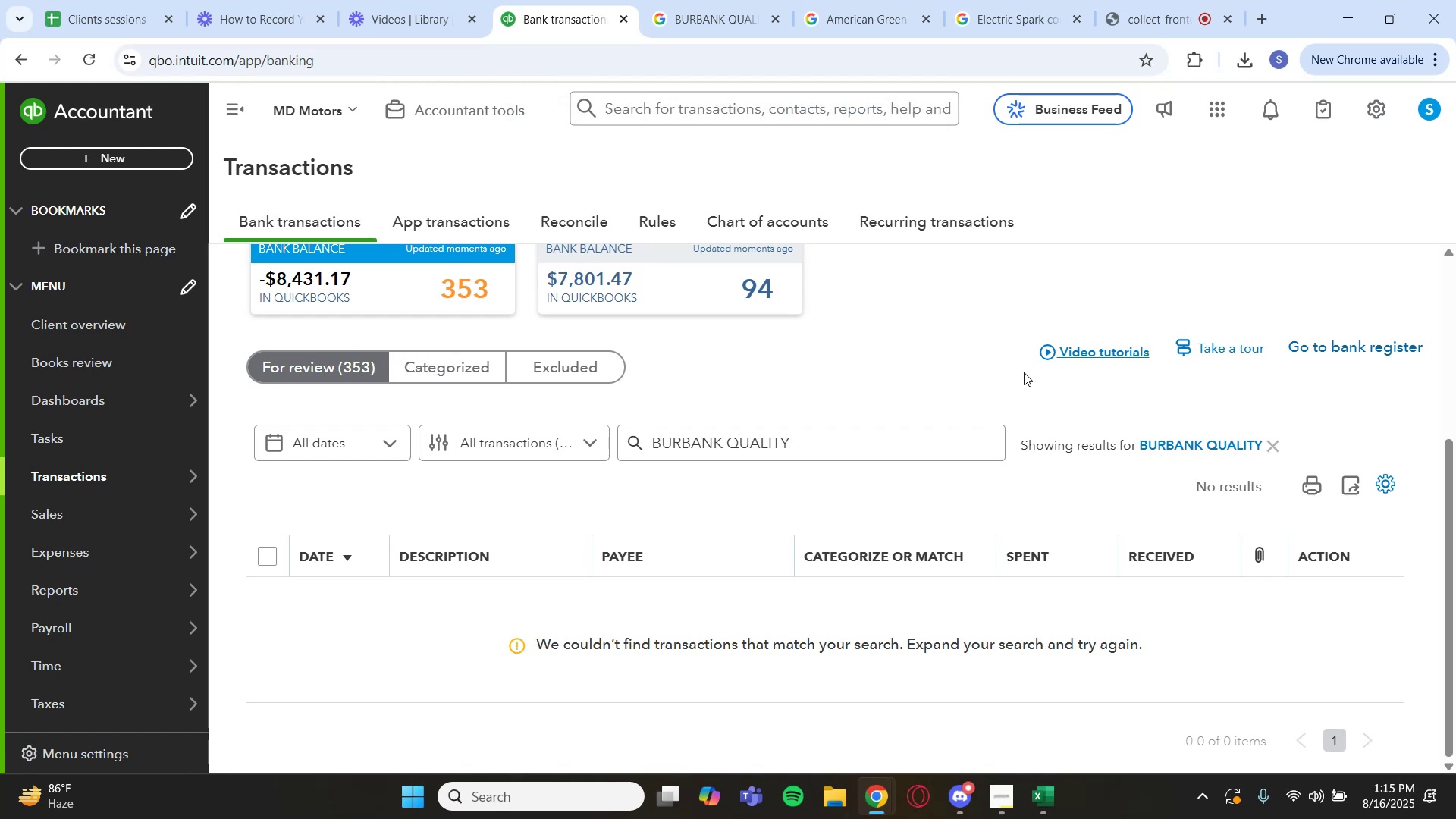 
key(Backquote)
 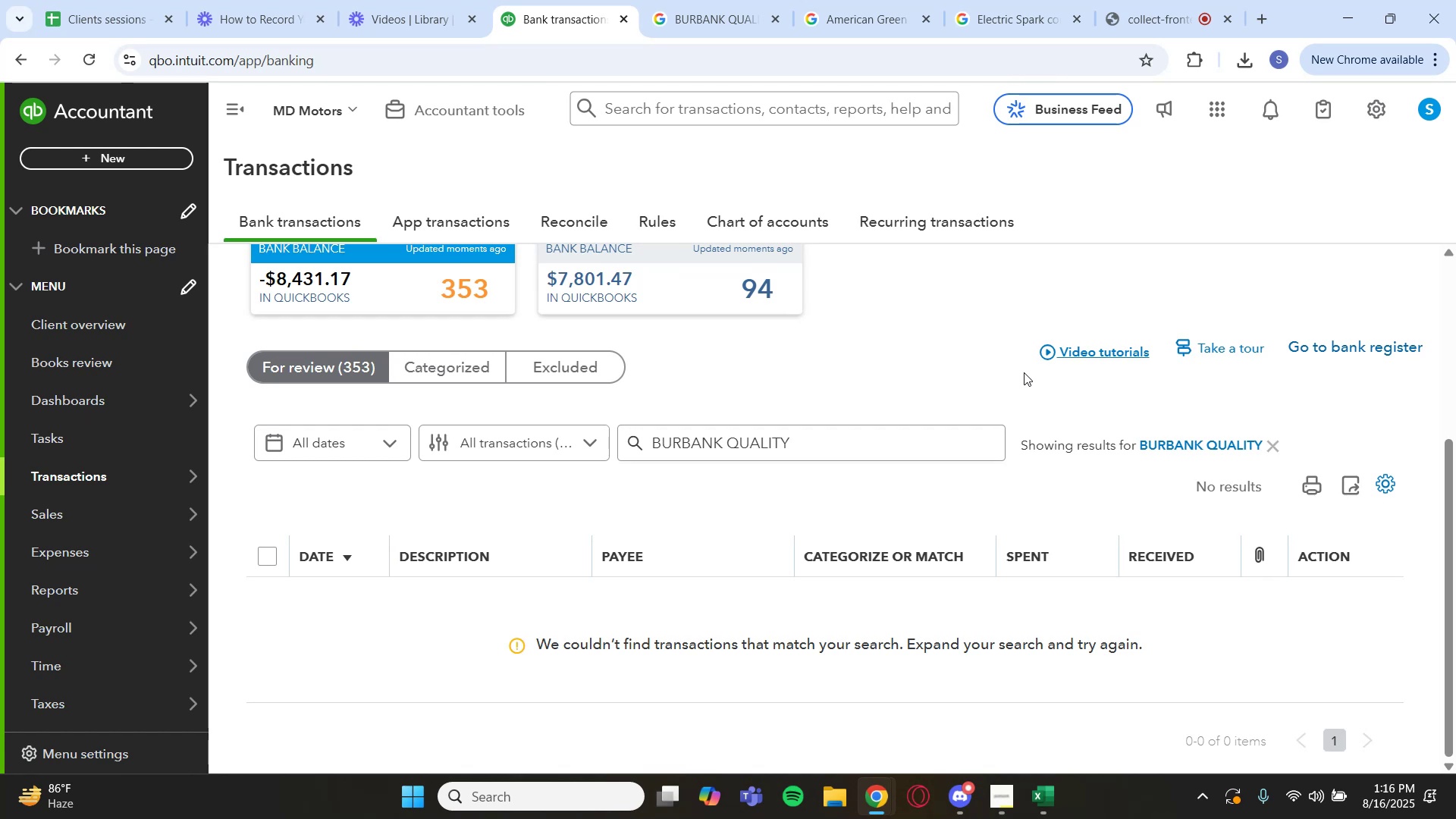 
wait(35.28)
 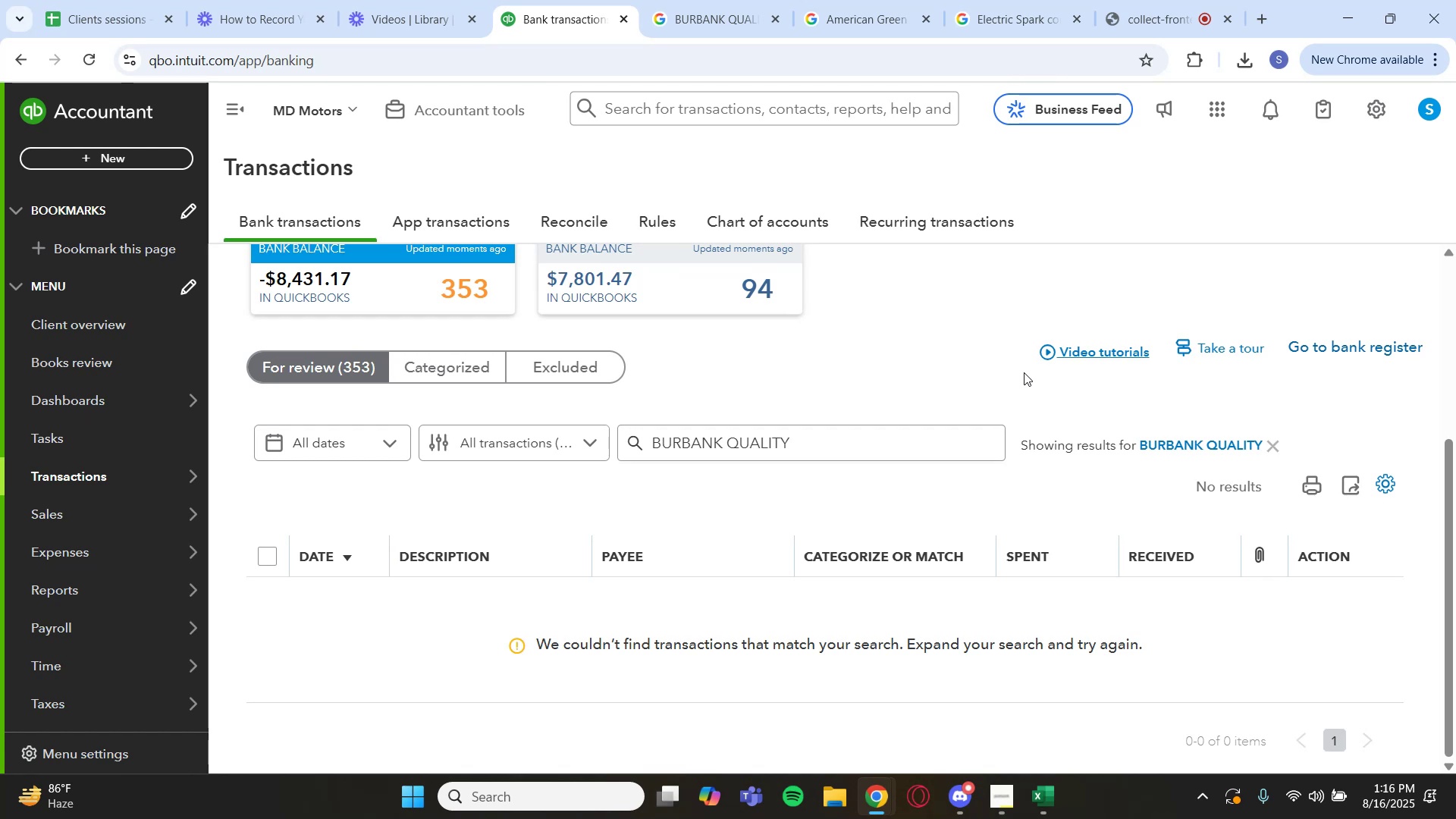 
left_click([1217, 447])
 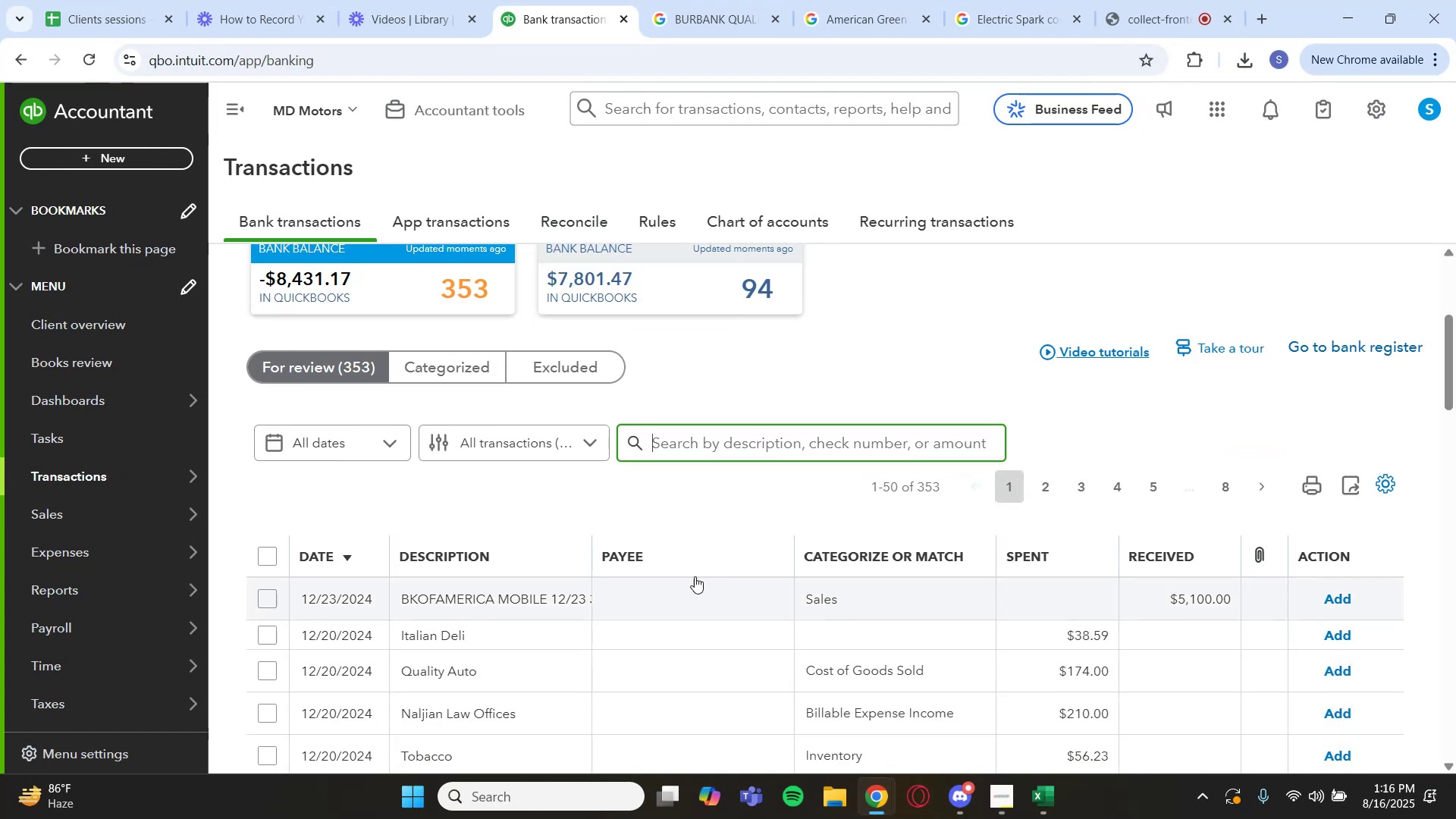 
left_click([844, 593])
 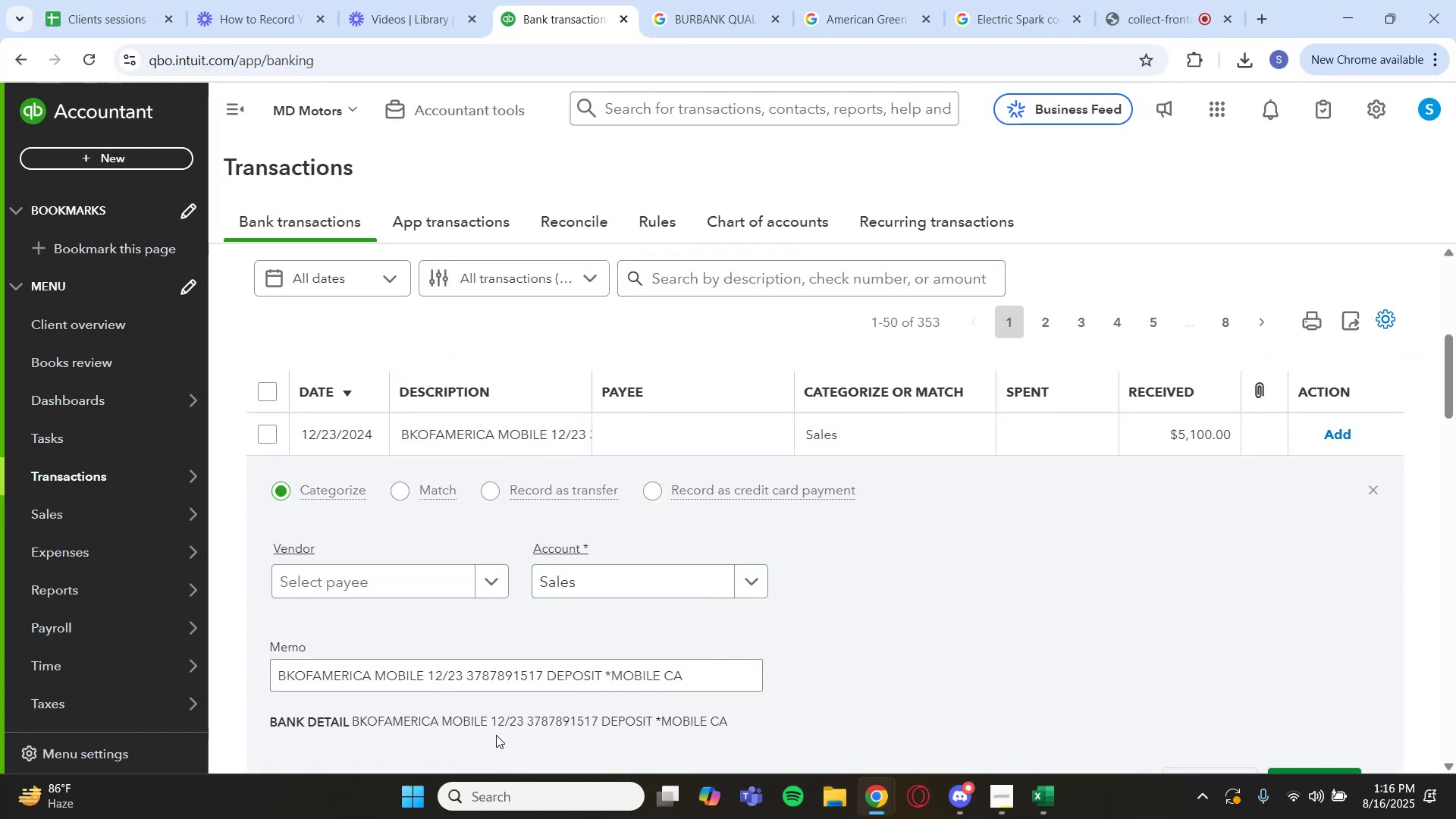 
left_click_drag(start_coordinate=[436, 720], to_coordinate=[350, 723])
 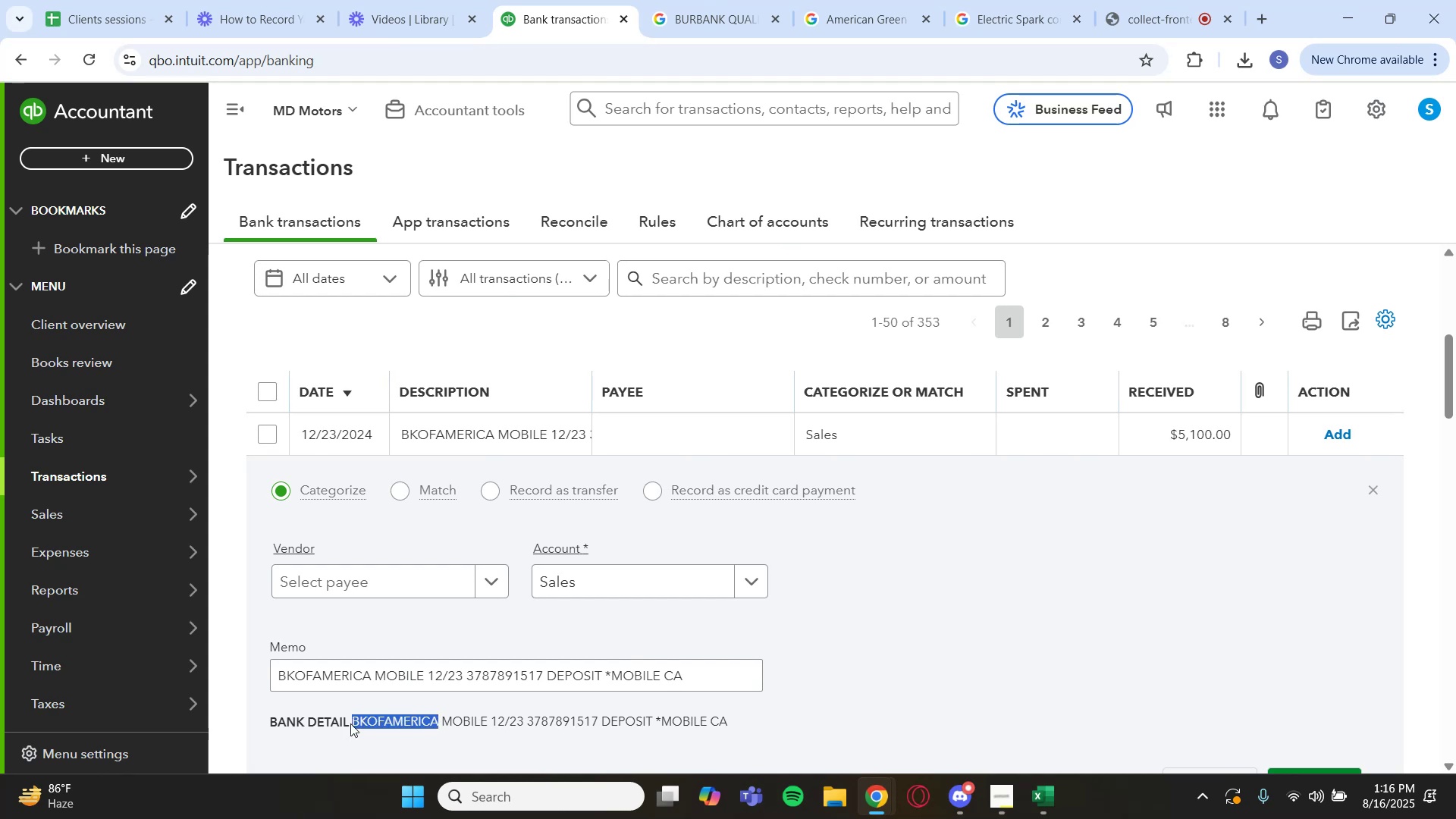 
key(Control+C)
 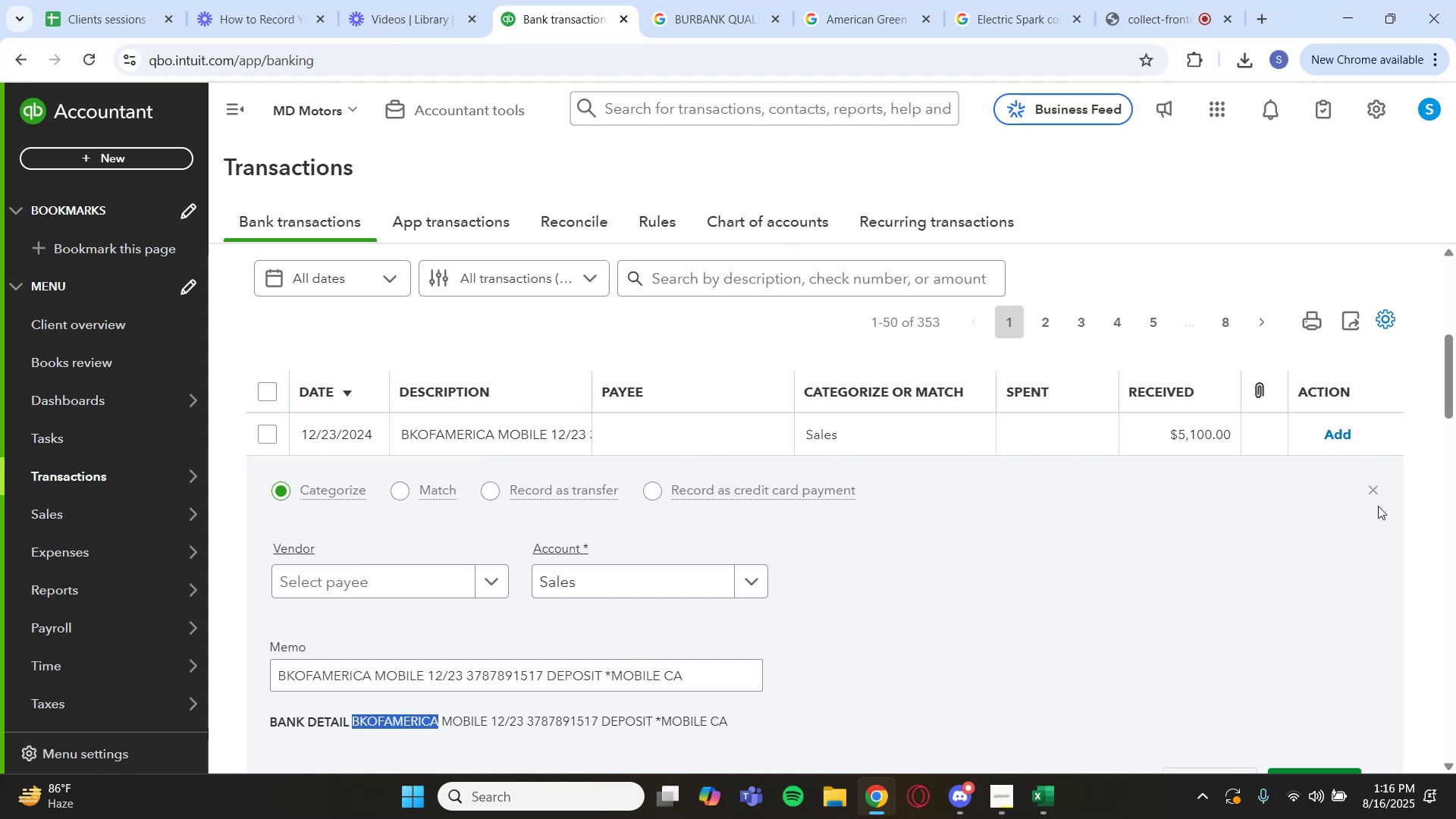 
left_click([1363, 486])
 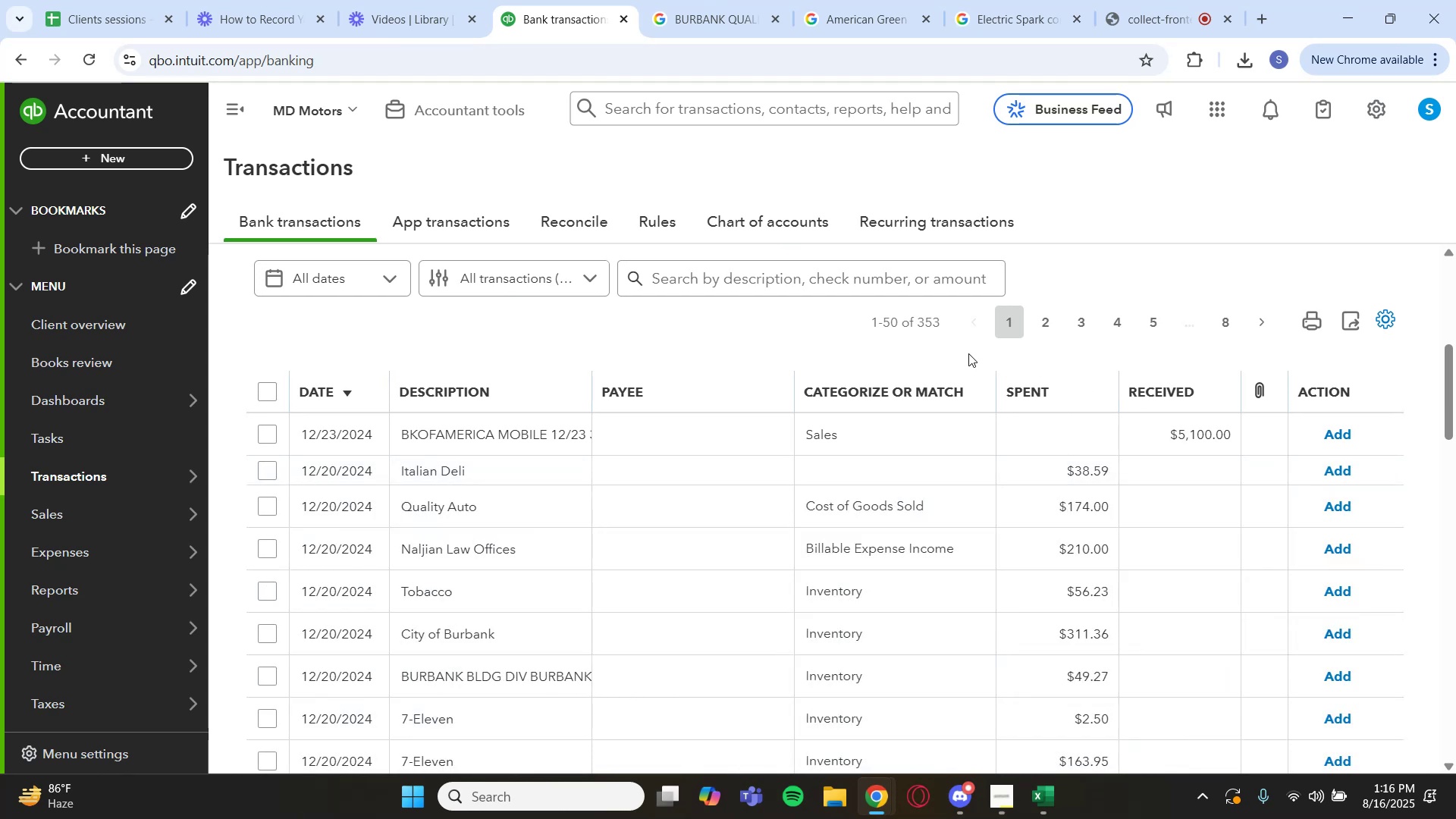 
left_click([851, 286])
 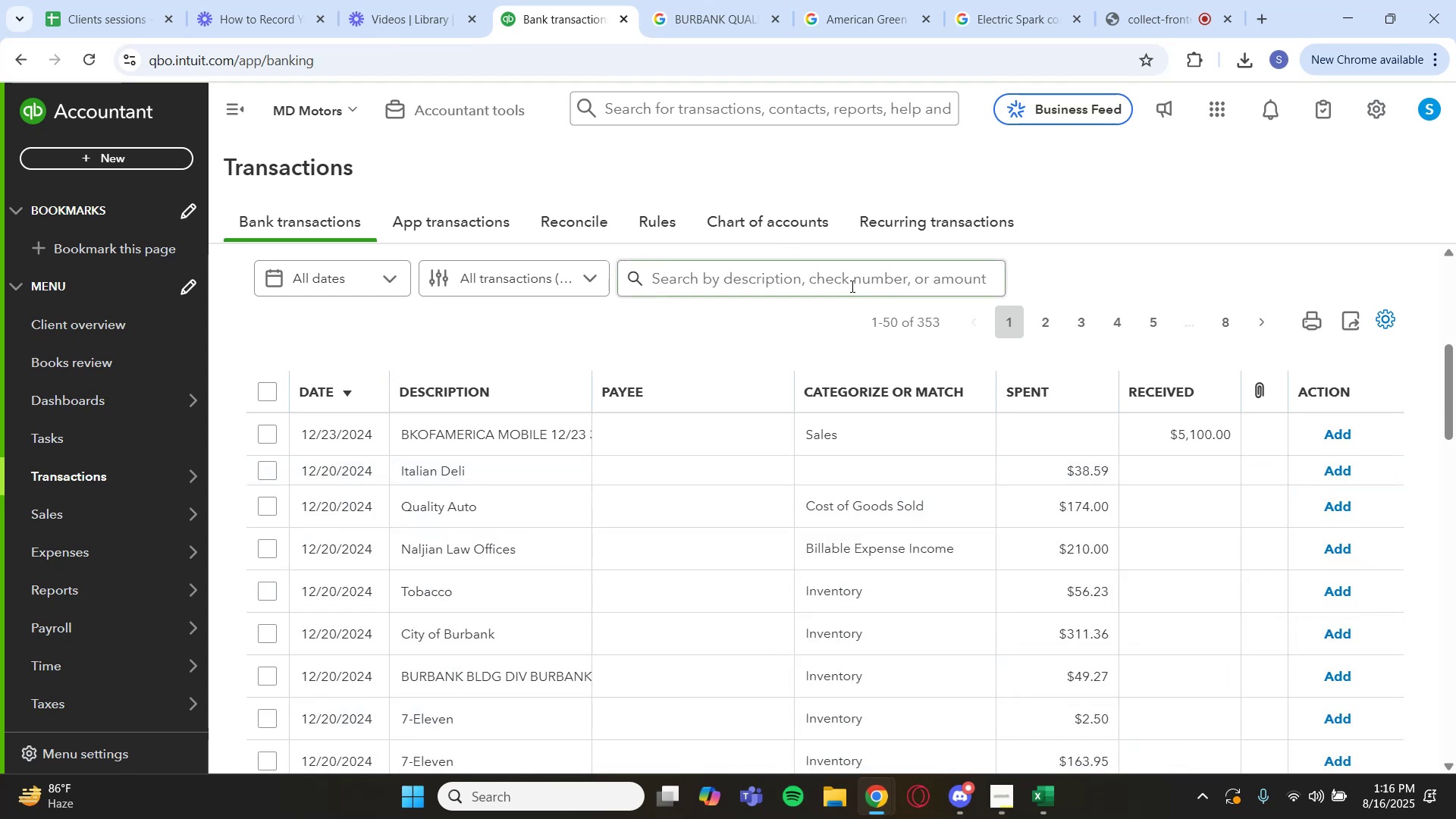 
key(Control+V)
 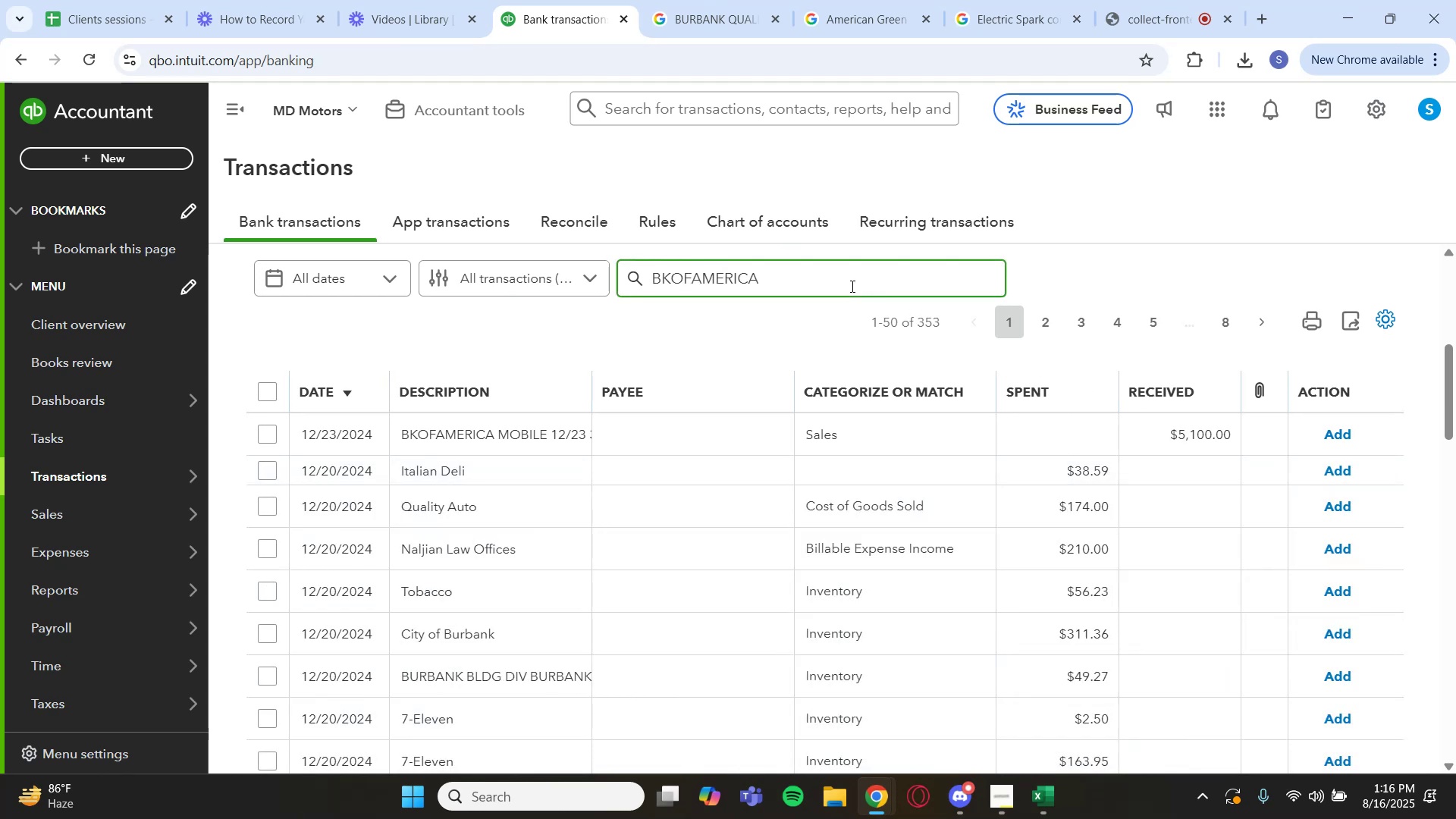 
key(Enter)
 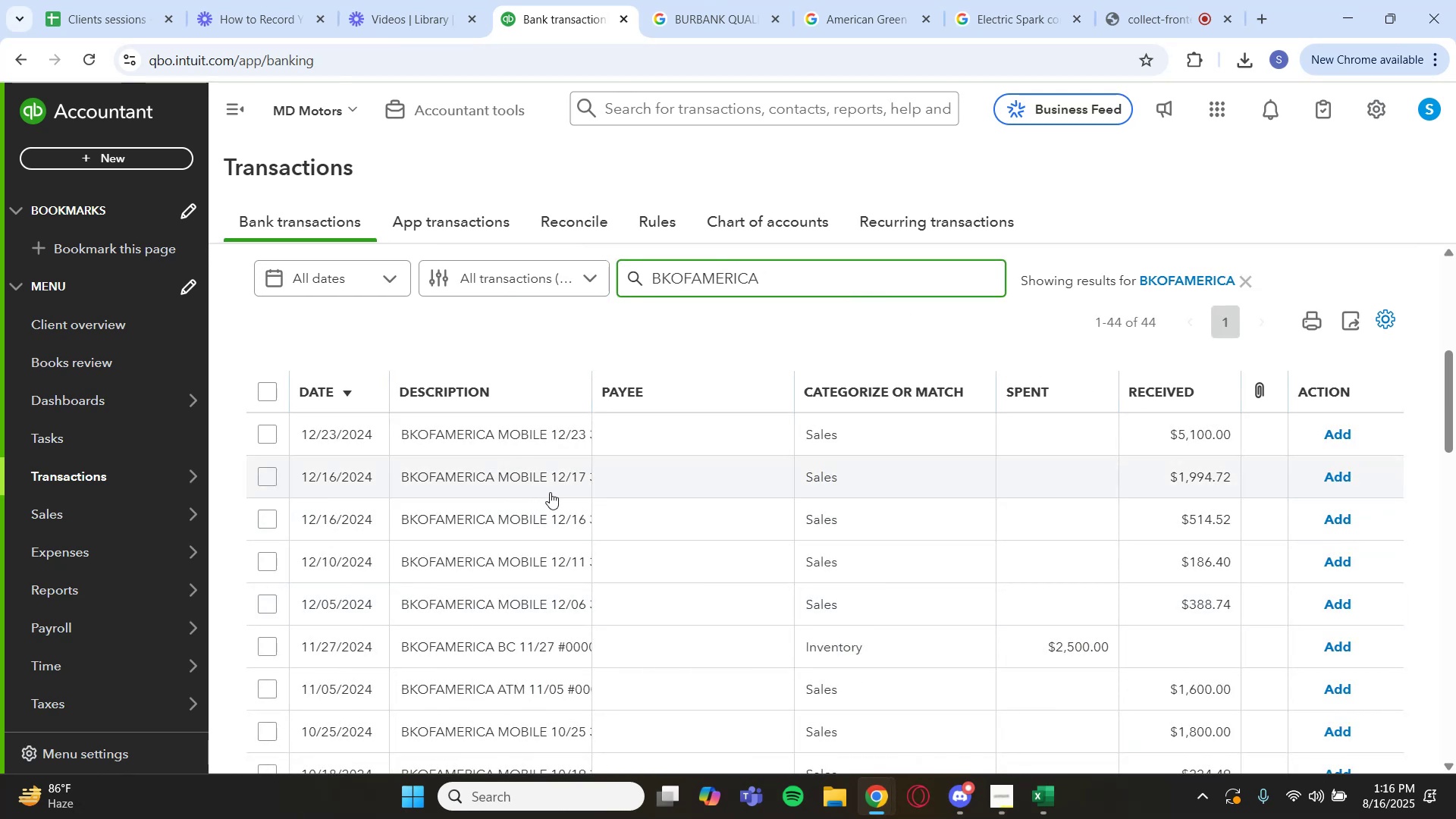 
wait(5.58)
 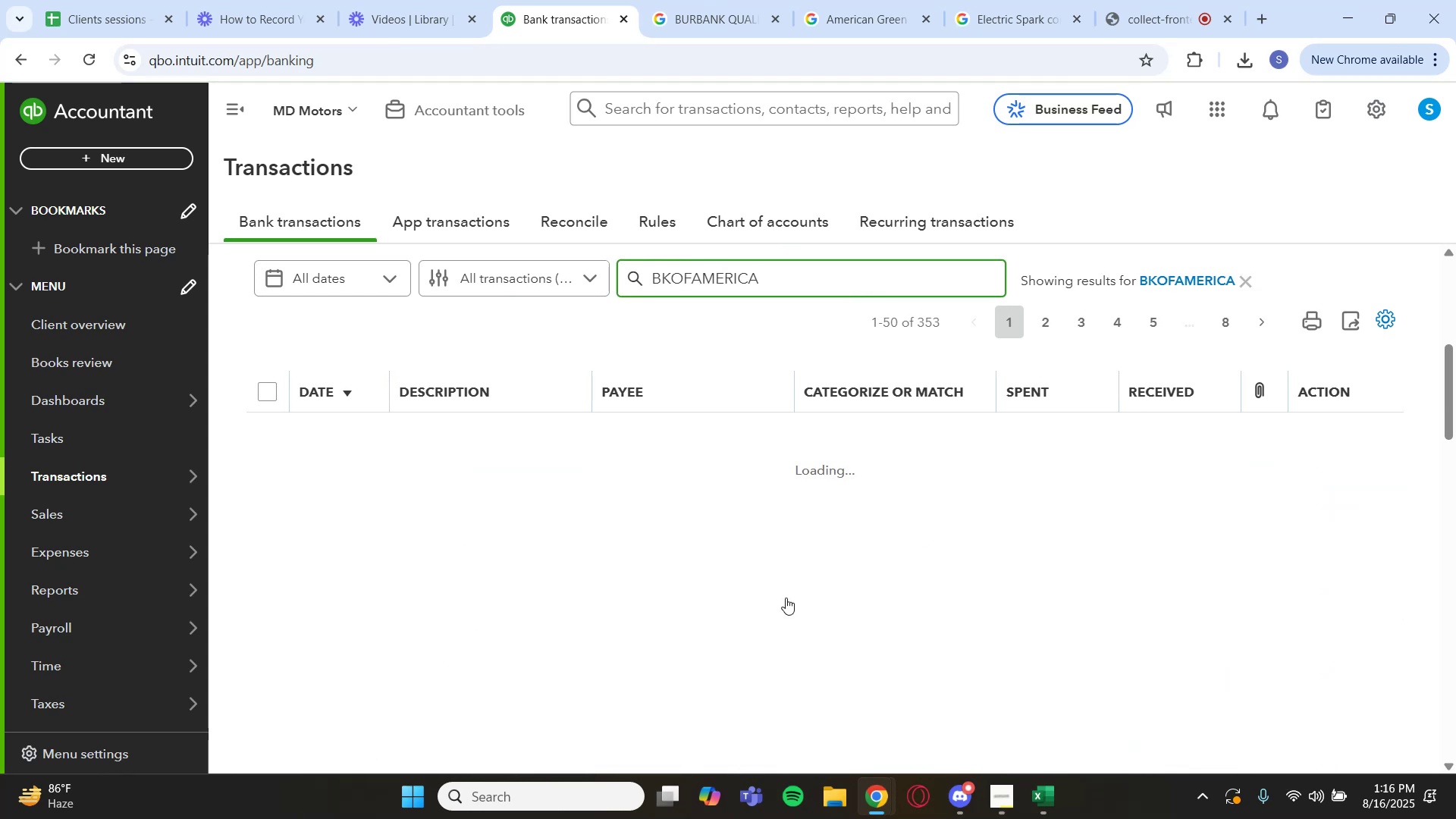 
left_click([557, 652])
 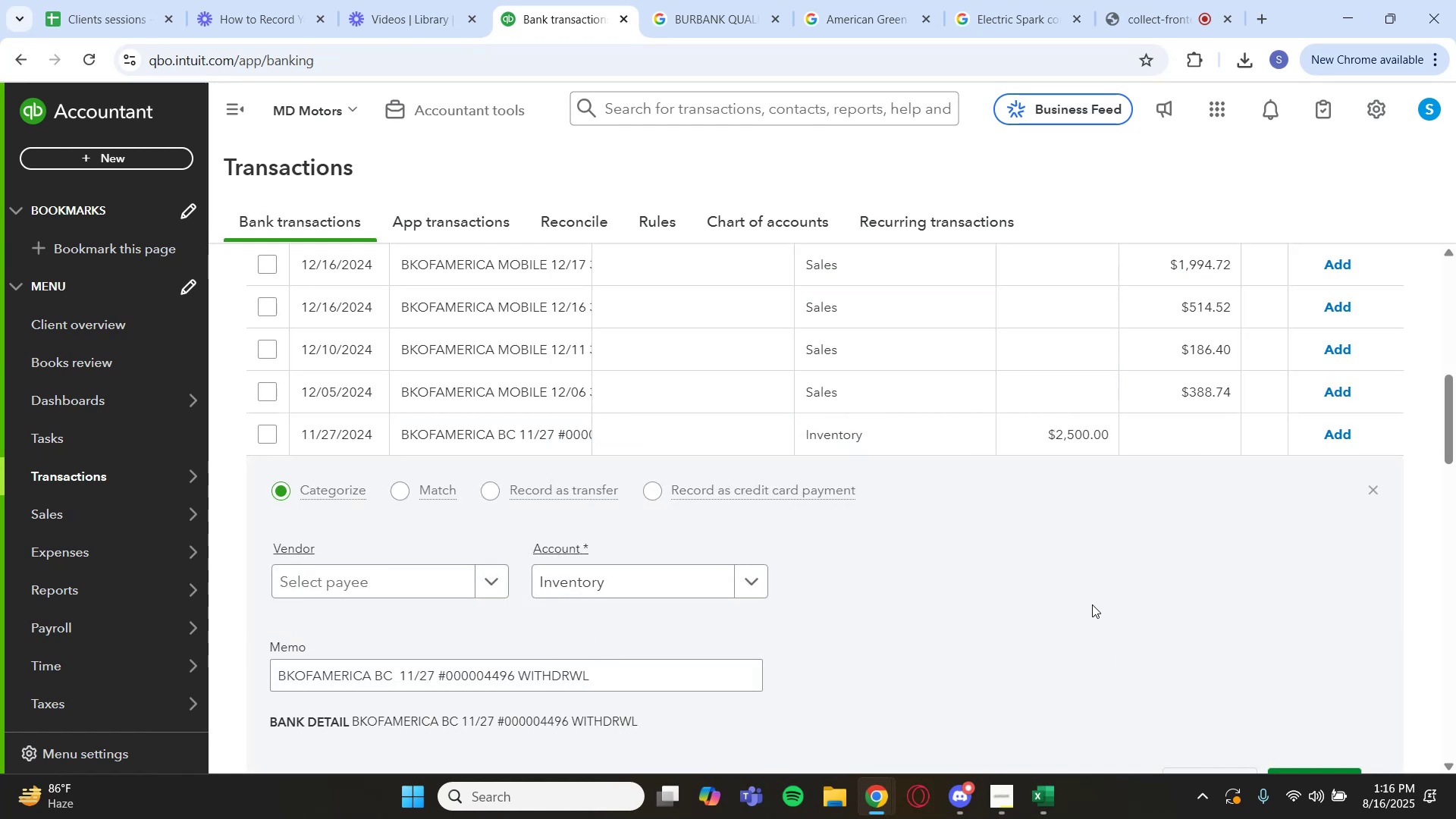 
left_click_drag(start_coordinate=[1363, 486], to_coordinate=[1368, 488])
 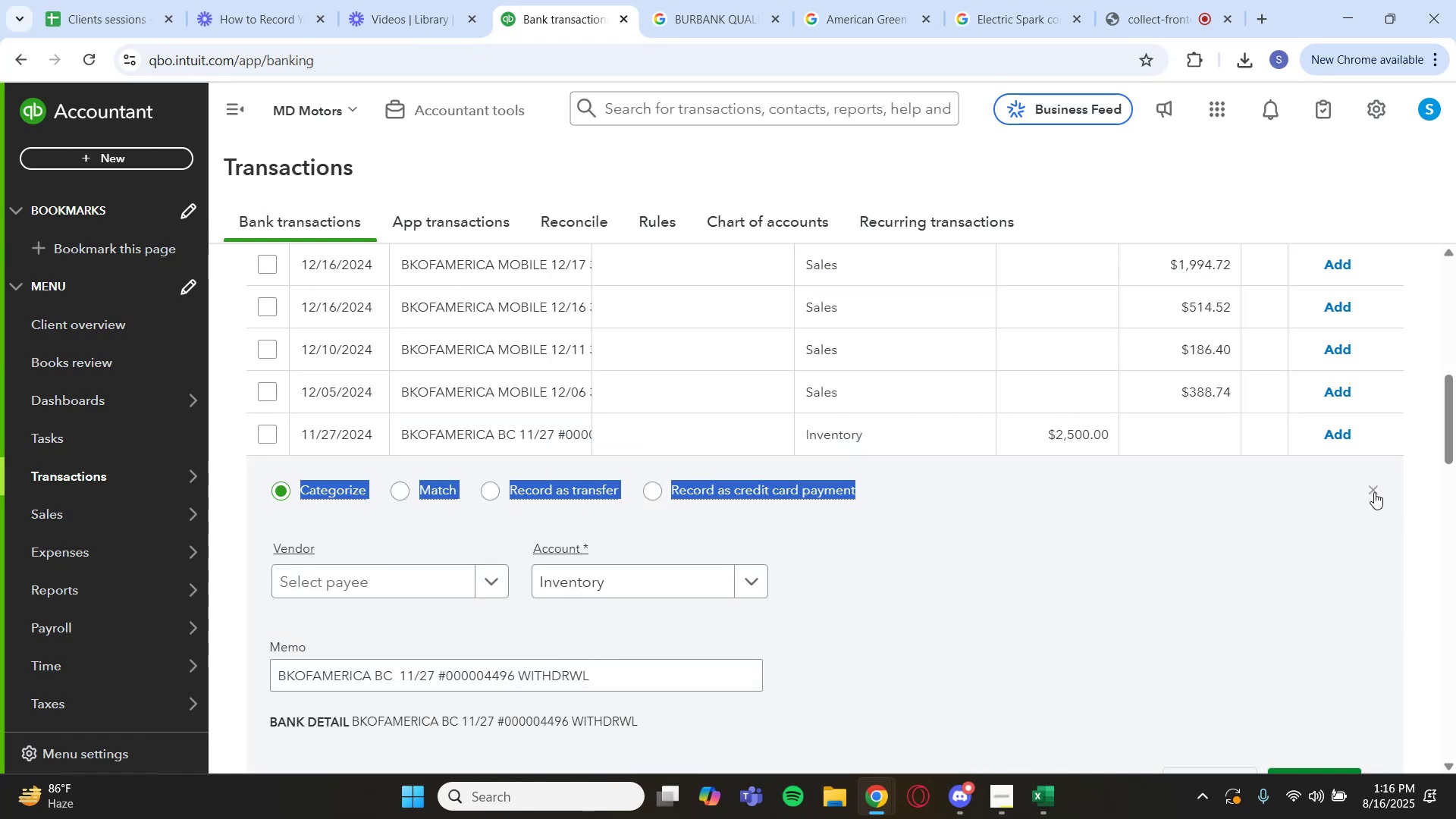 
double_click([1374, 492])
 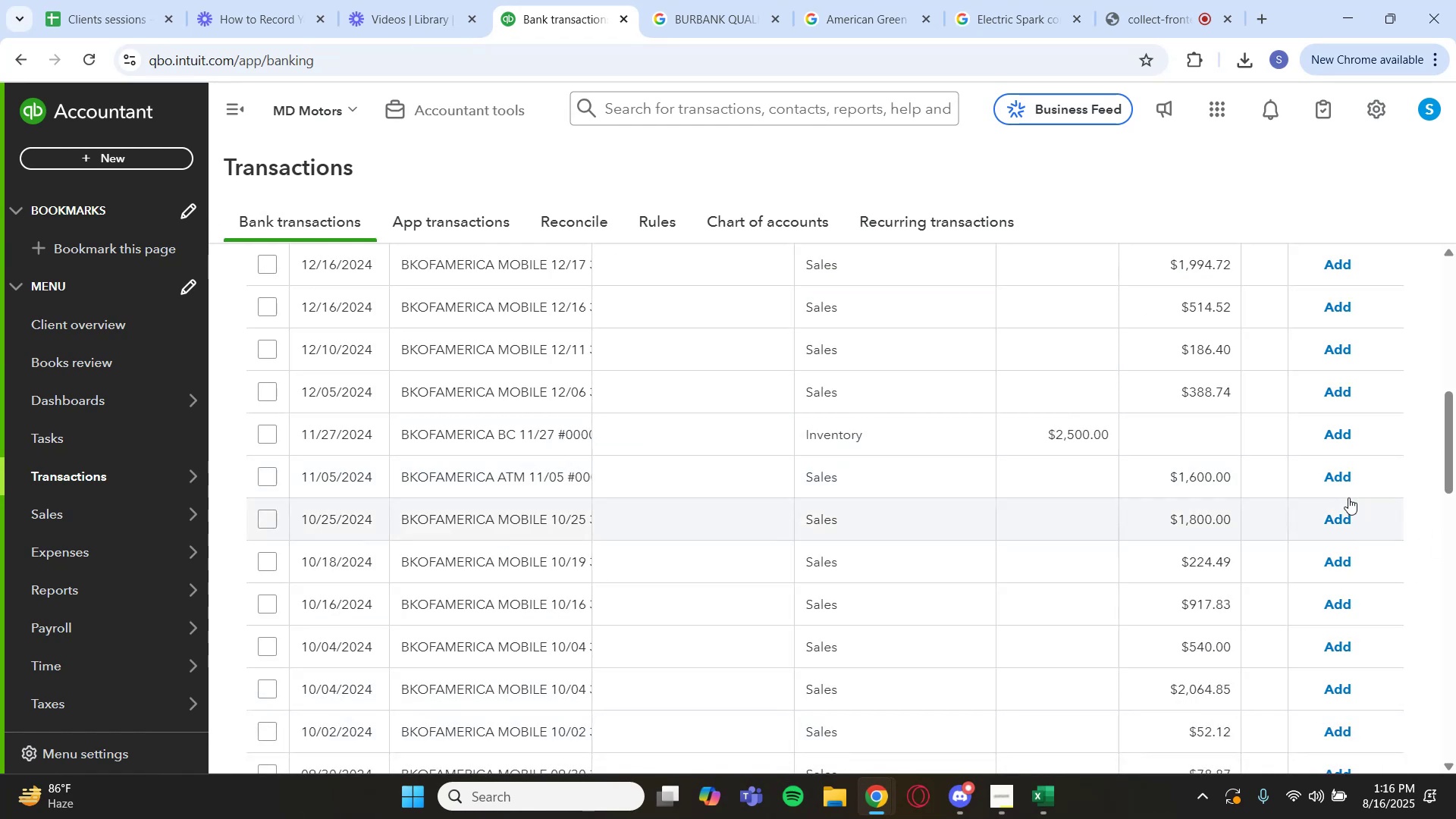 
scroll: coordinate [849, 538], scroll_direction: down, amount: 4.0
 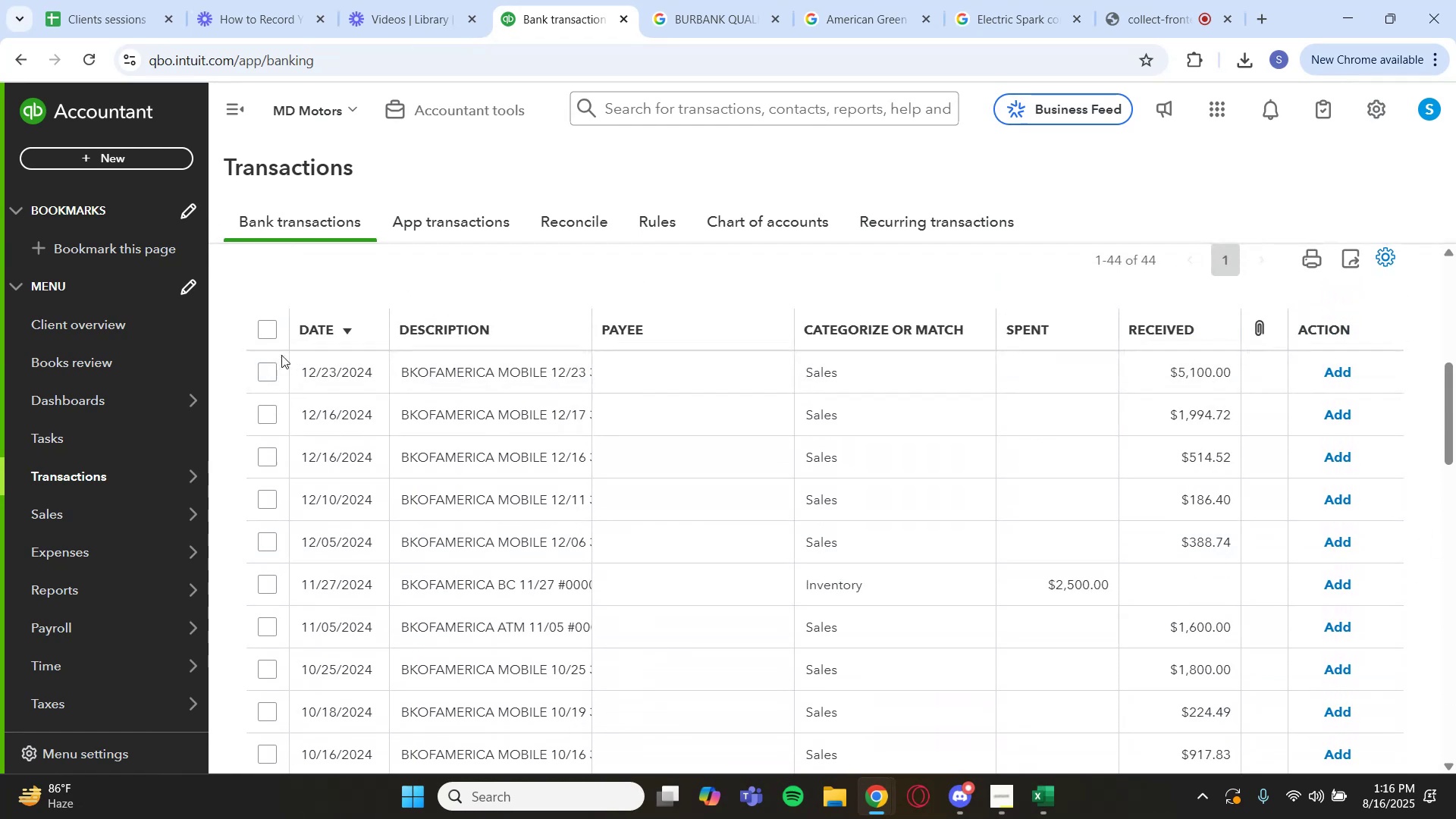 
left_click([268, 330])
 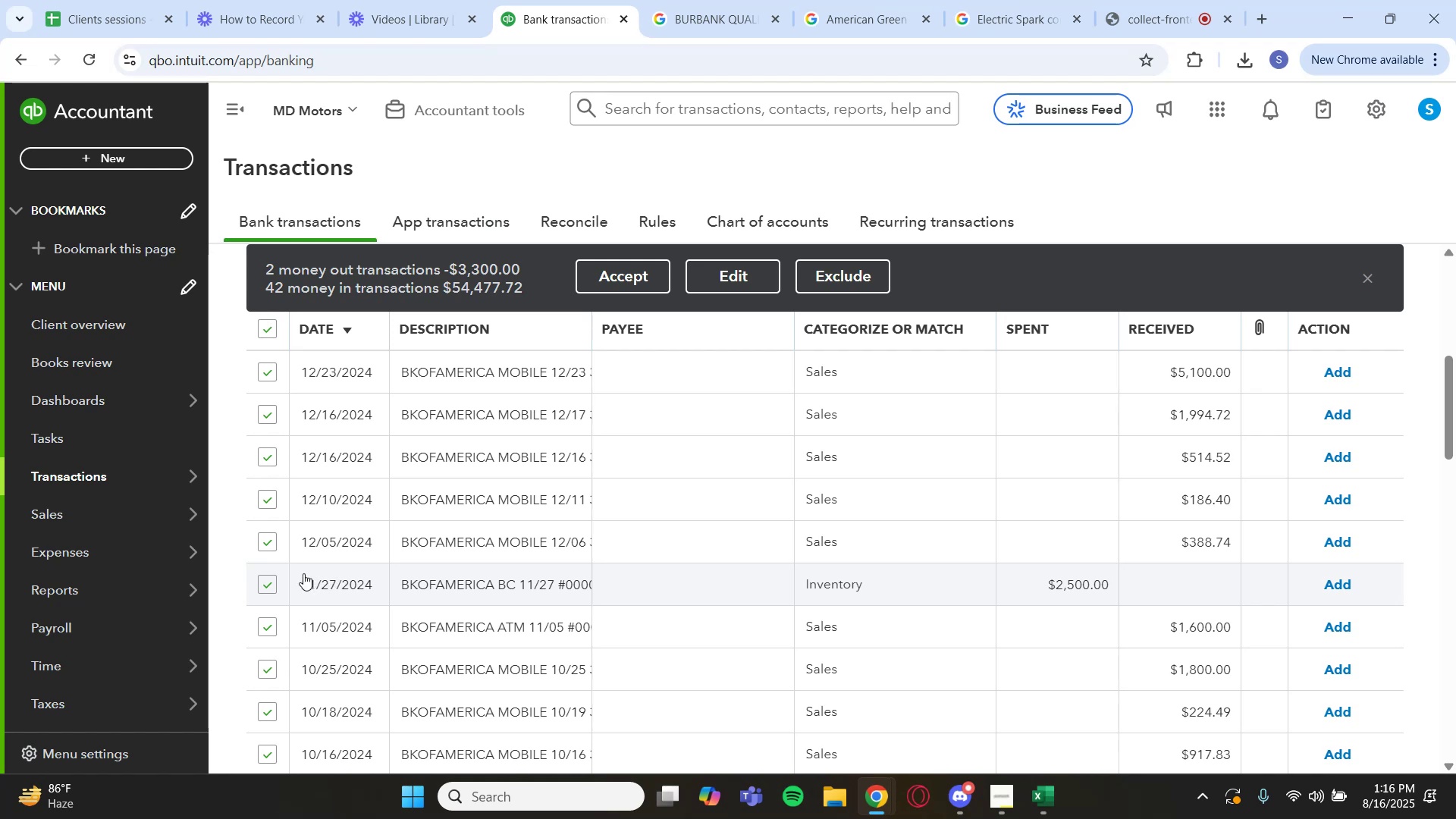 
left_click([265, 583])
 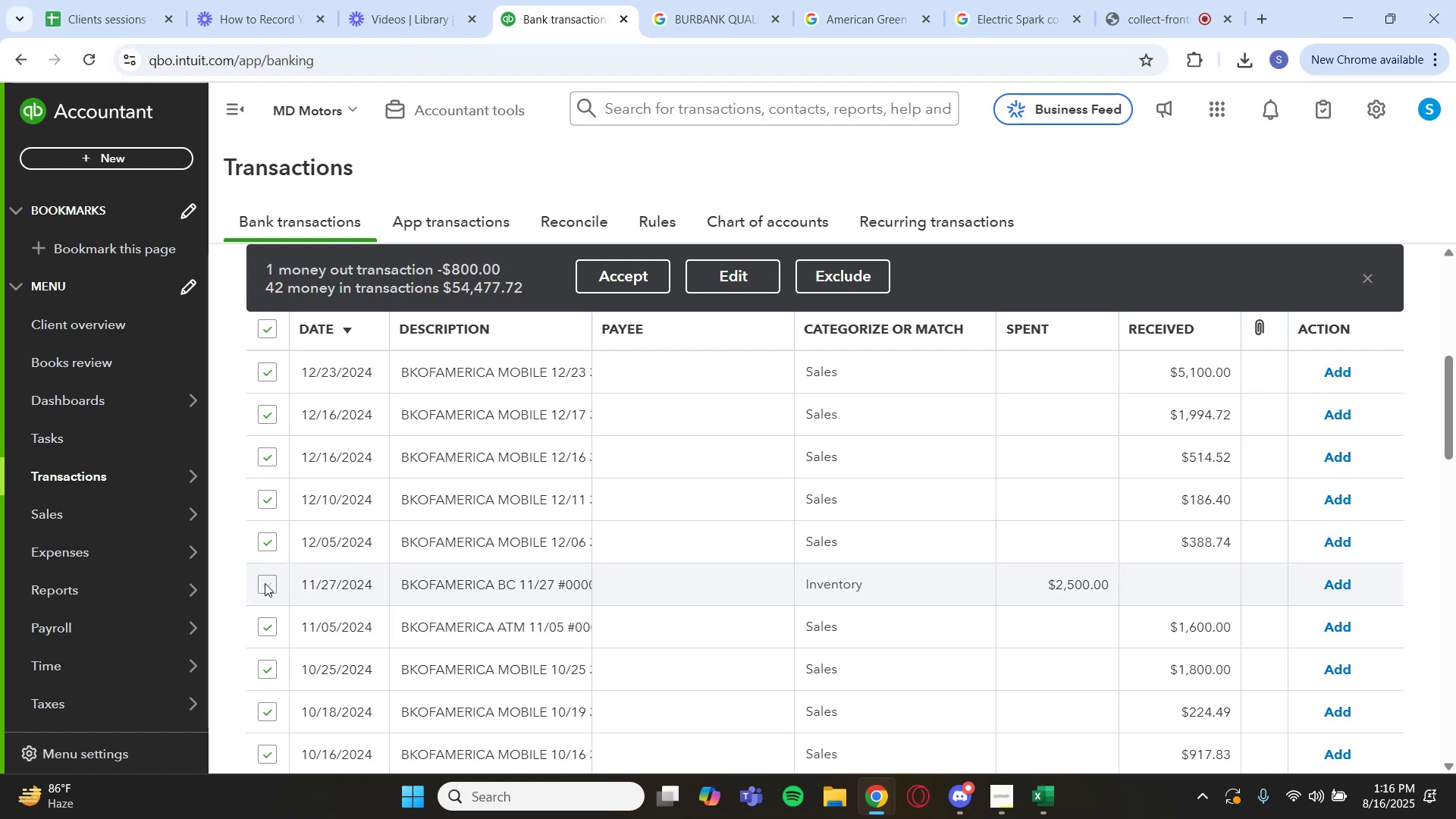 
scroll: coordinate [275, 608], scroll_direction: down, amount: 13.0
 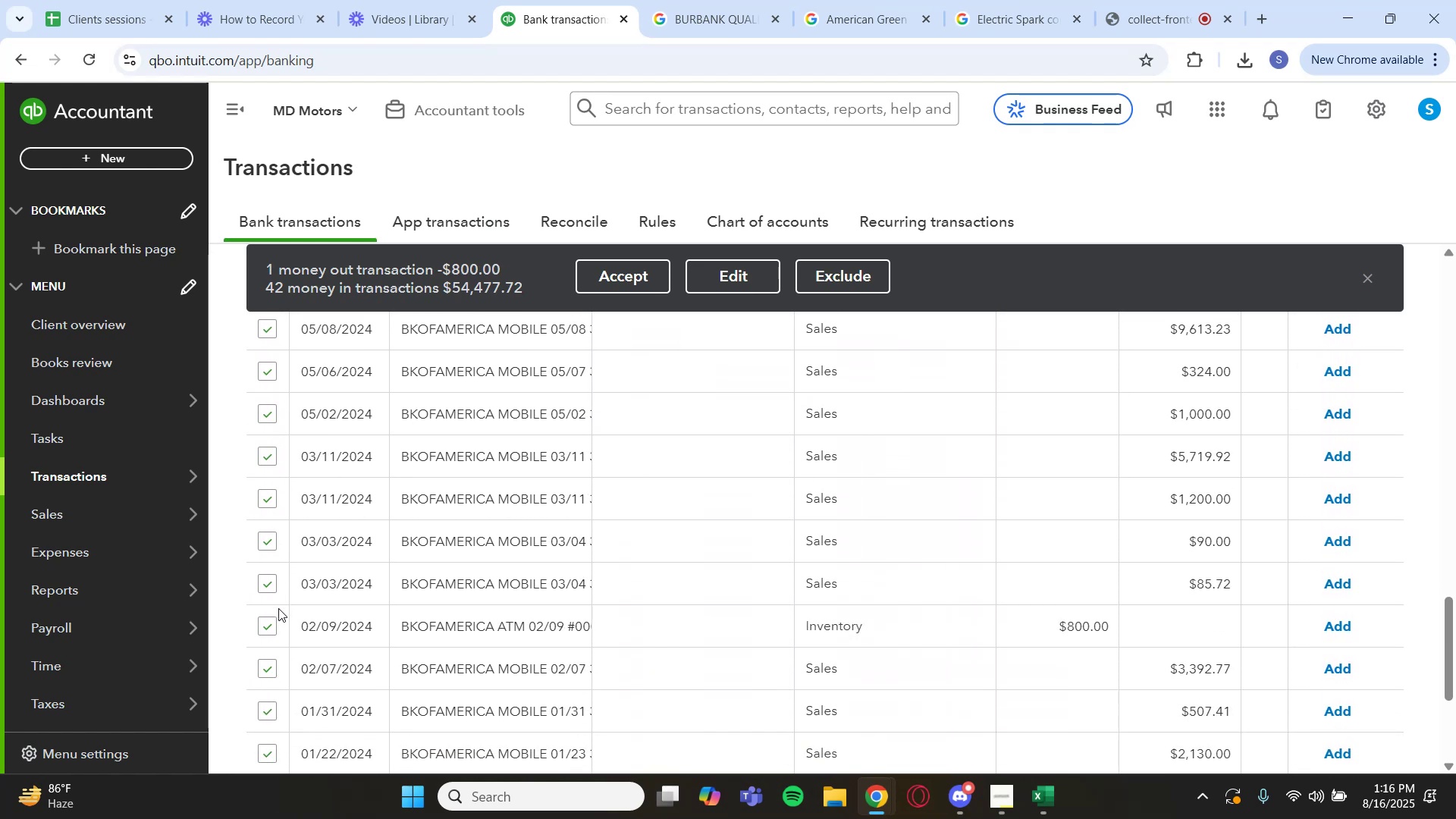 
left_click([269, 628])
 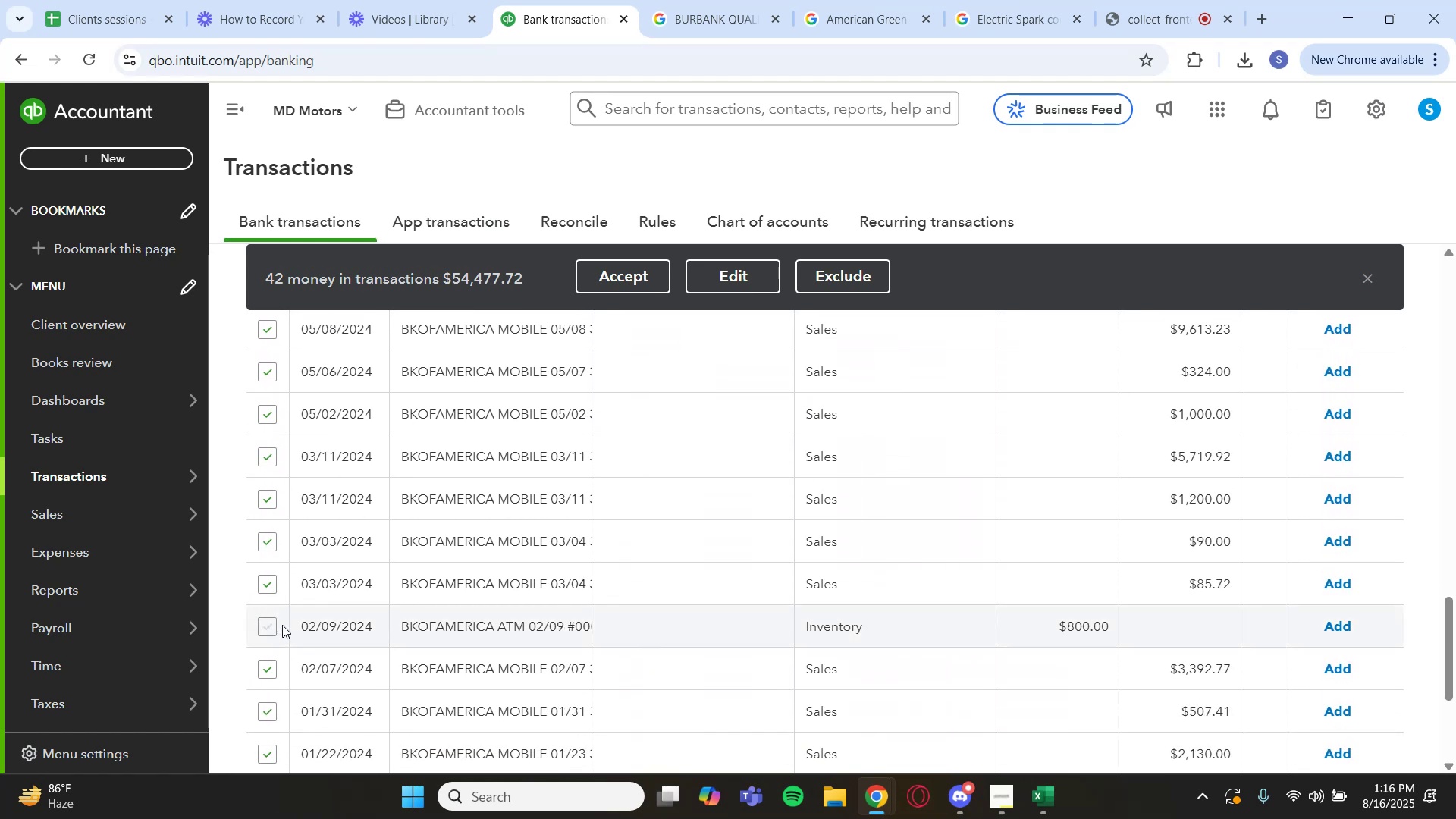 
scroll: coordinate [669, 658], scroll_direction: down, amount: 6.0
 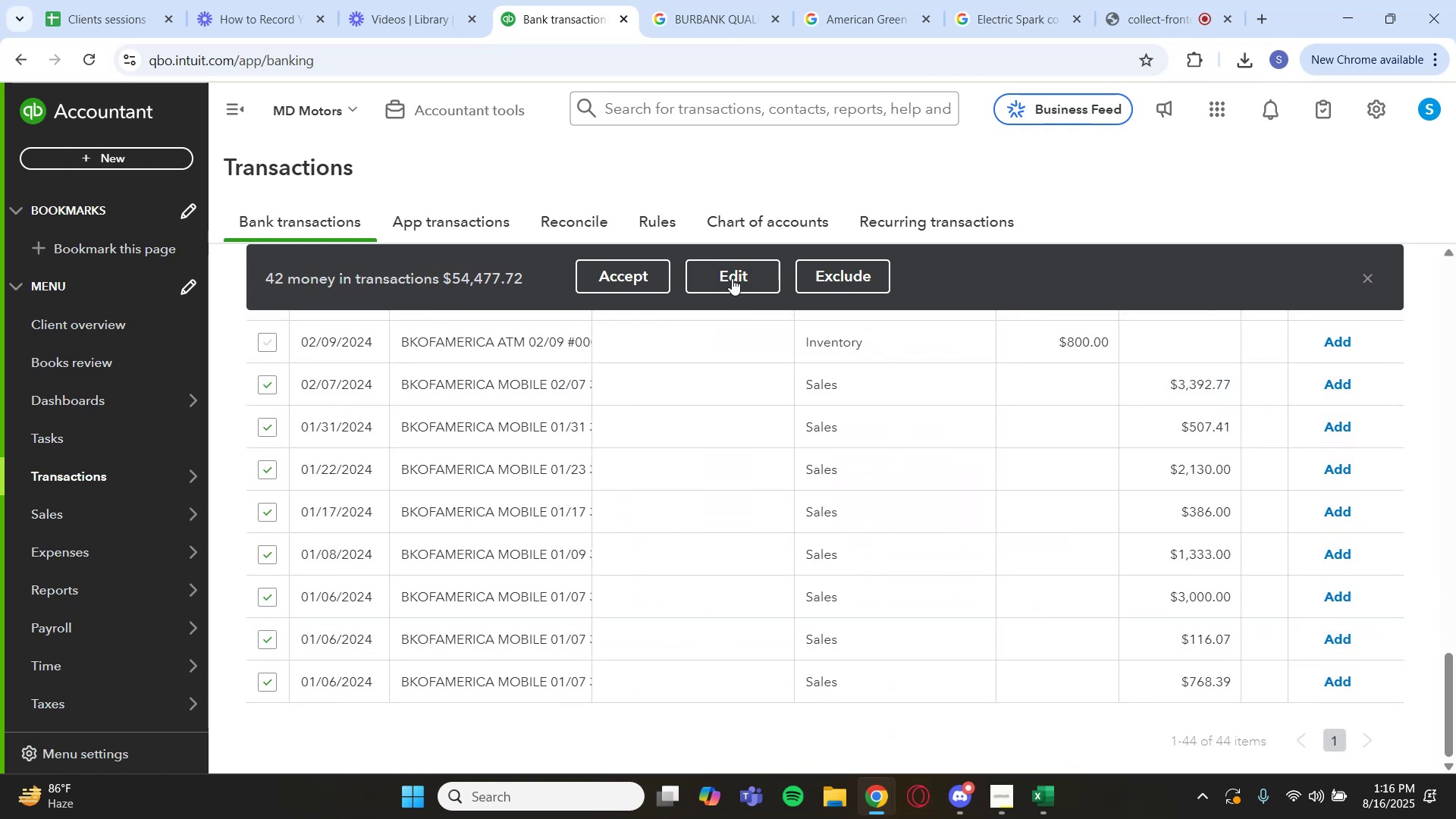 
left_click([730, 275])
 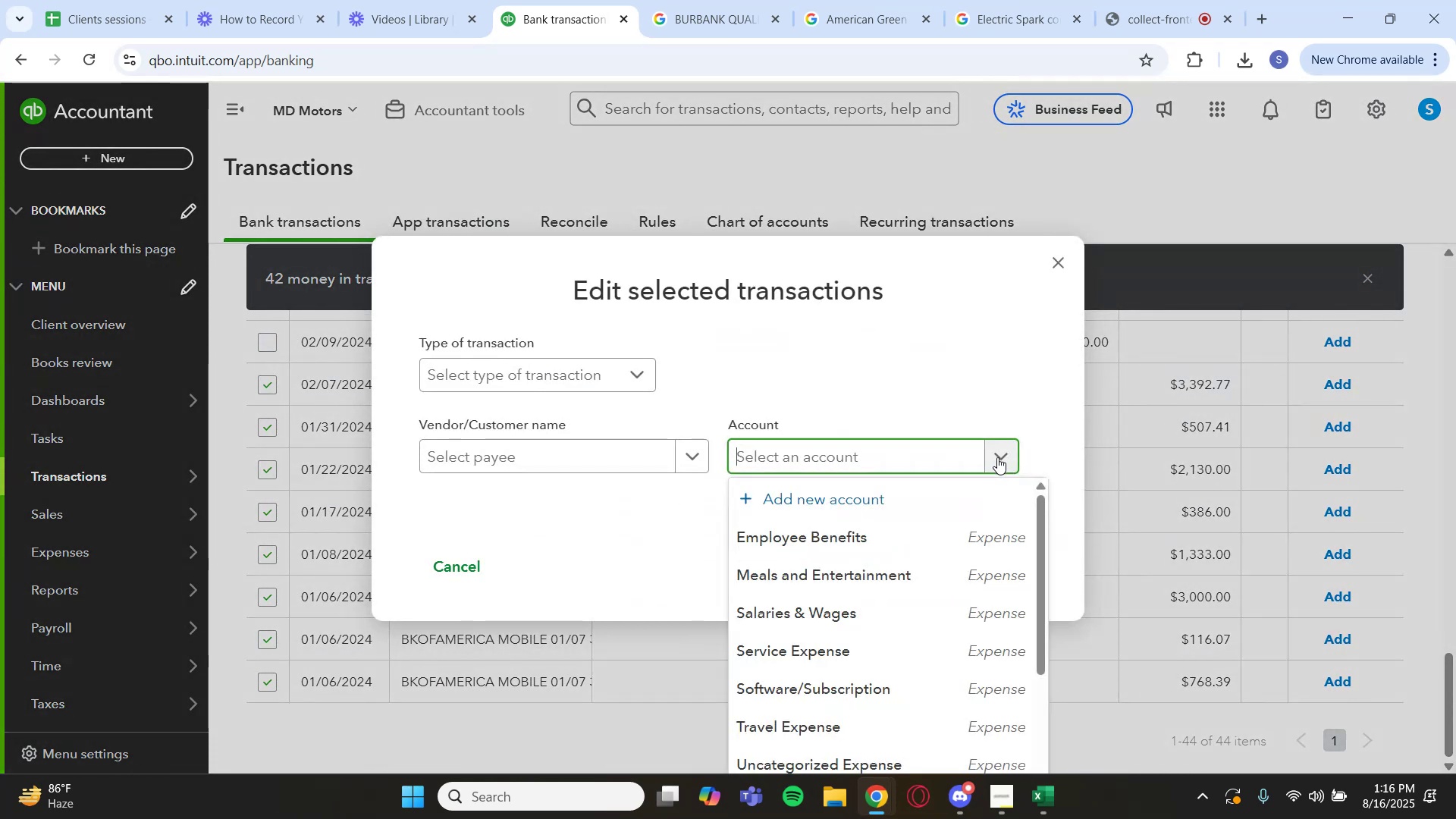 
scroll: coordinate [836, 629], scroll_direction: down, amount: 4.0
 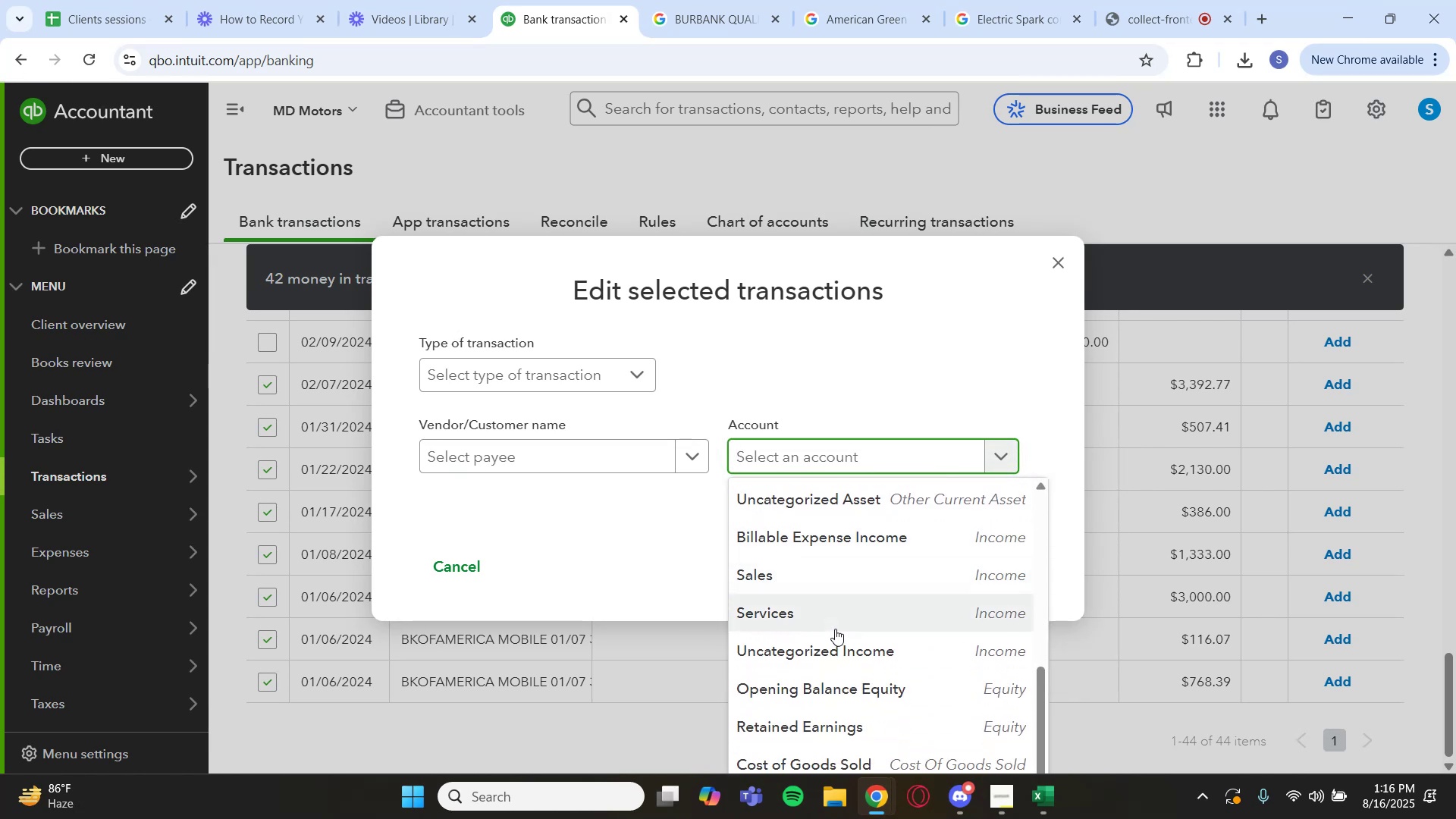 
left_click([830, 614])
 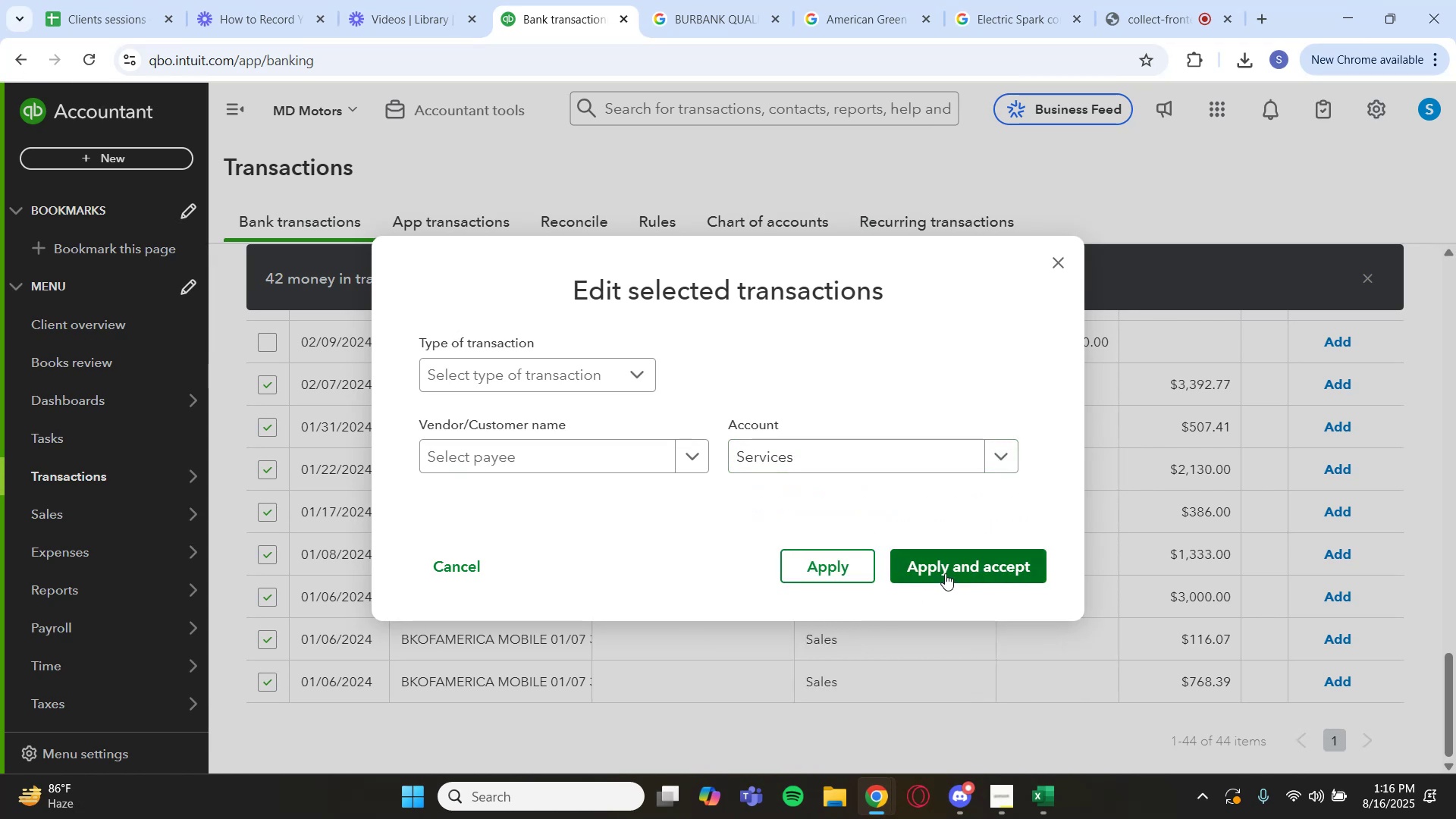 
left_click([945, 573])
 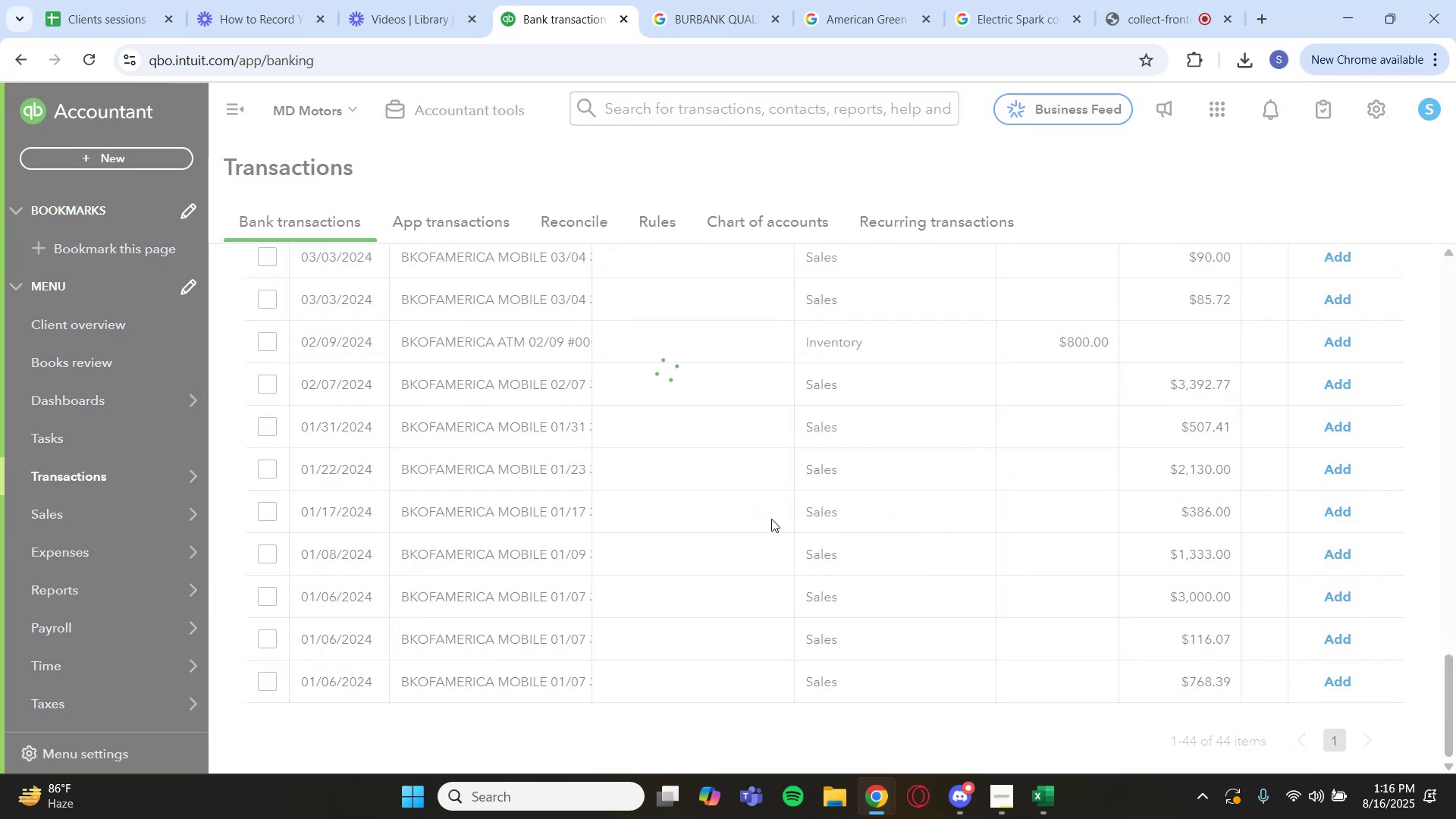 
wait(7.14)
 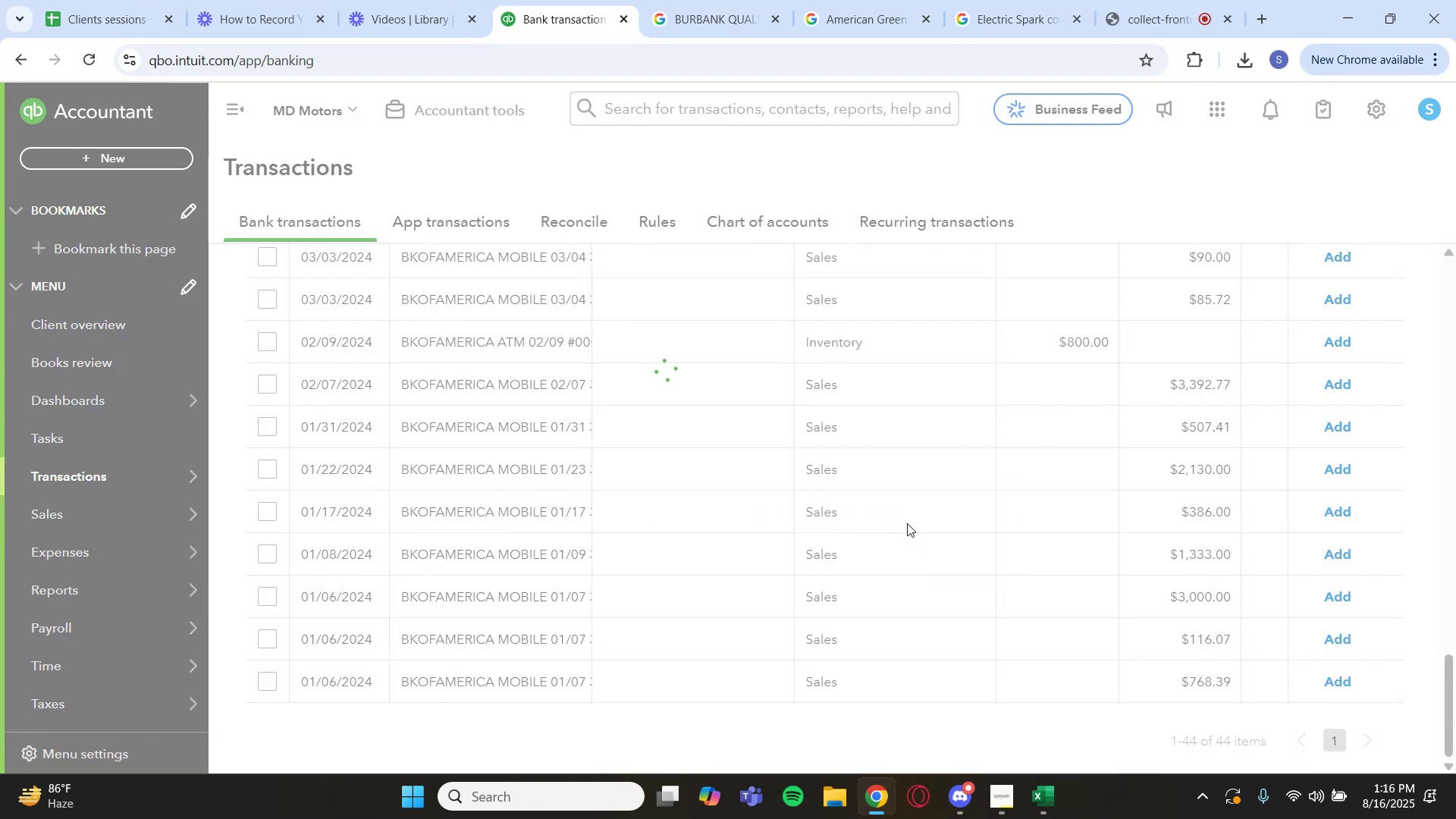 
left_click([270, 598])
 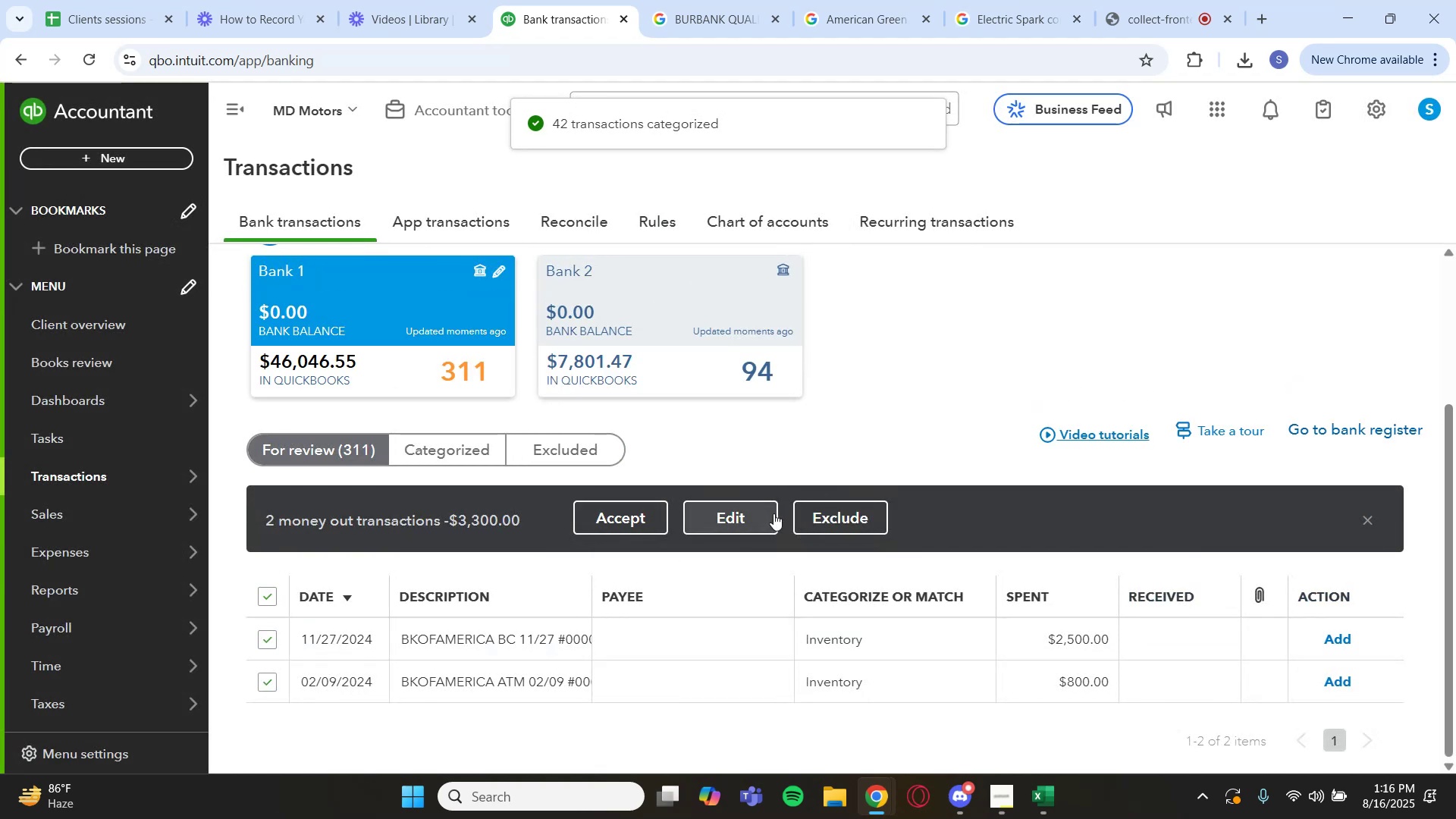 
left_click([705, 515])
 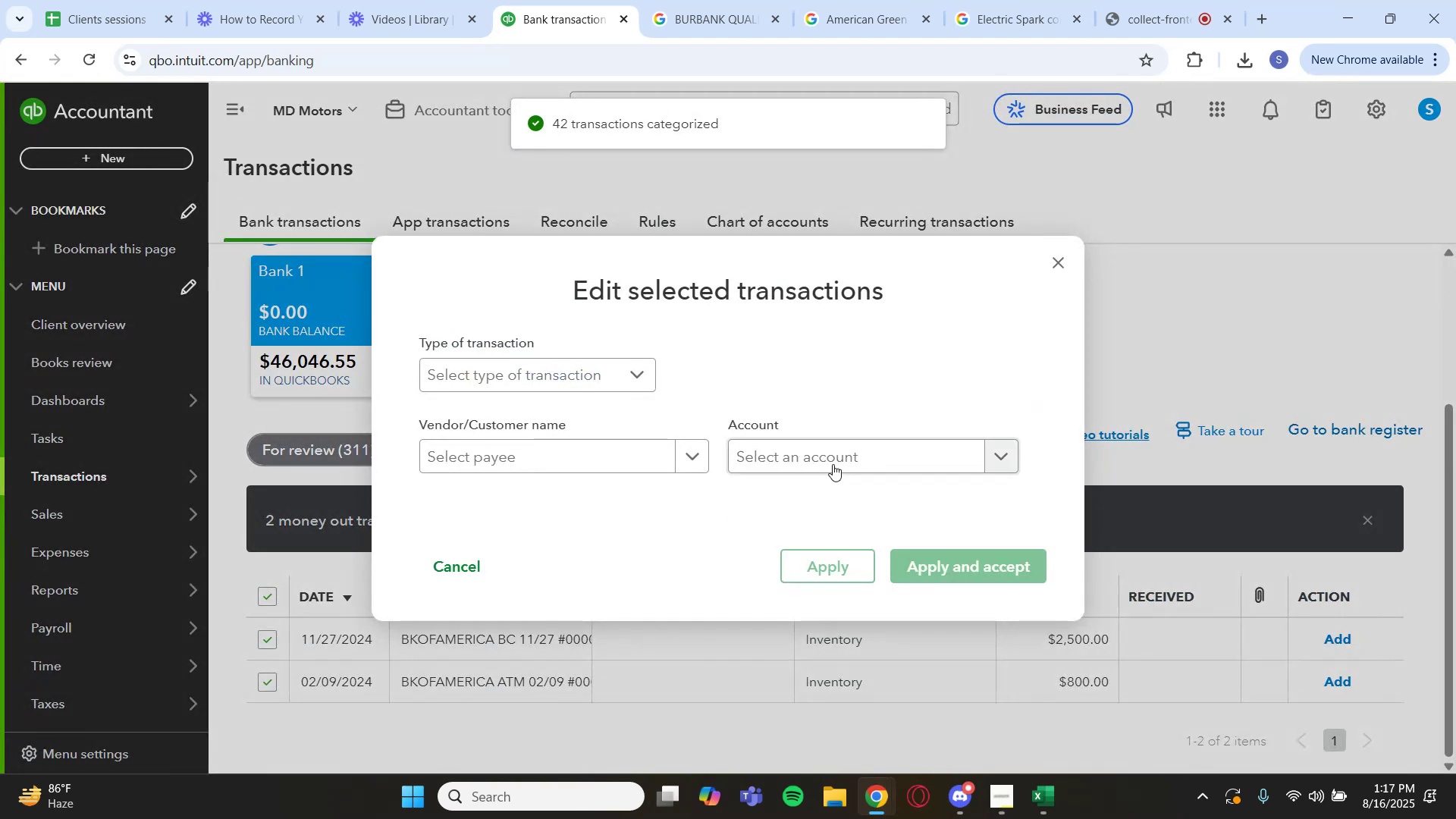 
left_click([833, 461])
 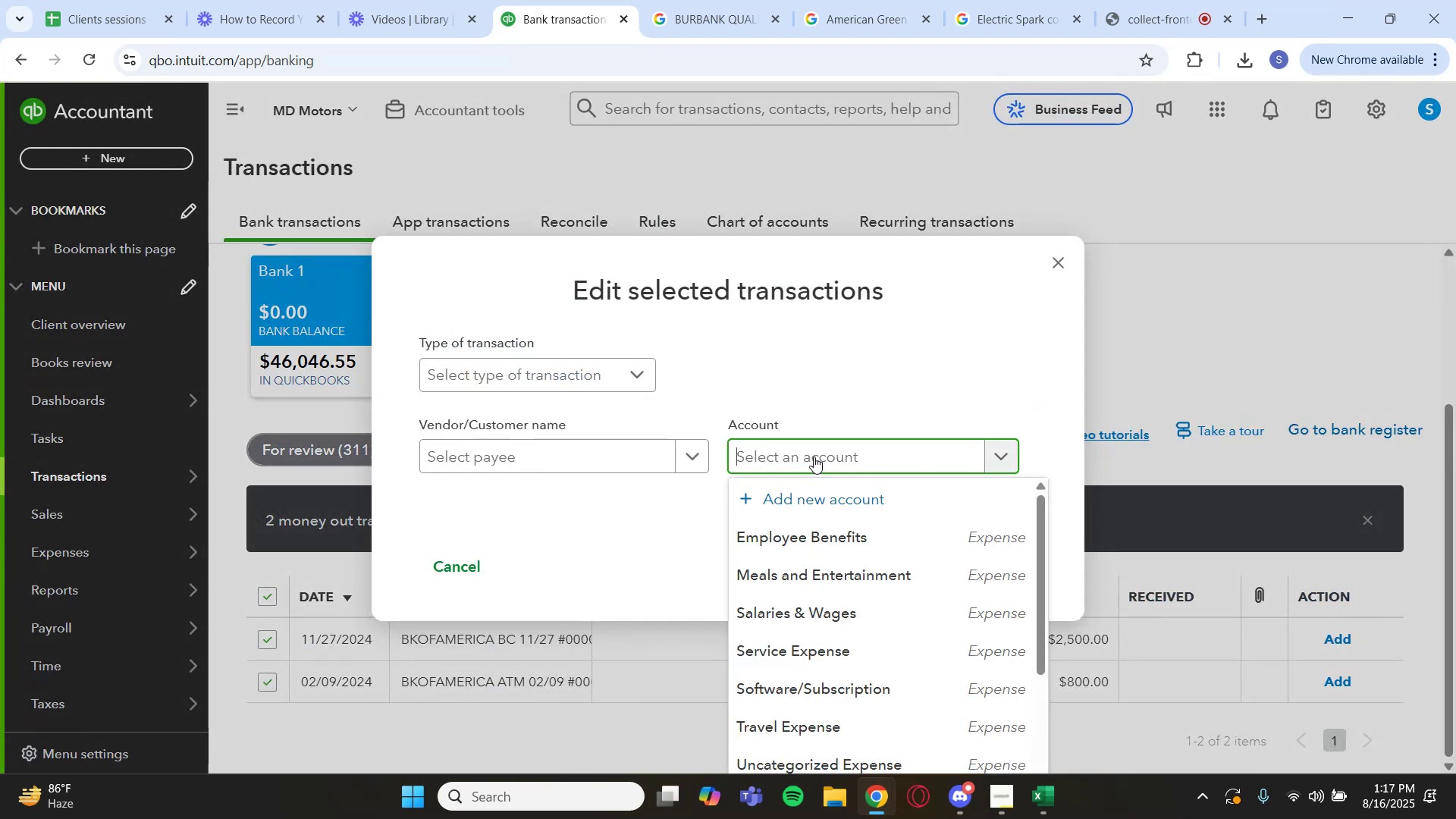 
left_click([814, 491])
 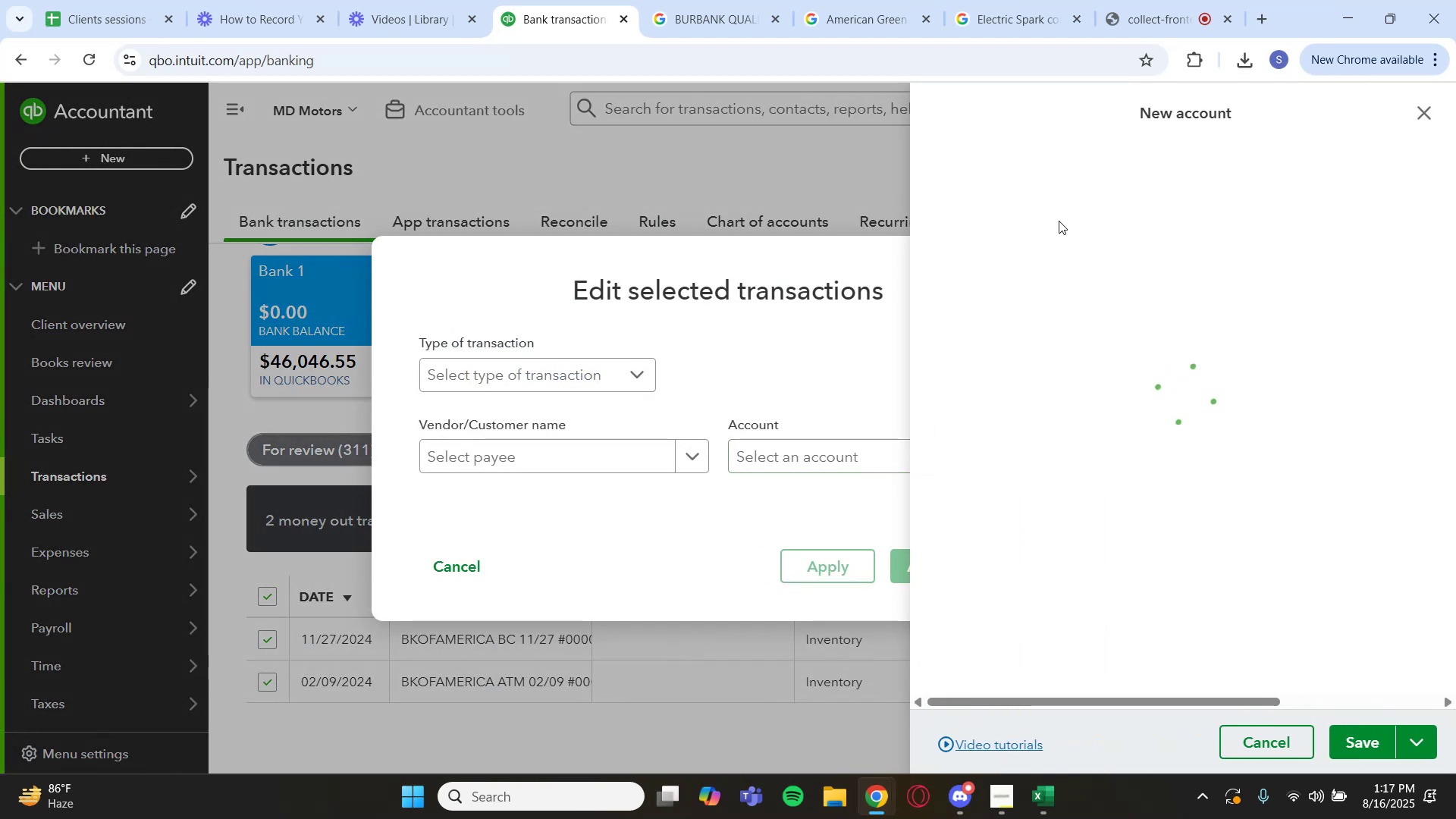 
left_click([1070, 200])
 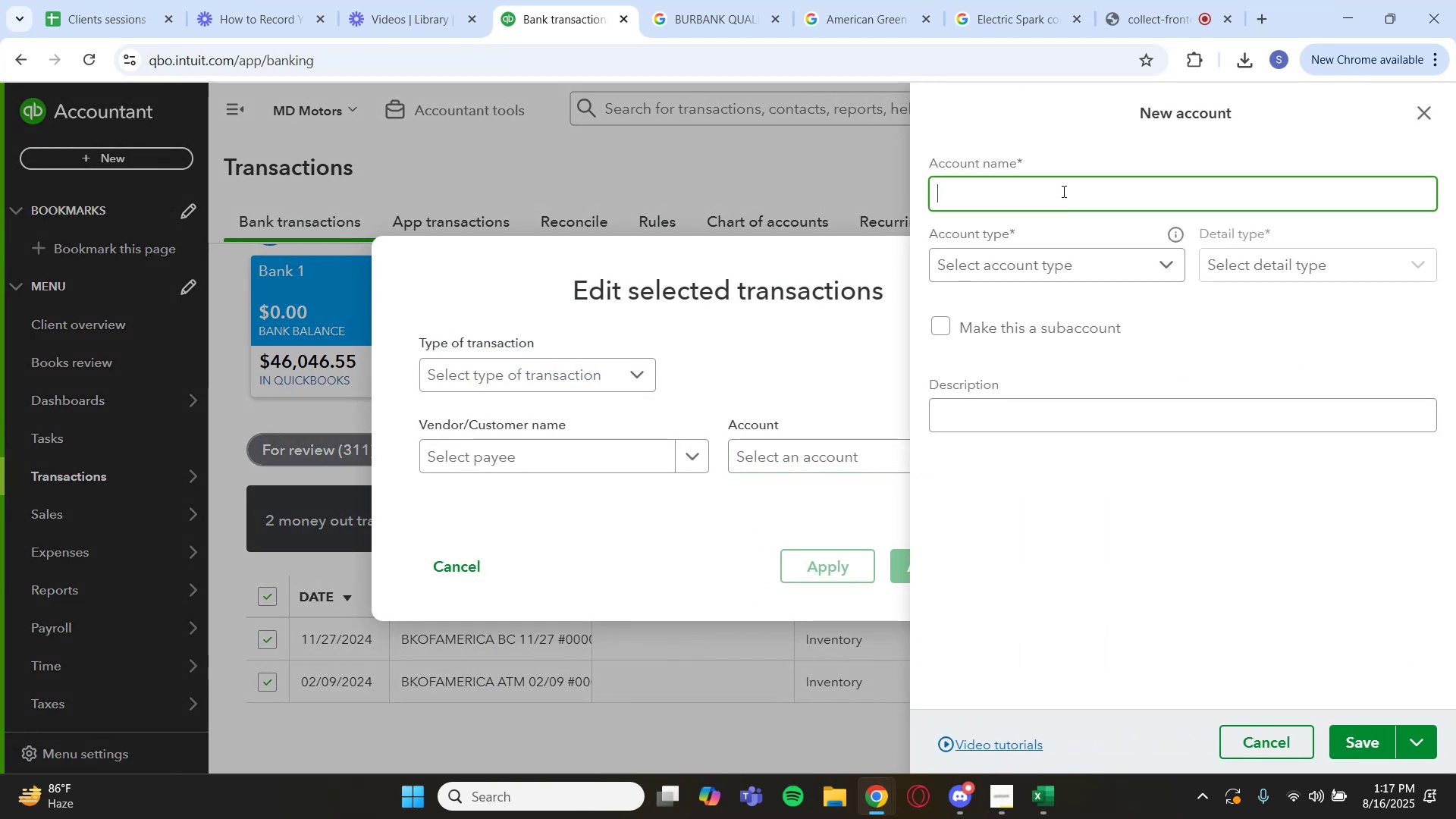 
type(Drawings)
 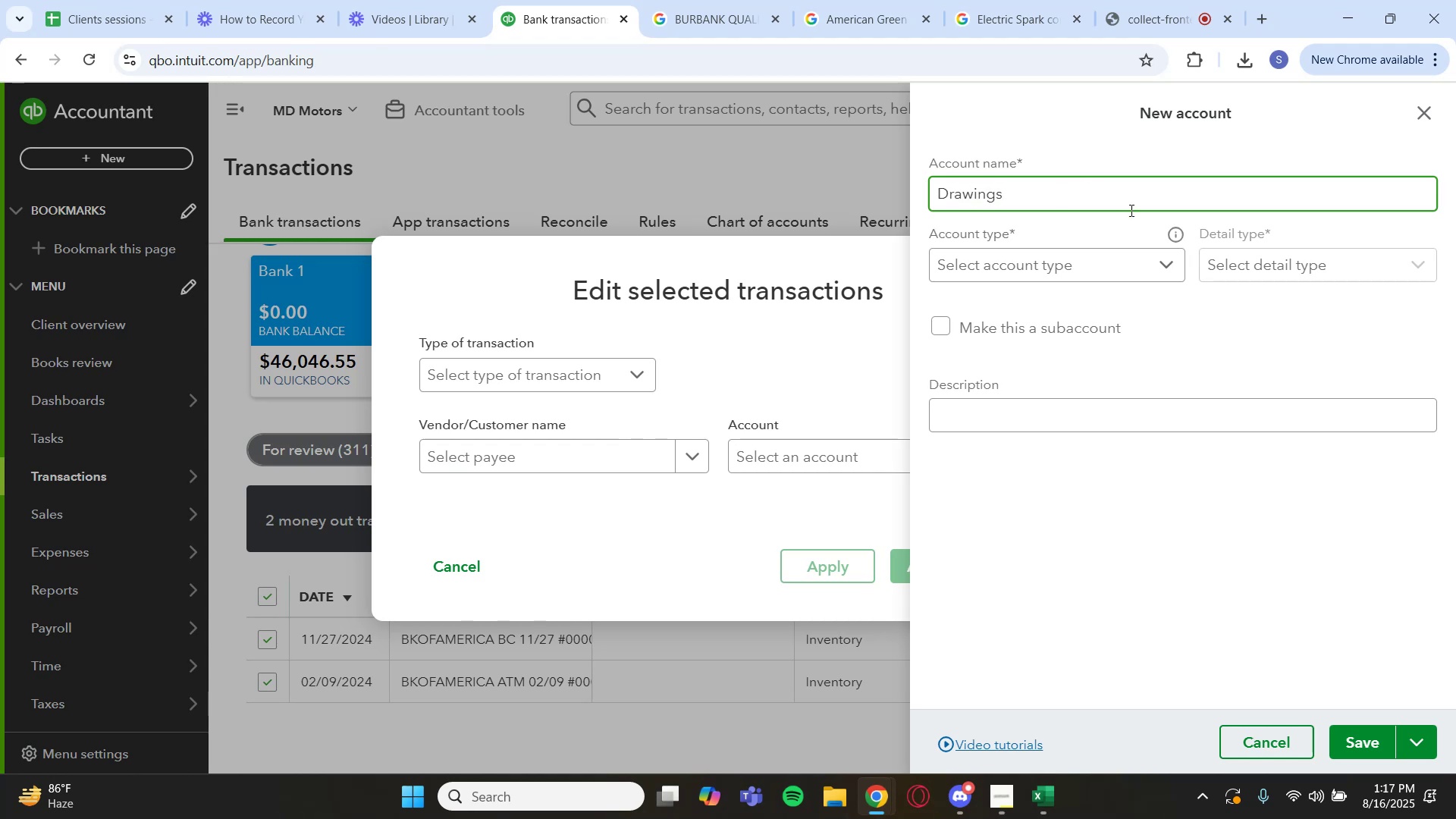 
left_click([1119, 258])
 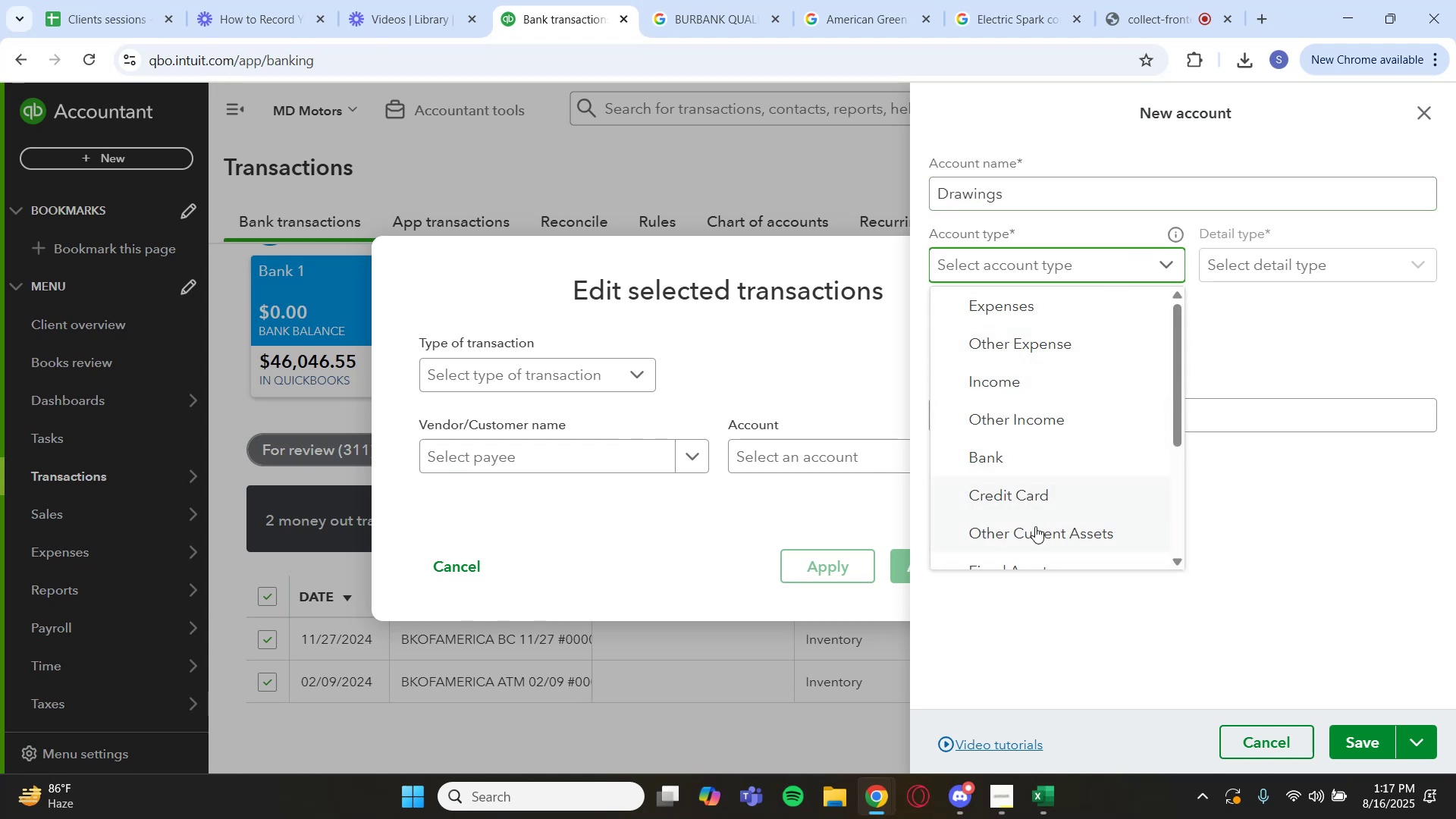 
scroll: coordinate [1046, 561], scroll_direction: down, amount: 3.0
 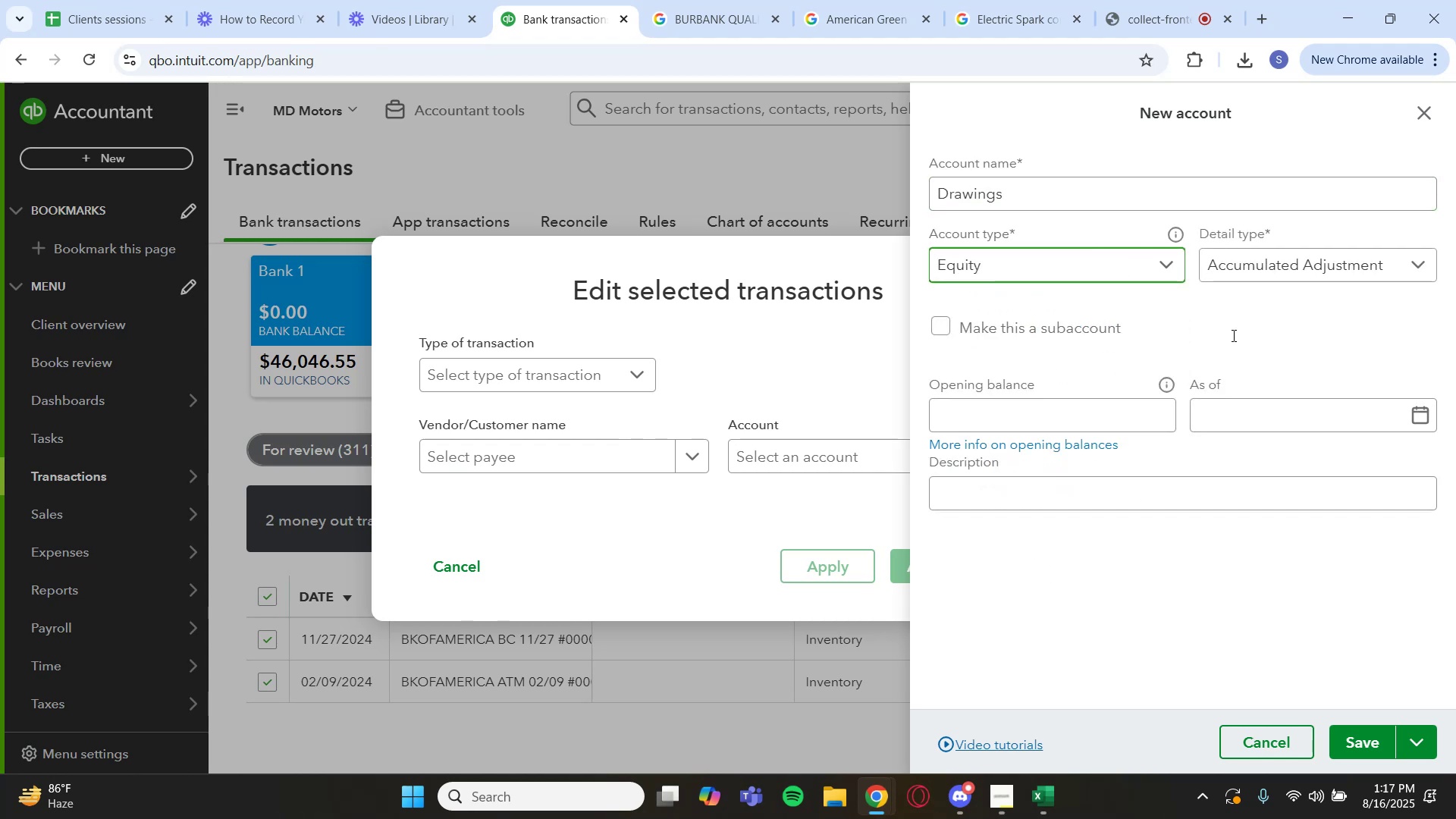 
left_click([1294, 265])
 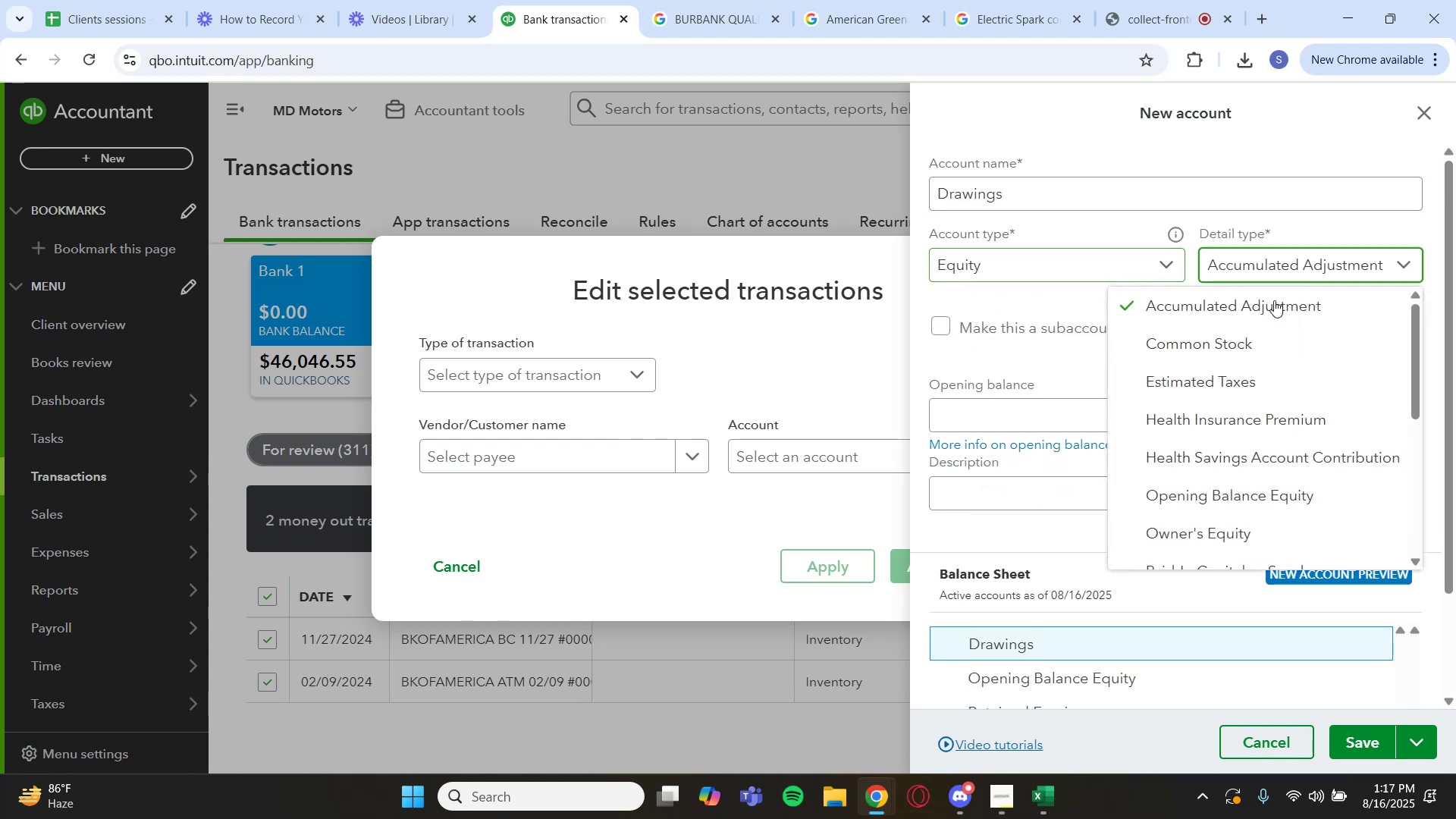 
scroll: coordinate [1189, 488], scroll_direction: down, amount: 2.0
 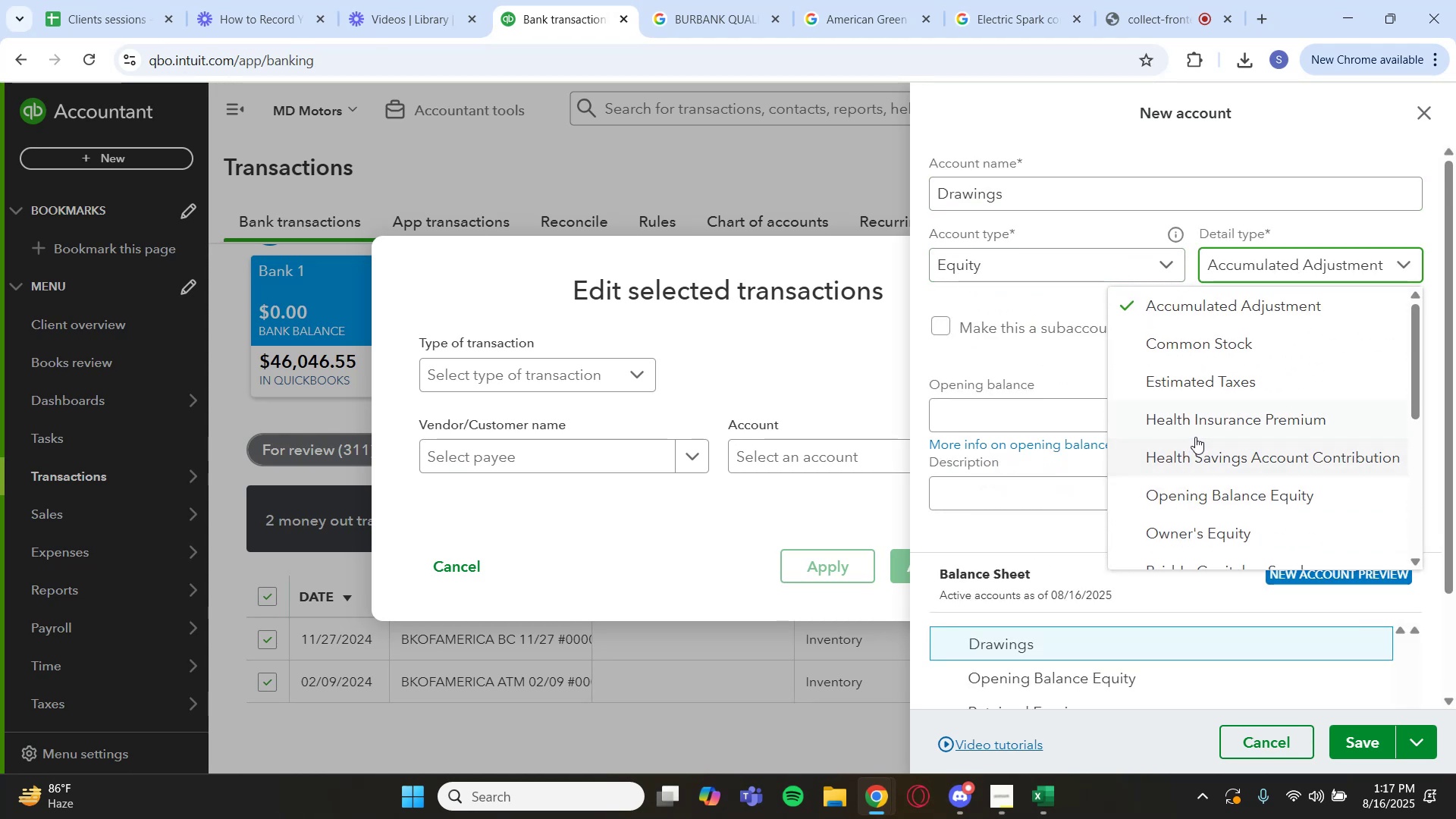 
scroll: coordinate [1217, 410], scroll_direction: none, amount: 0.0
 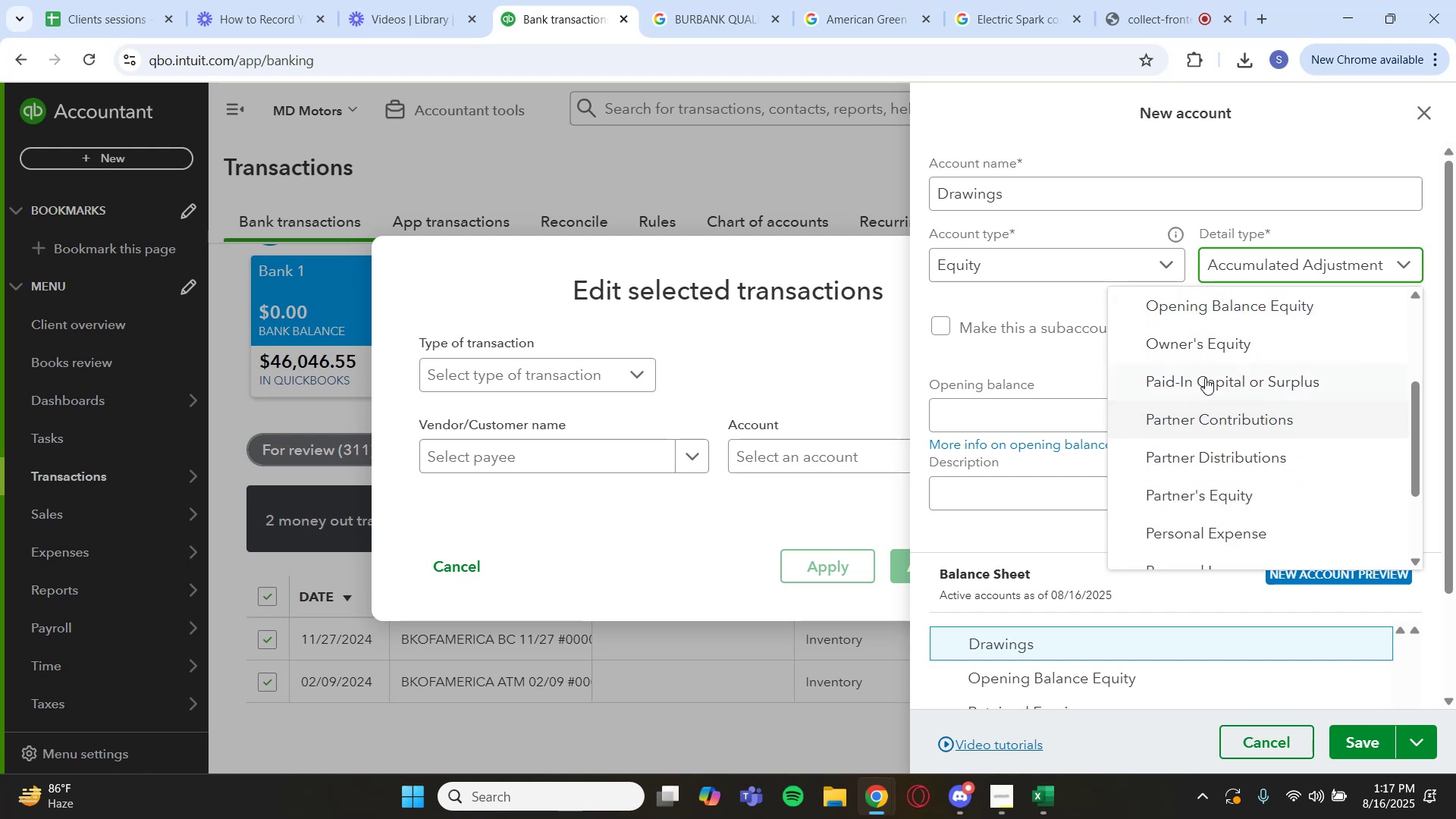 
left_click([1206, 341])
 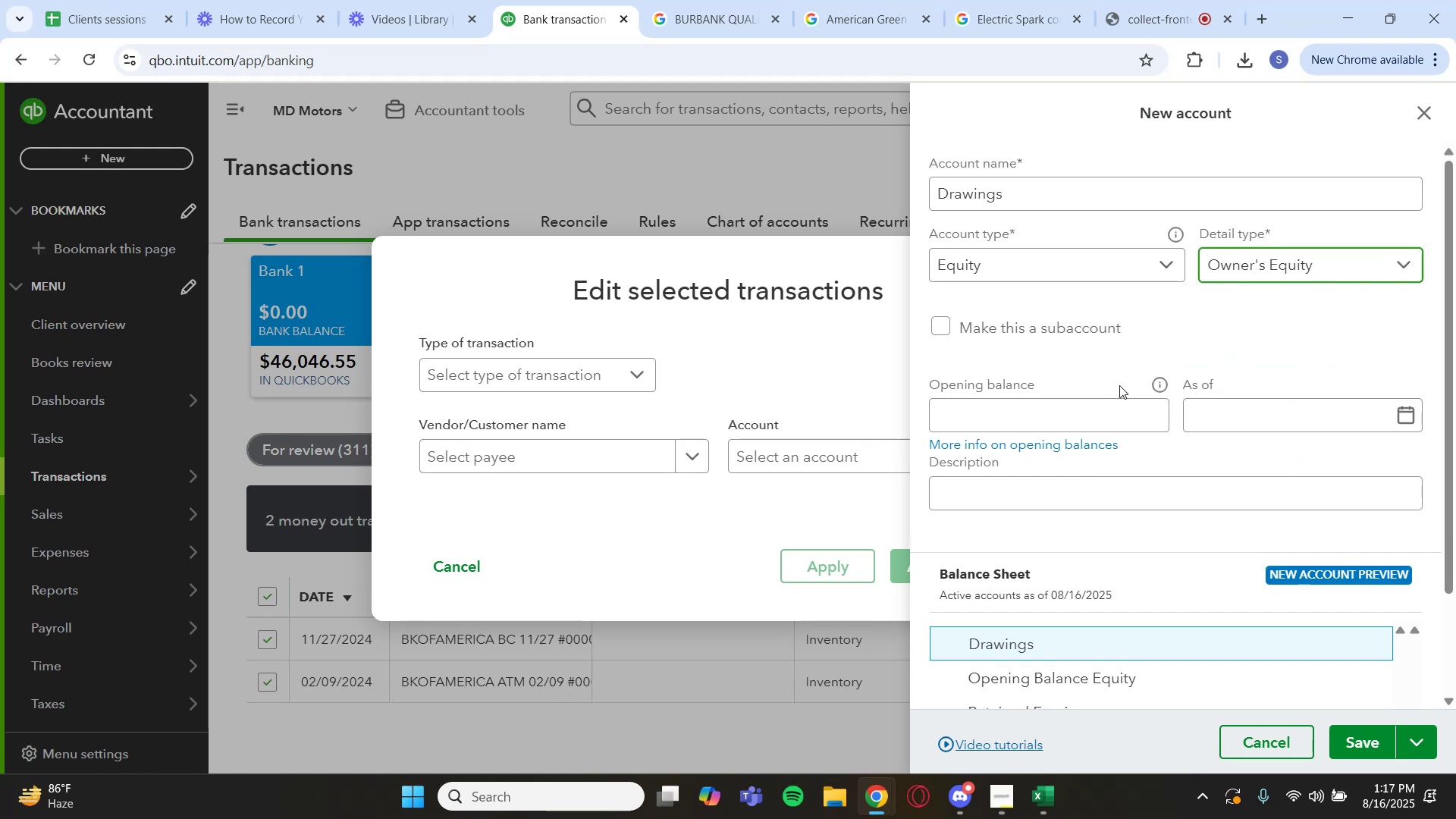 
left_click([1072, 405])
 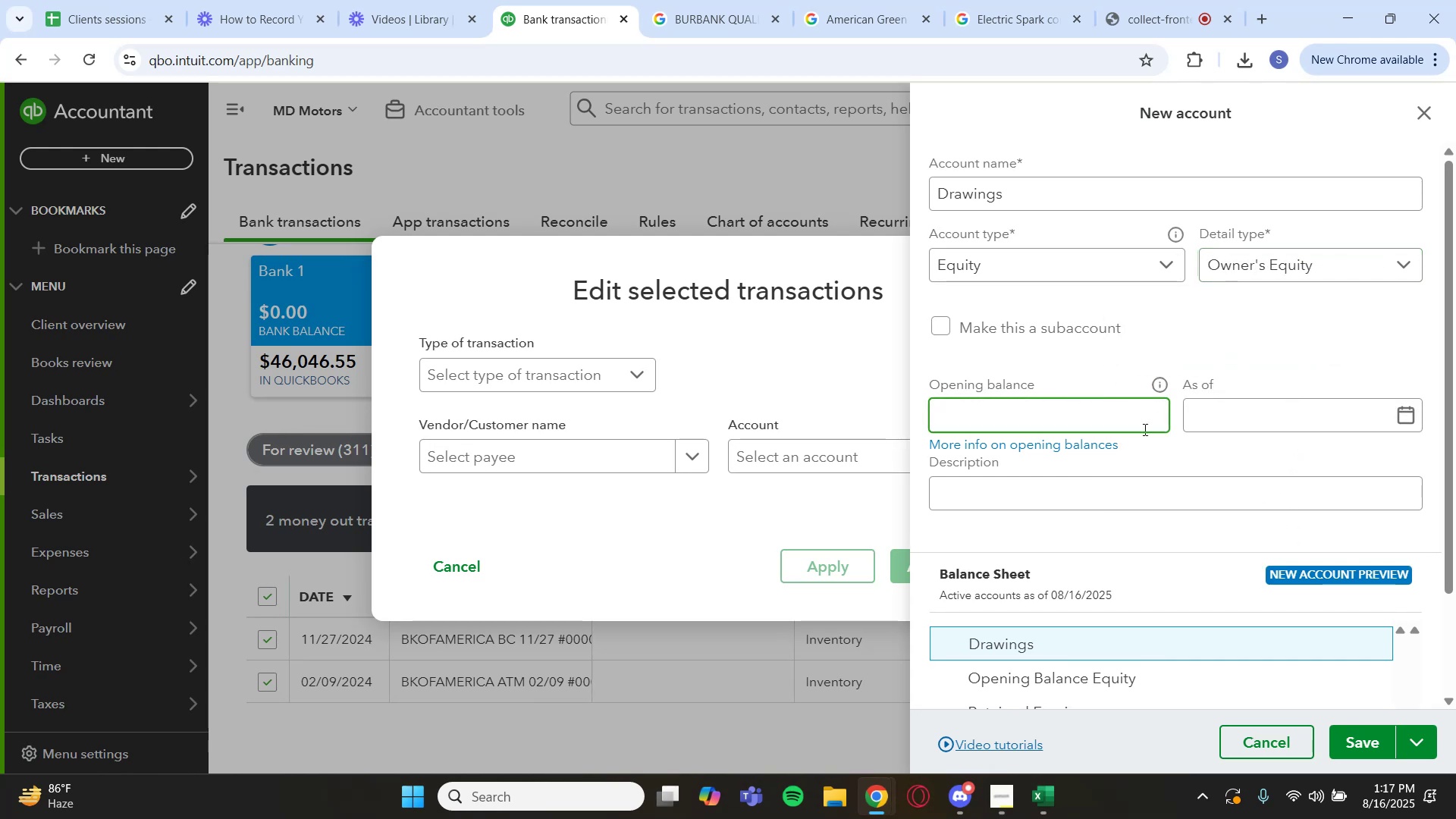 
left_click([1360, 739])
 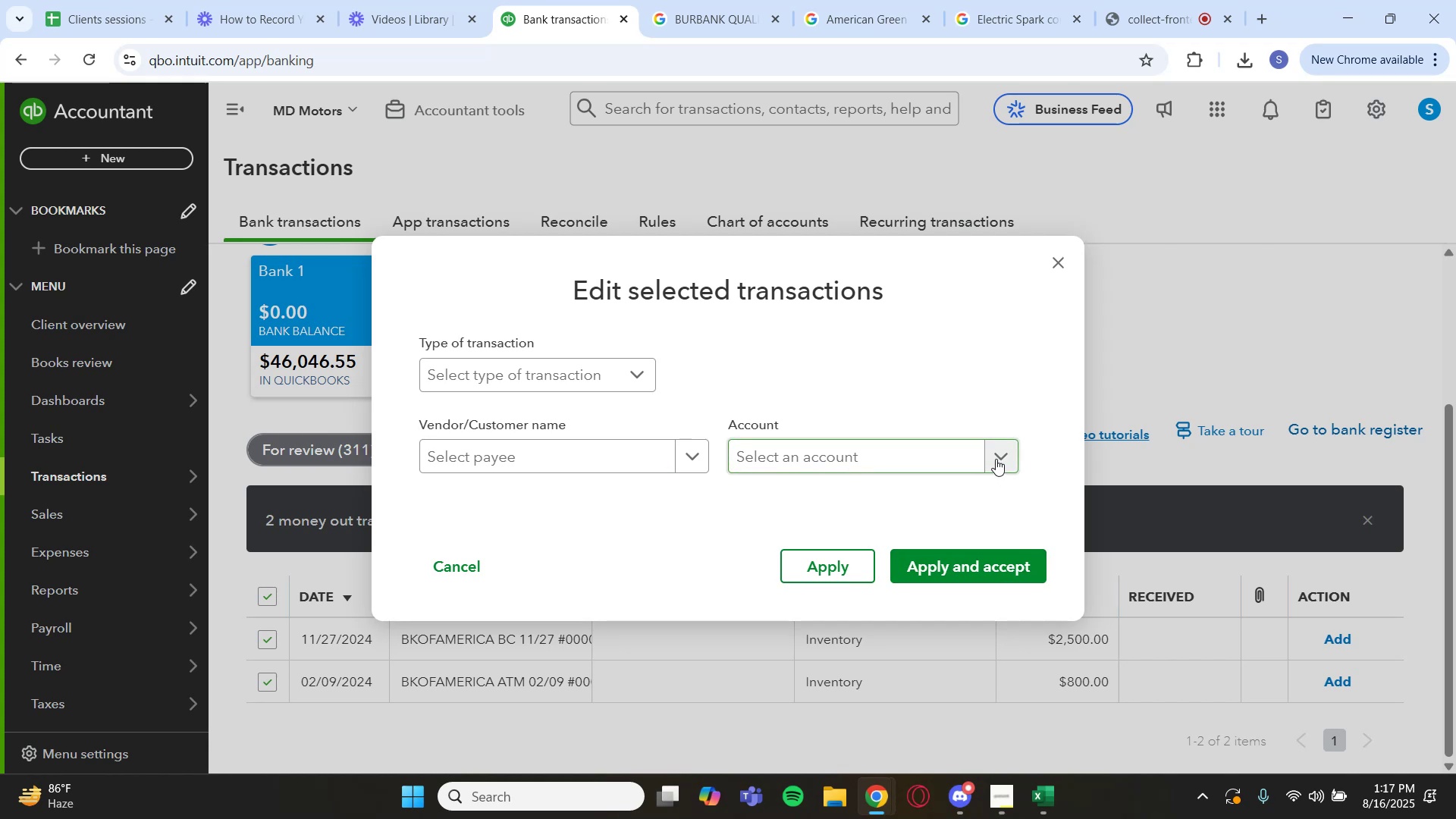 
wait(5.77)
 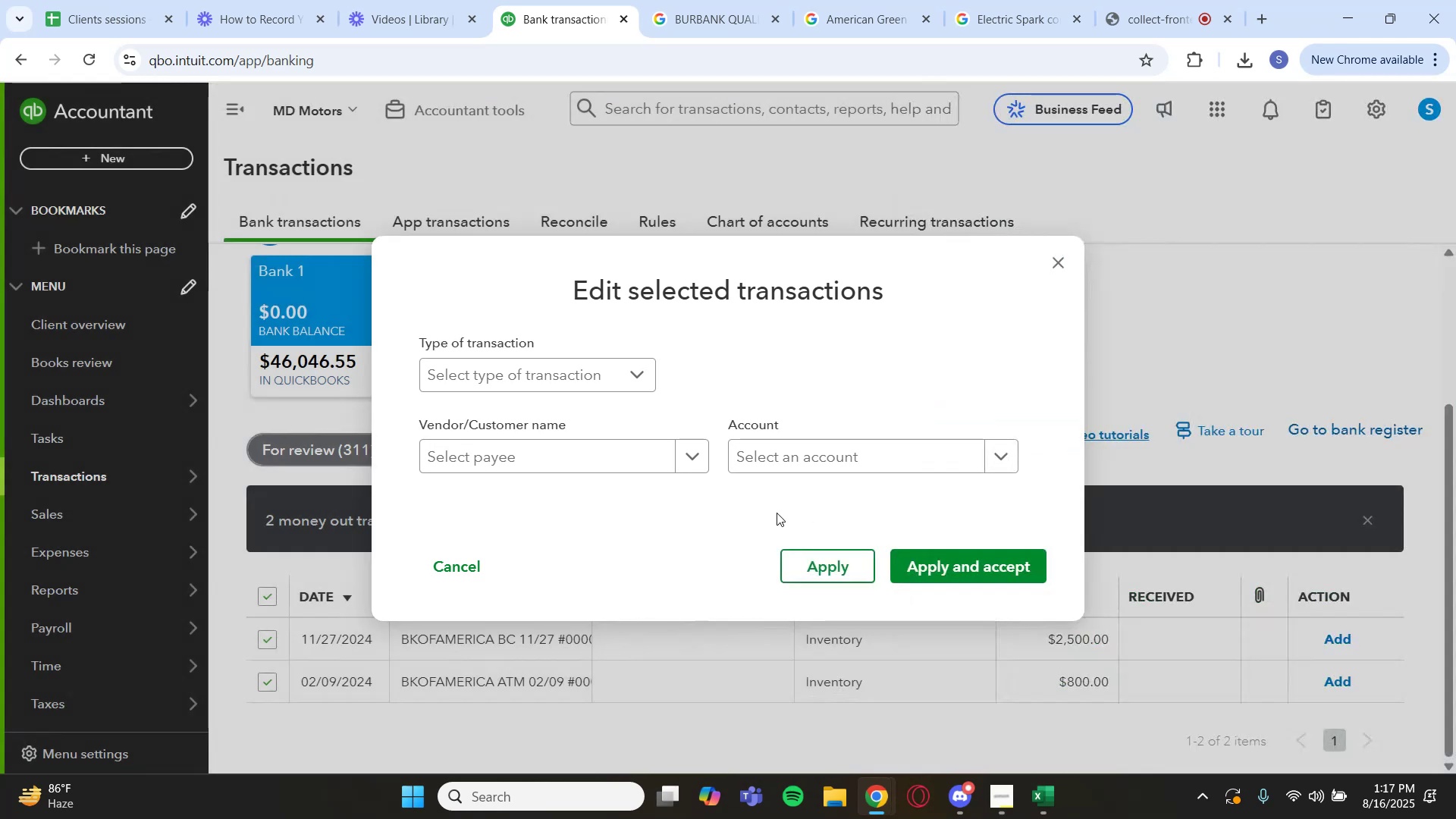 
left_click([996, 459])
 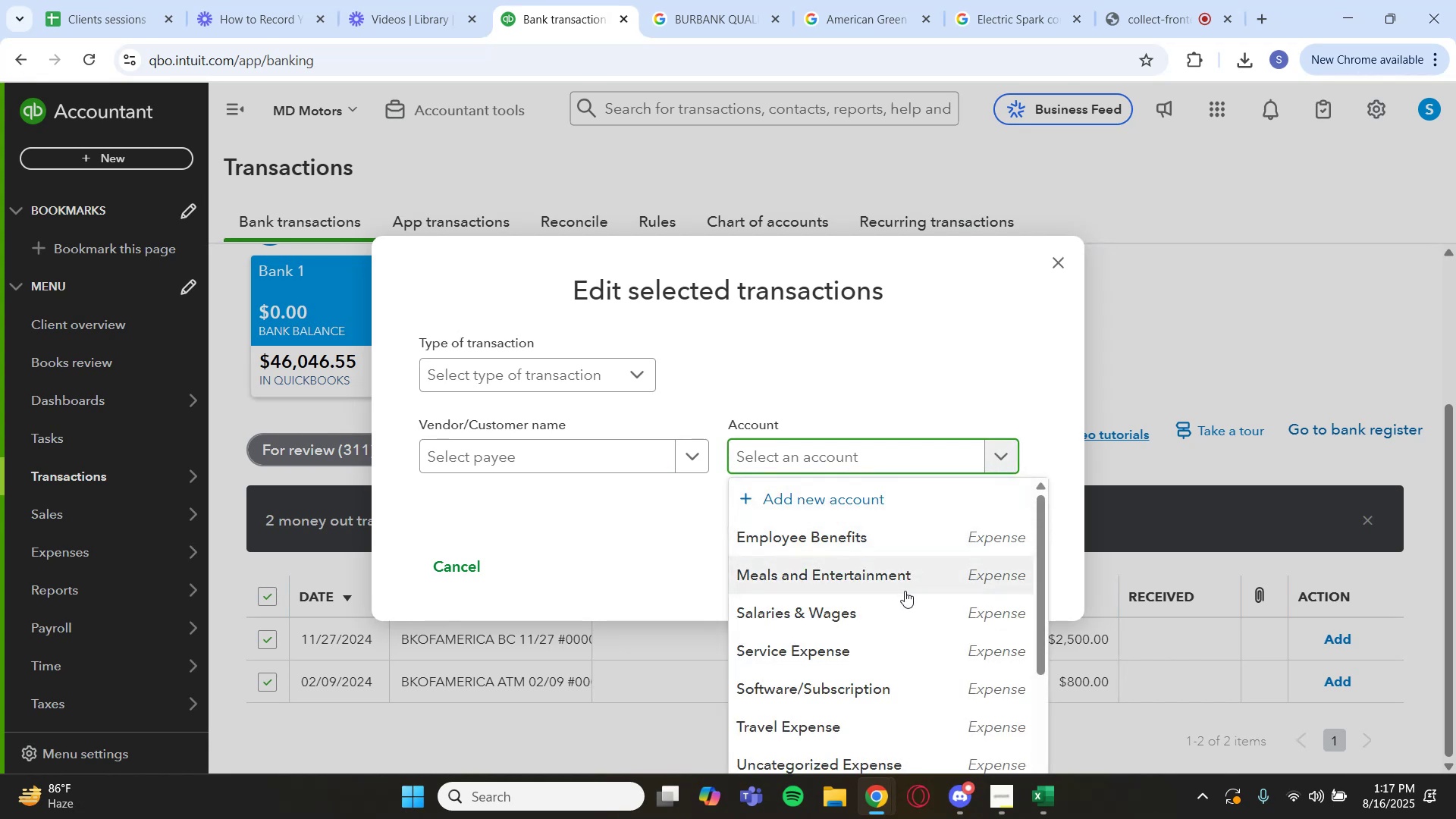 
scroll: coordinate [886, 516], scroll_direction: down, amount: 1.0
 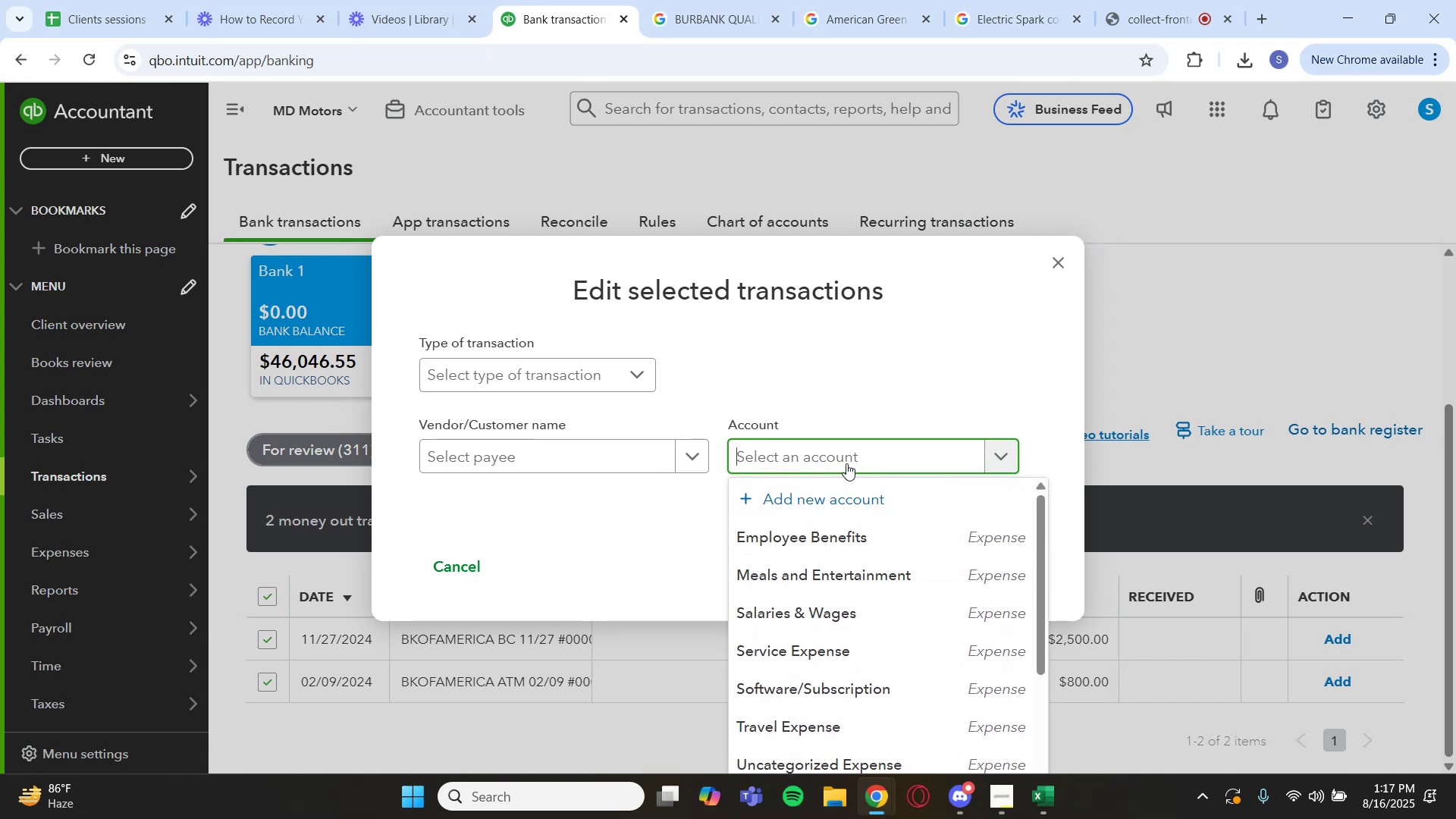 
scroll: coordinate [843, 461], scroll_direction: up, amount: 1.0
 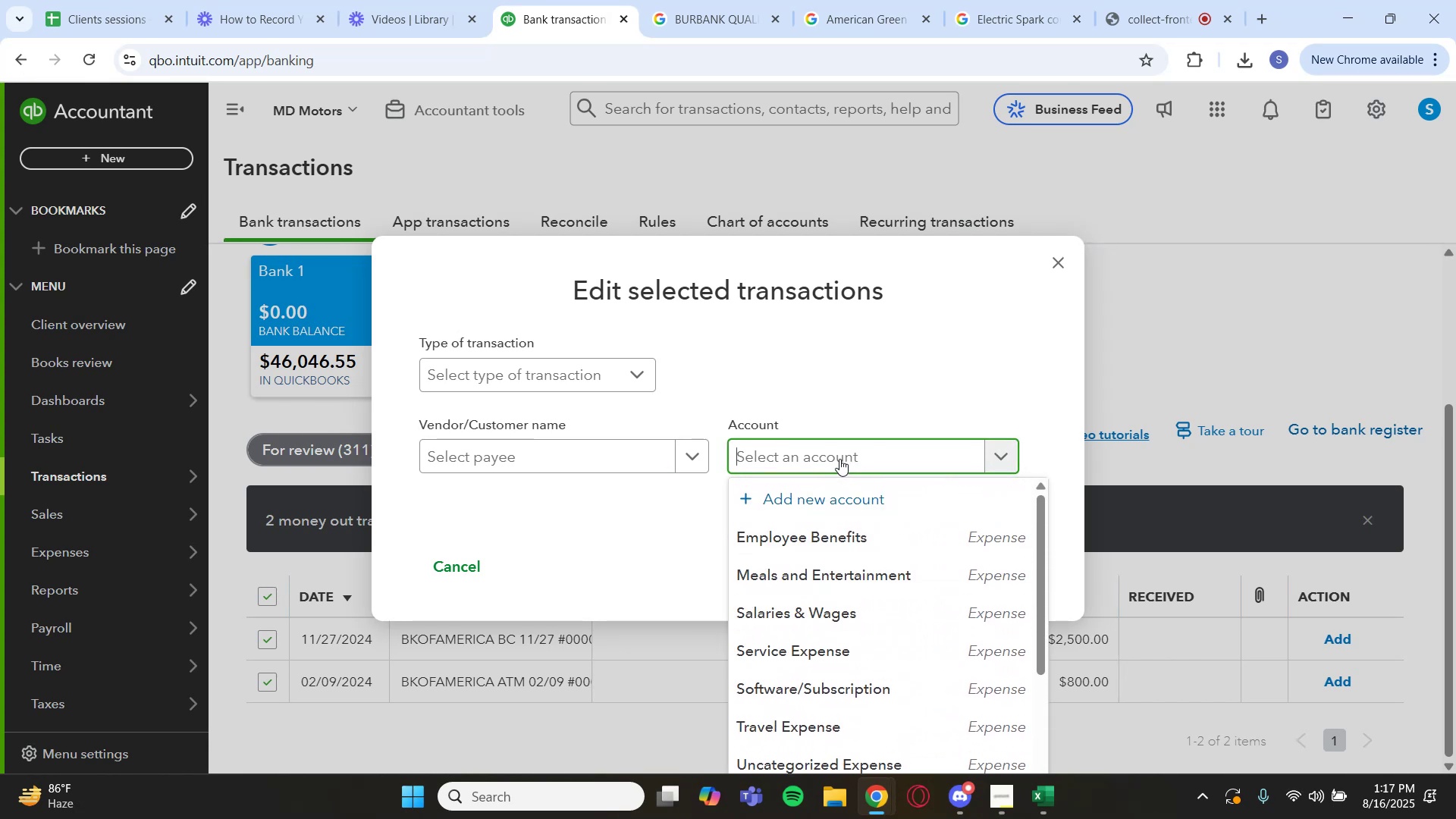 
key(D)
 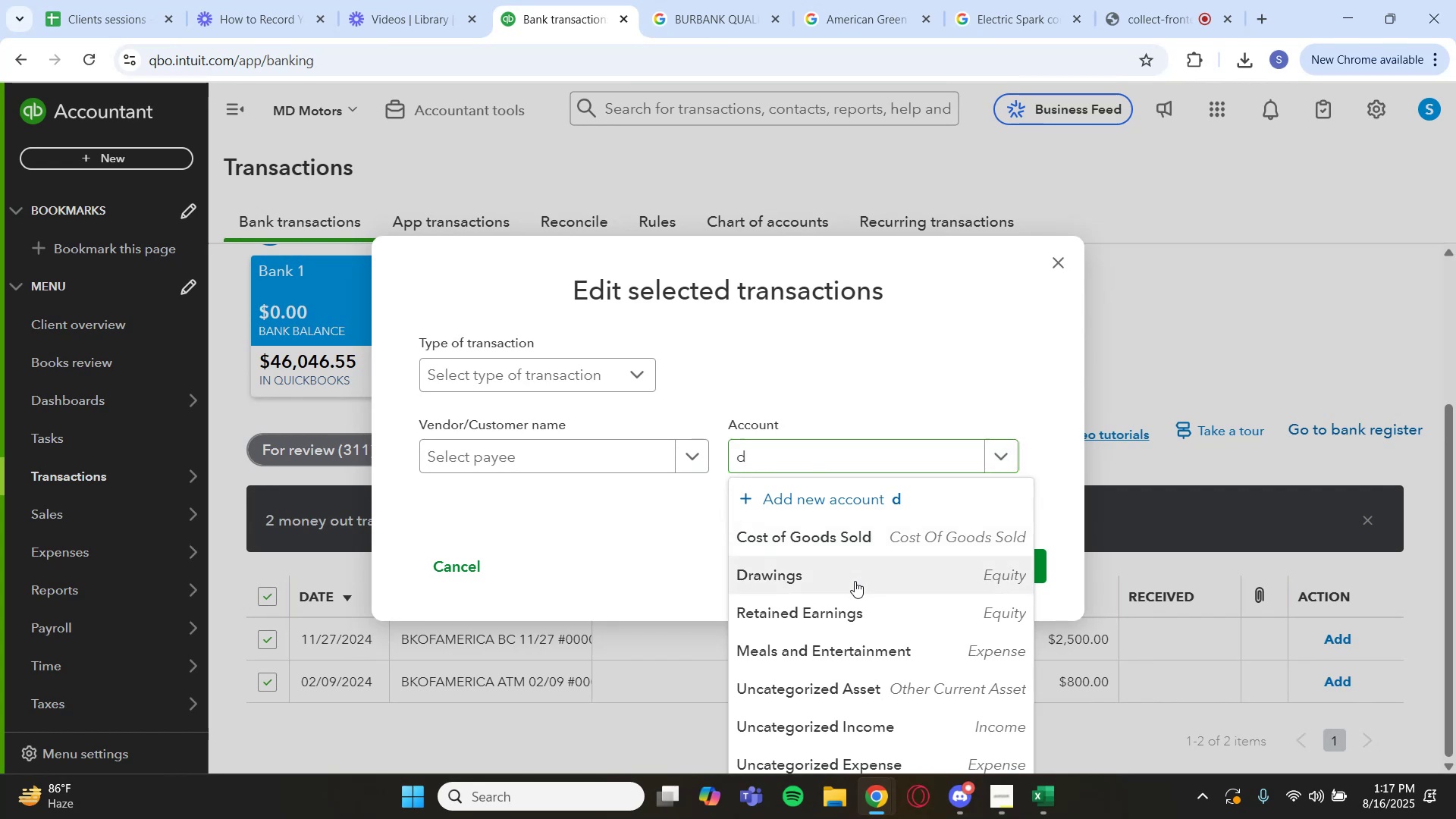 
left_click([934, 559])
 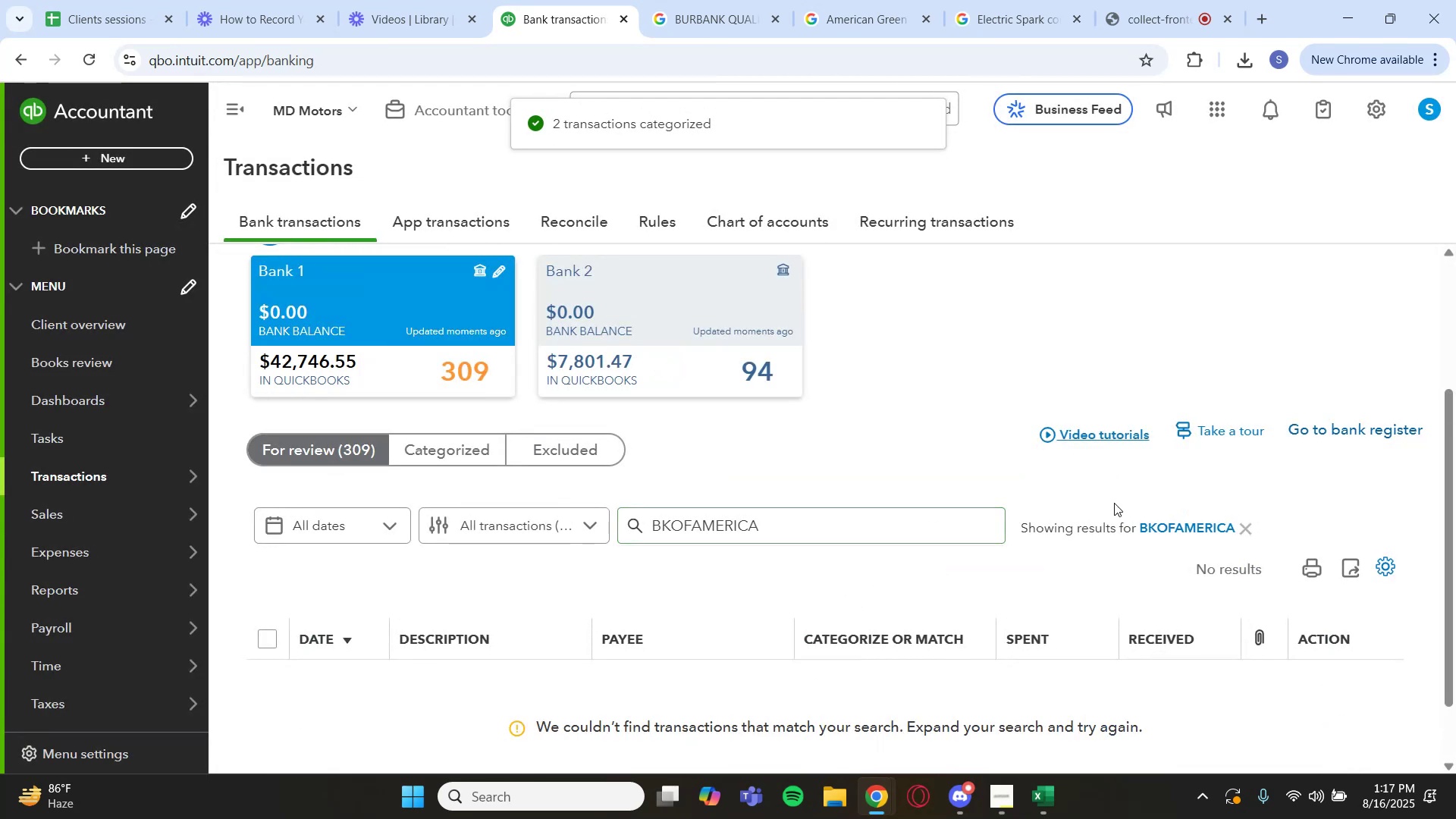 
double_click([1200, 535])
 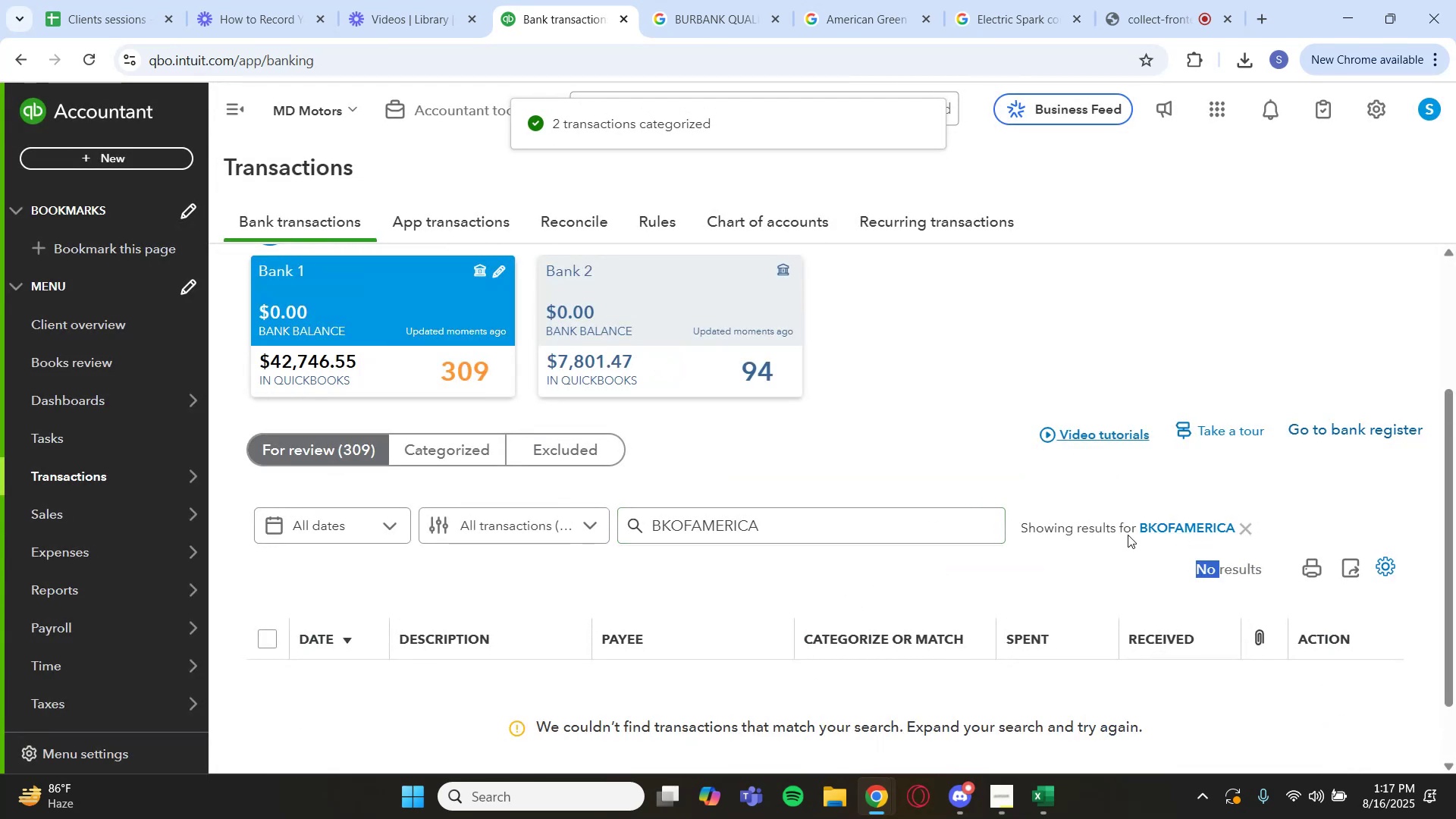 
left_click([1169, 524])
 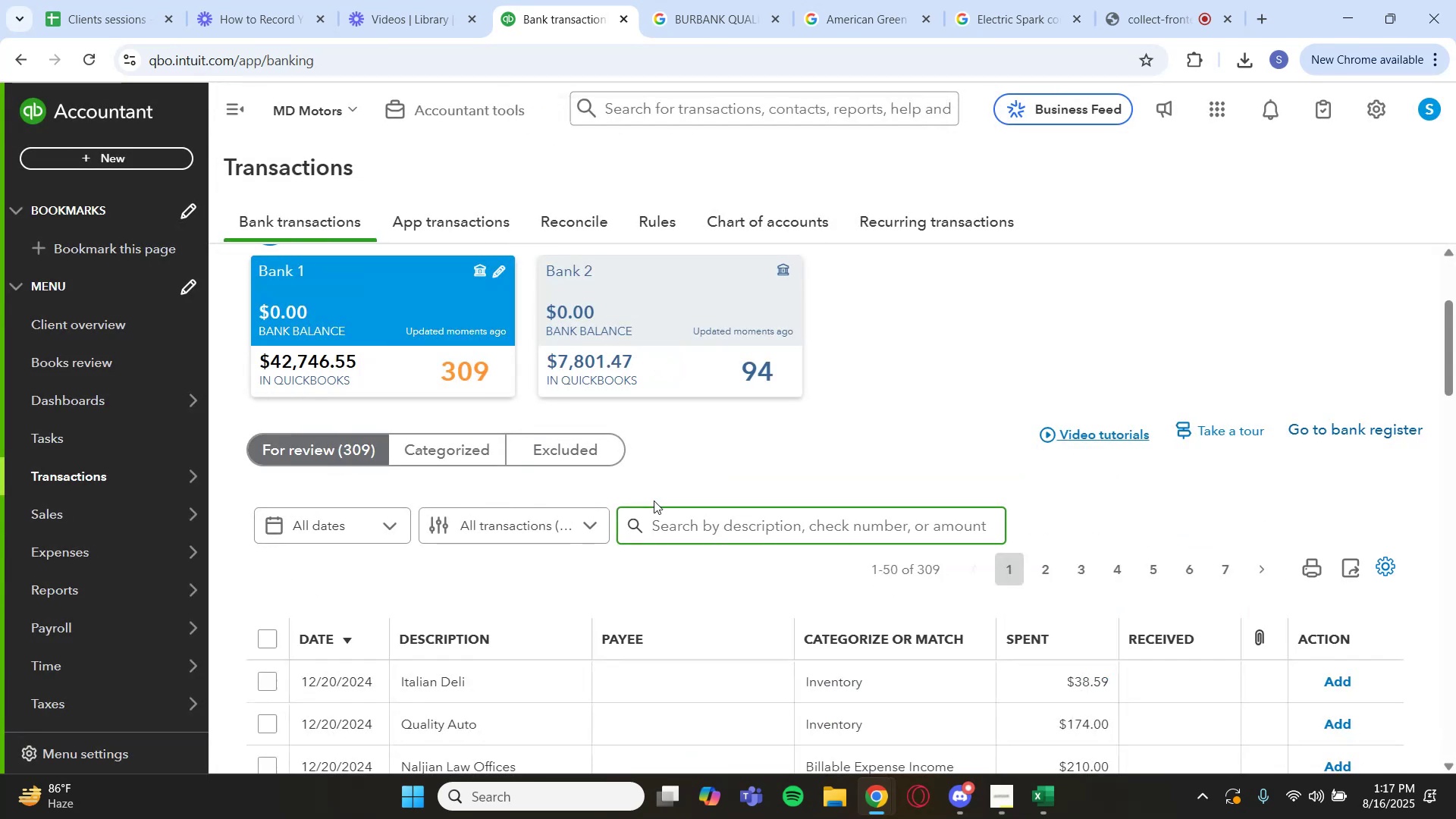 
scroll: coordinate [731, 526], scroll_direction: down, amount: 3.0
 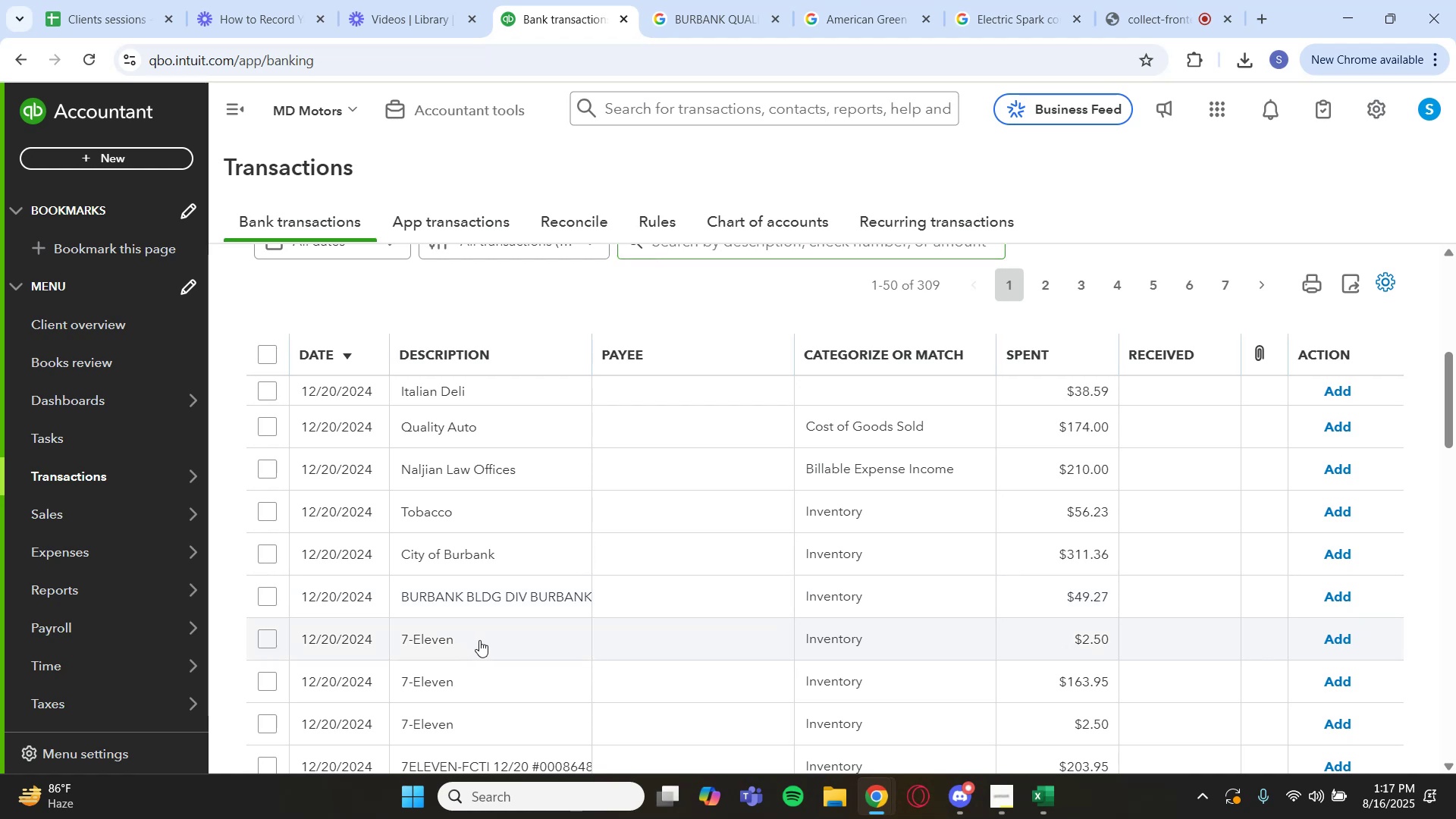 
wait(6.24)
 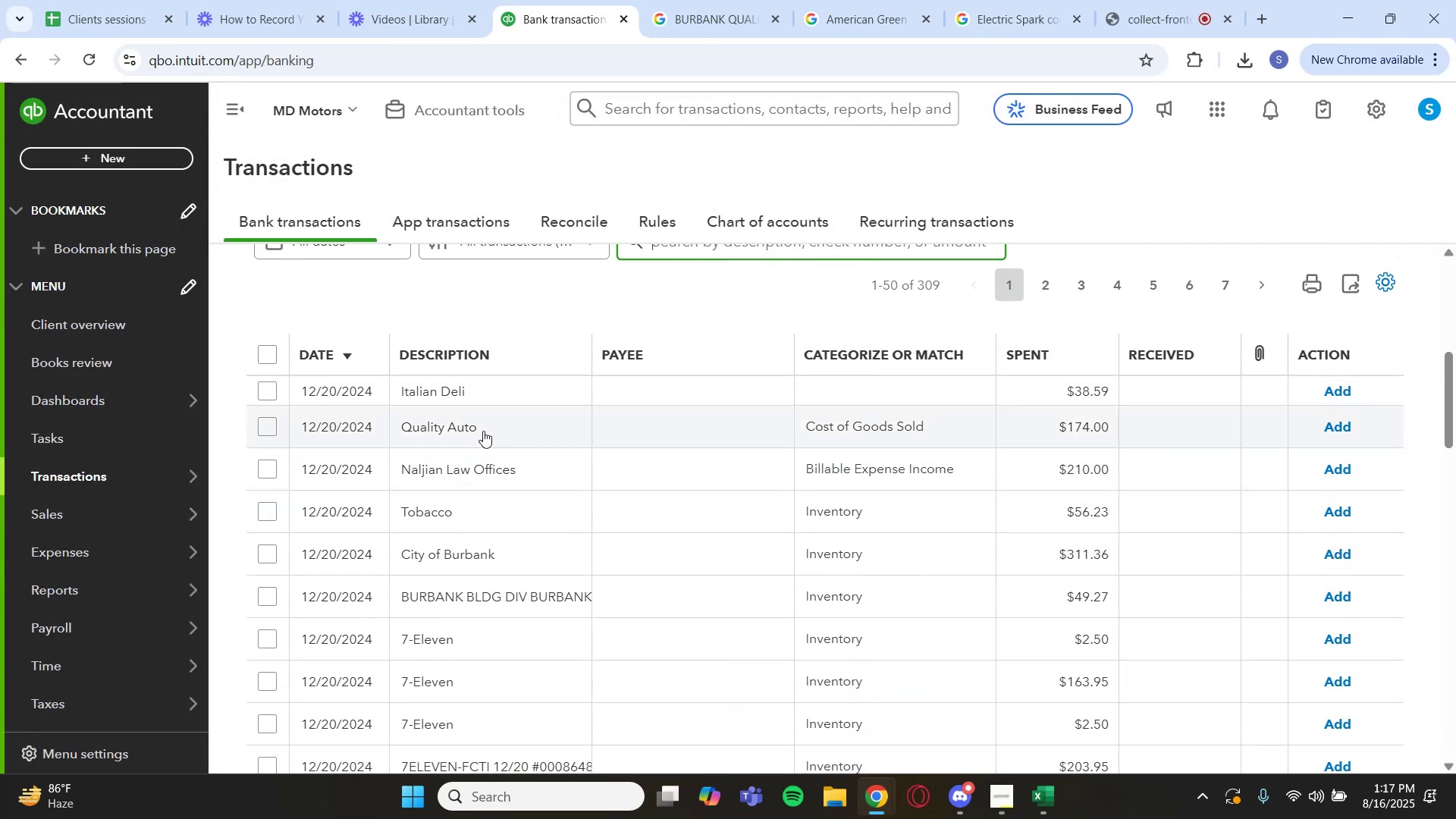 
left_click_drag(start_coordinate=[403, 723], to_coordinate=[350, 724])
 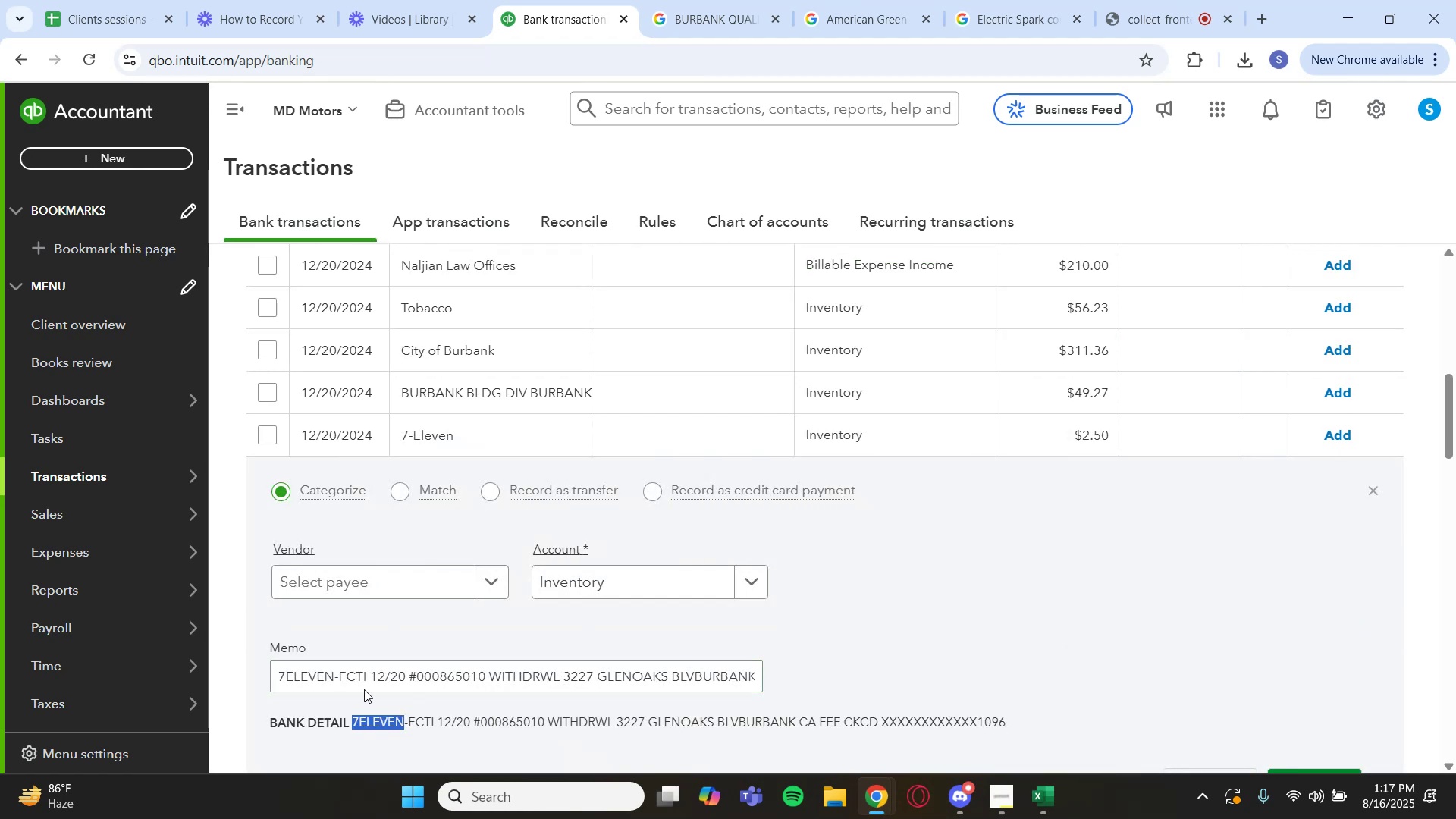 
key(Control+C)
 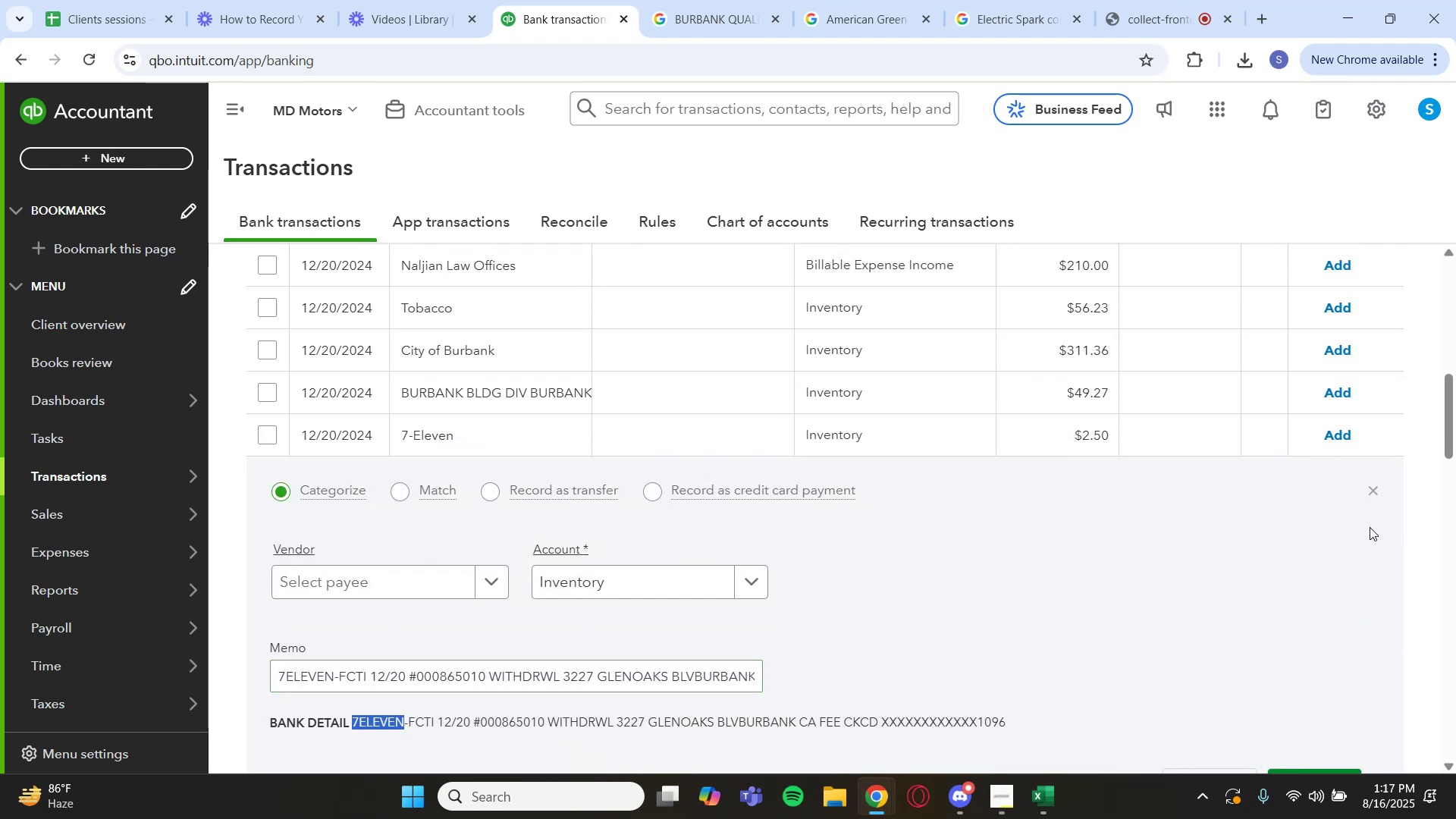 
left_click([1373, 497])
 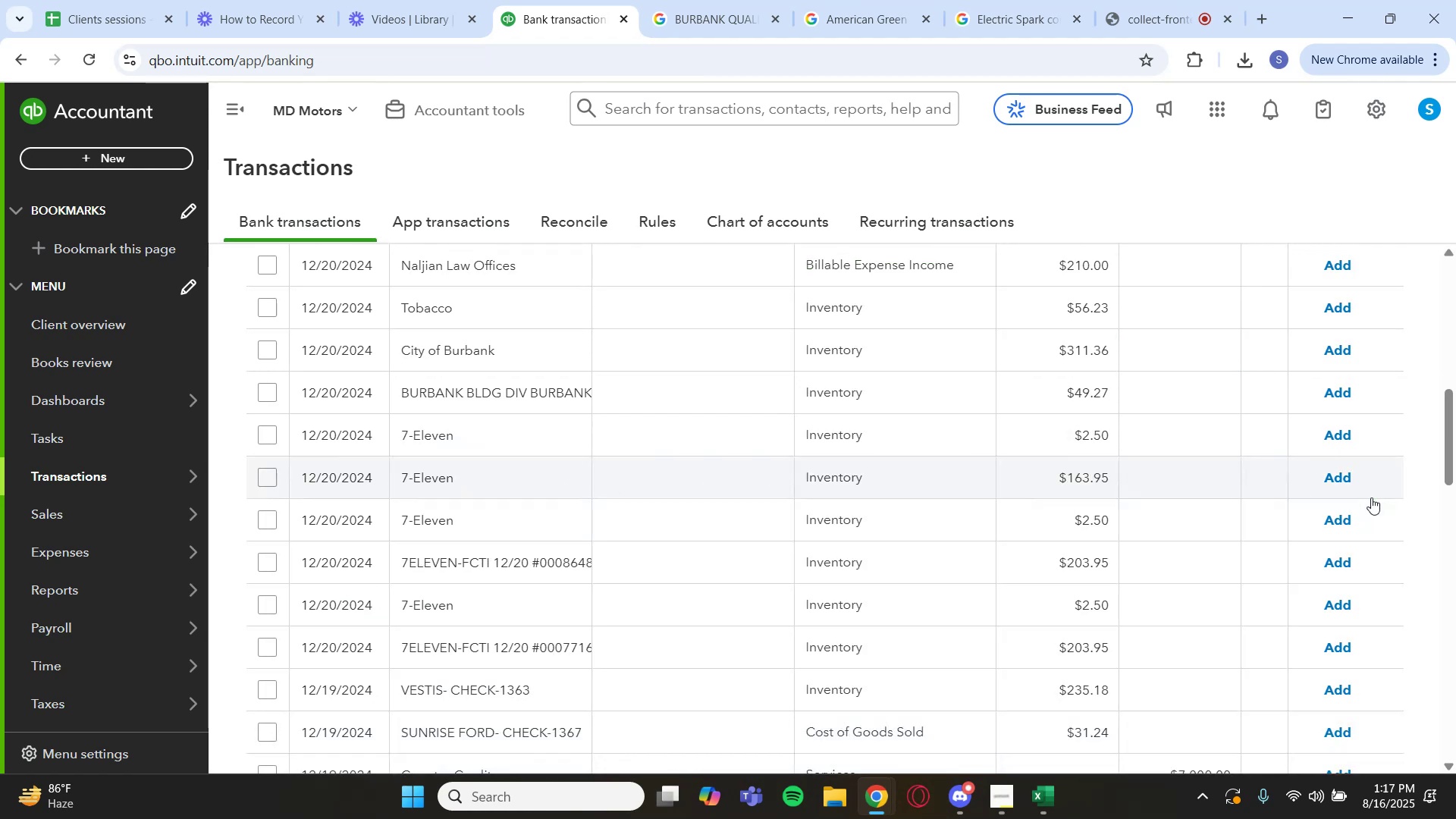 
scroll: coordinate [852, 388], scroll_direction: up, amount: 3.0
 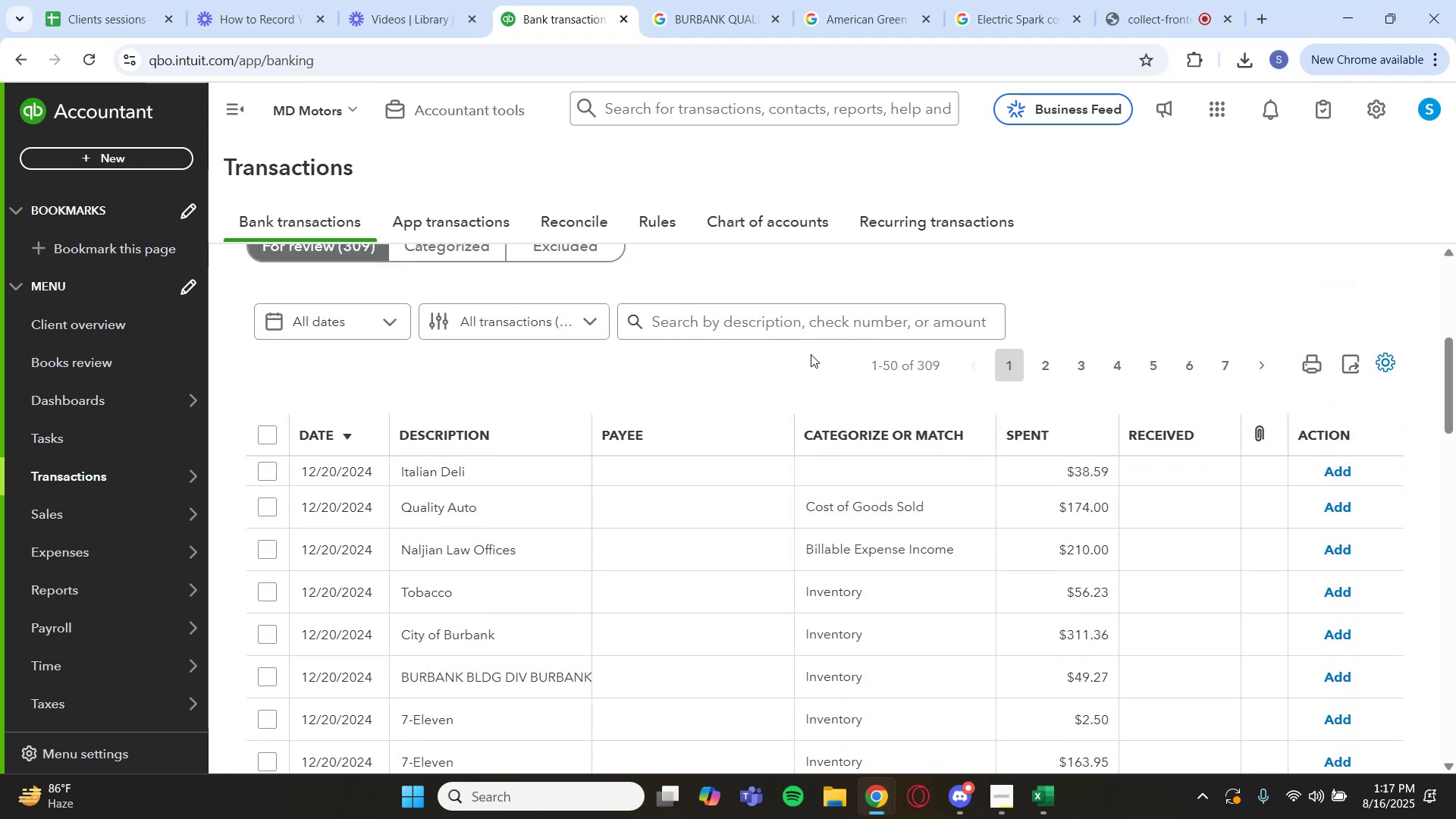 
left_click([765, 321])
 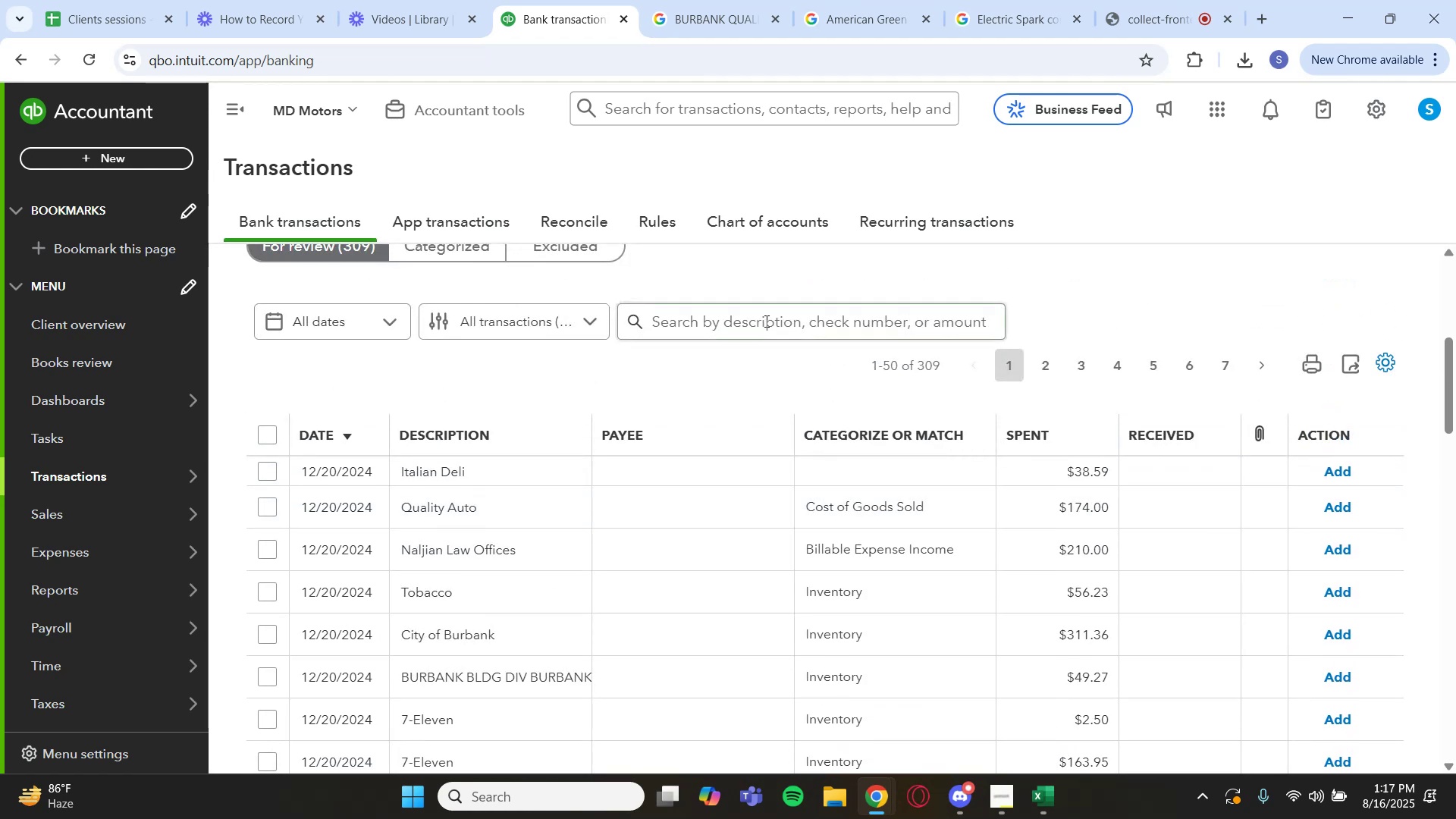 
key(Control+V)
 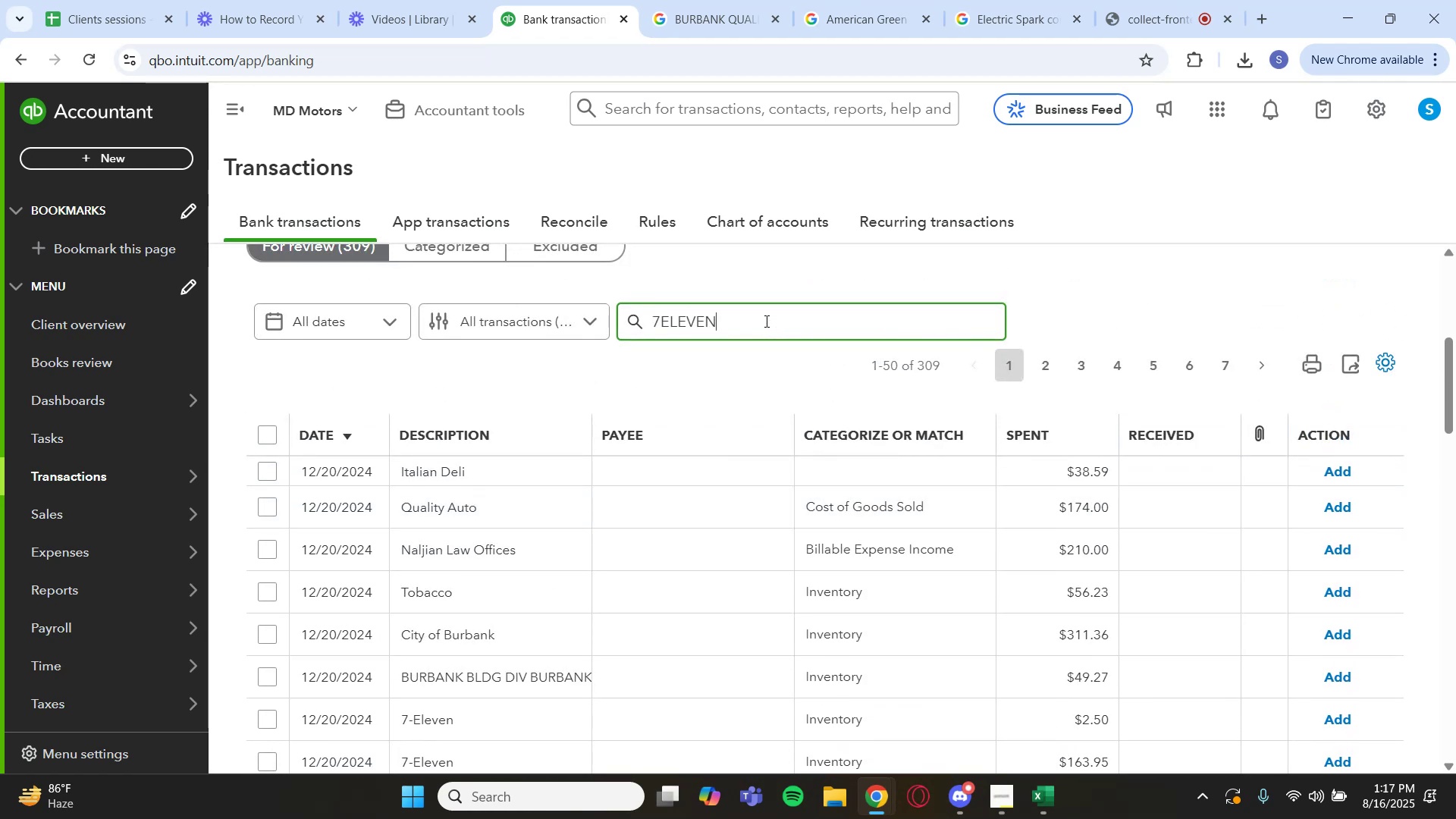 
key(Enter)
 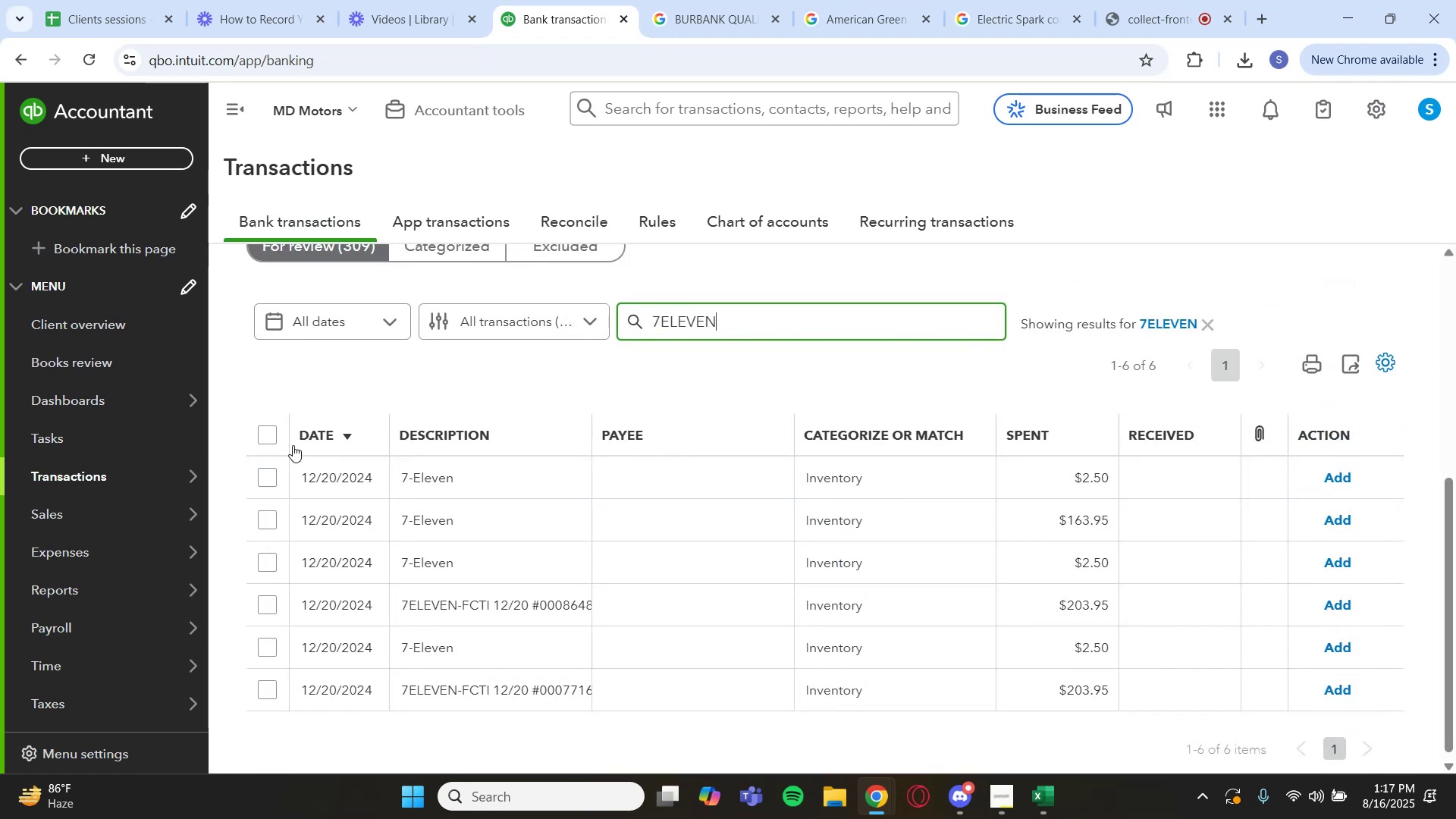 
left_click([467, 494])
 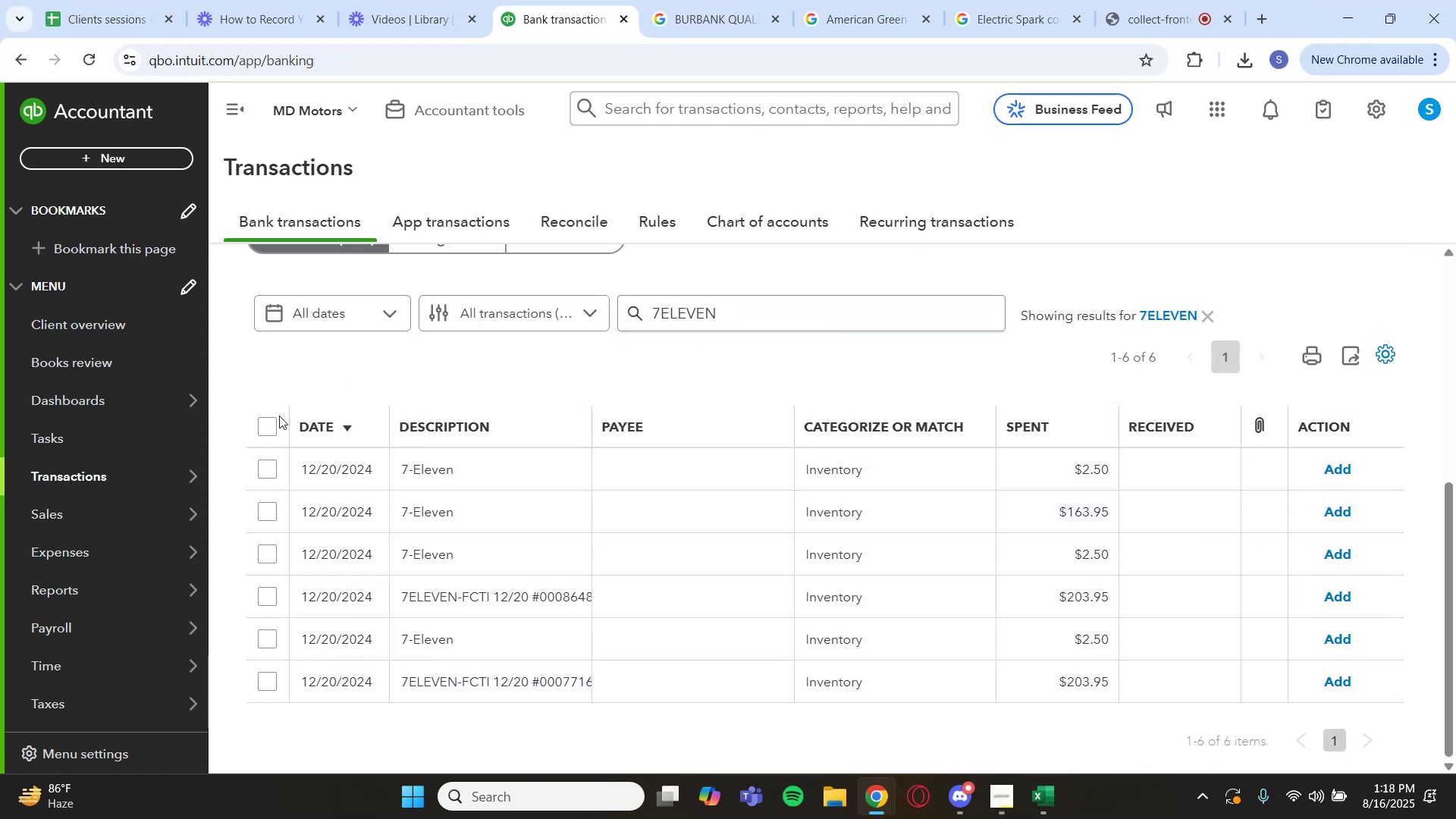 
wait(5.24)
 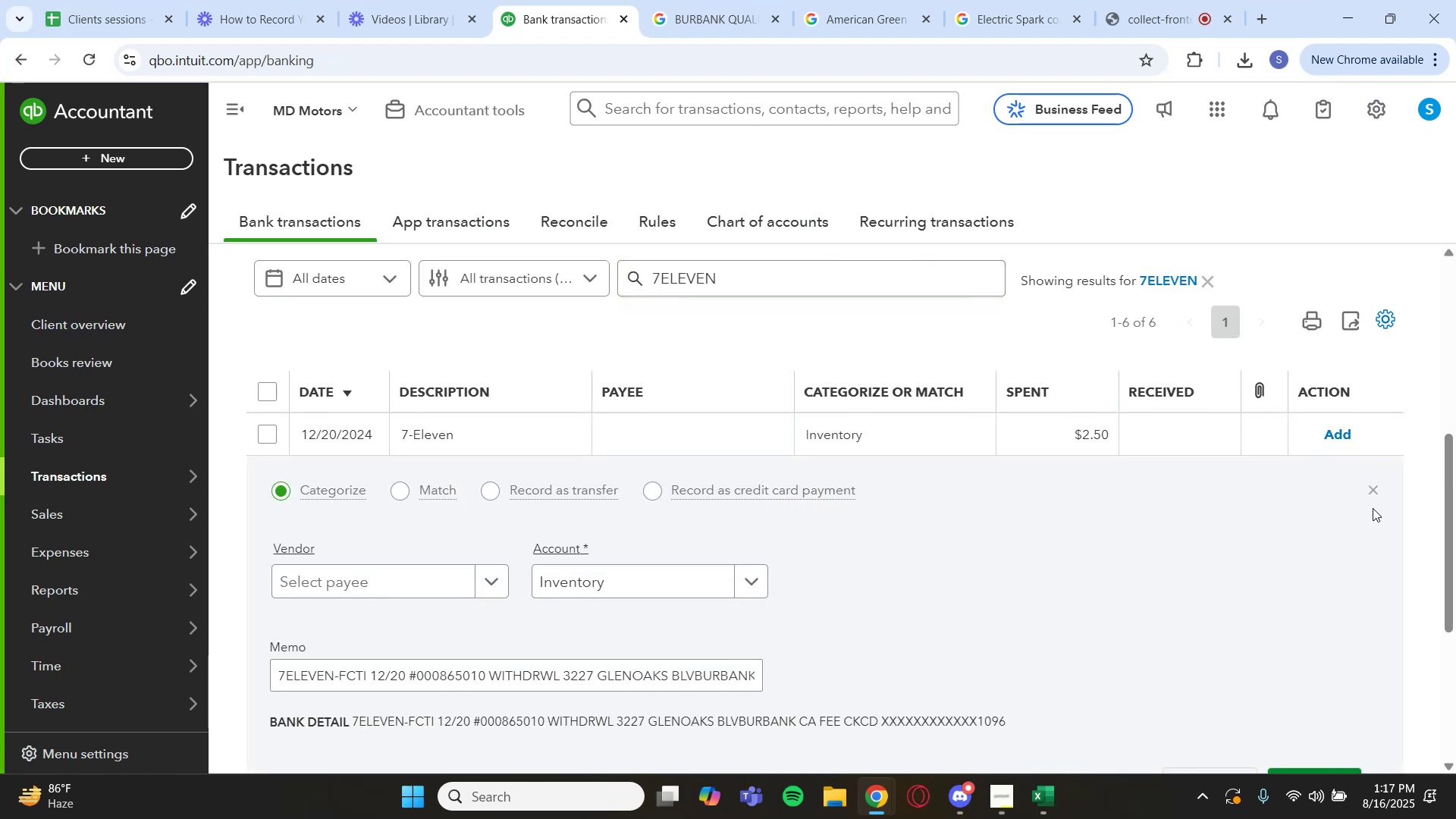 
left_click([742, 351])
 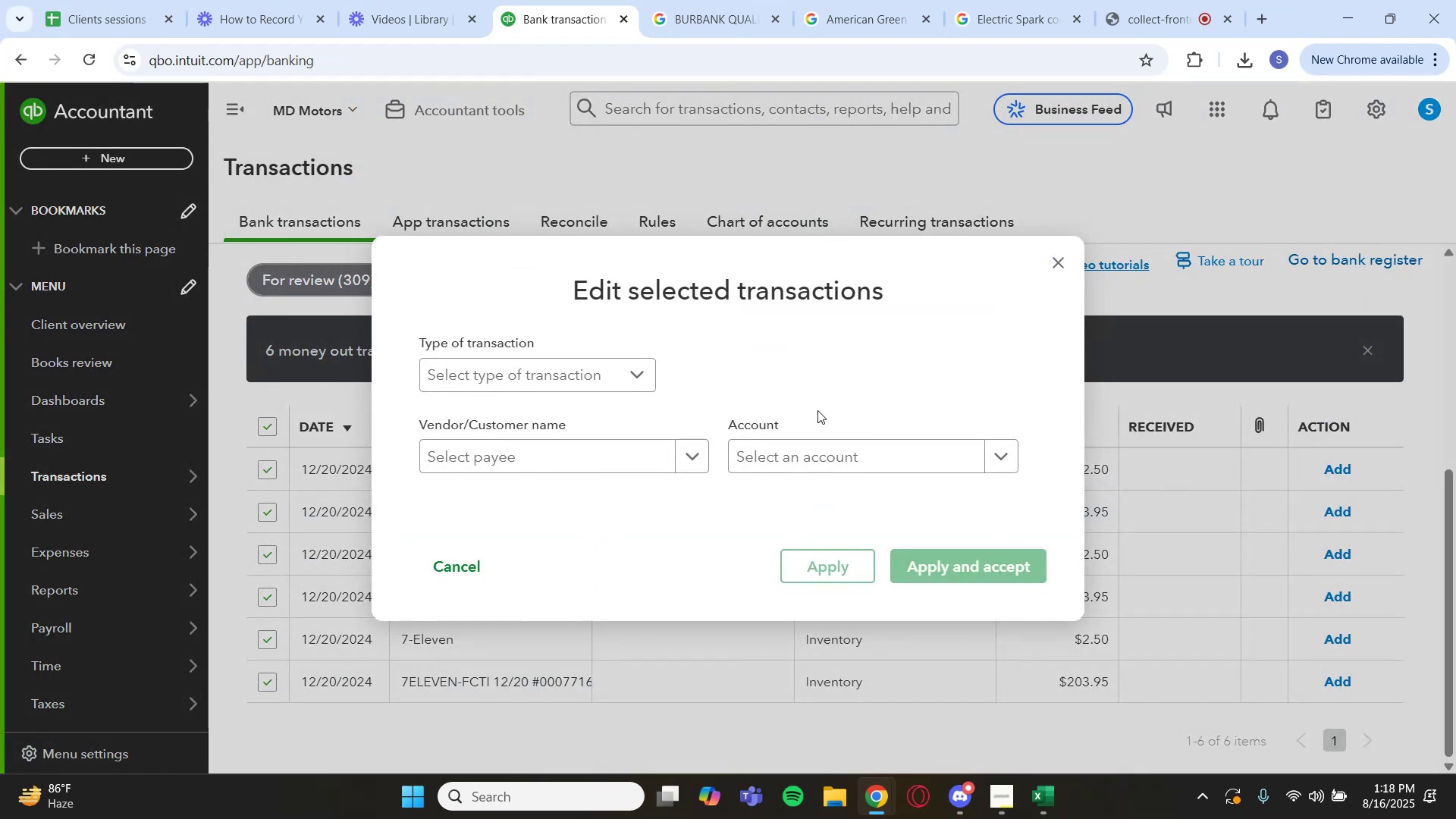 
left_click_drag(start_coordinate=[840, 467], to_coordinate=[844, 467])
 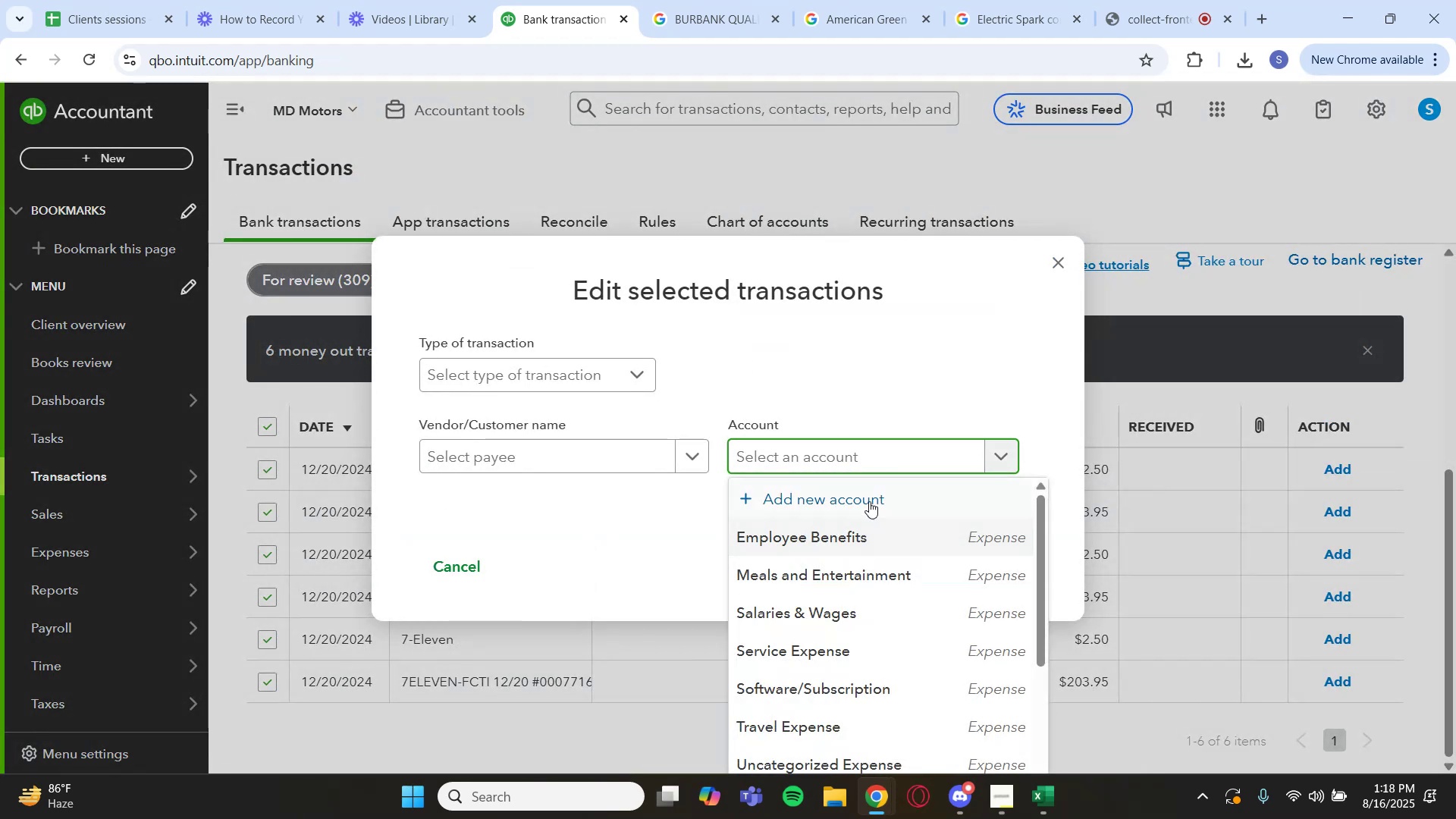 
left_click([868, 494])
 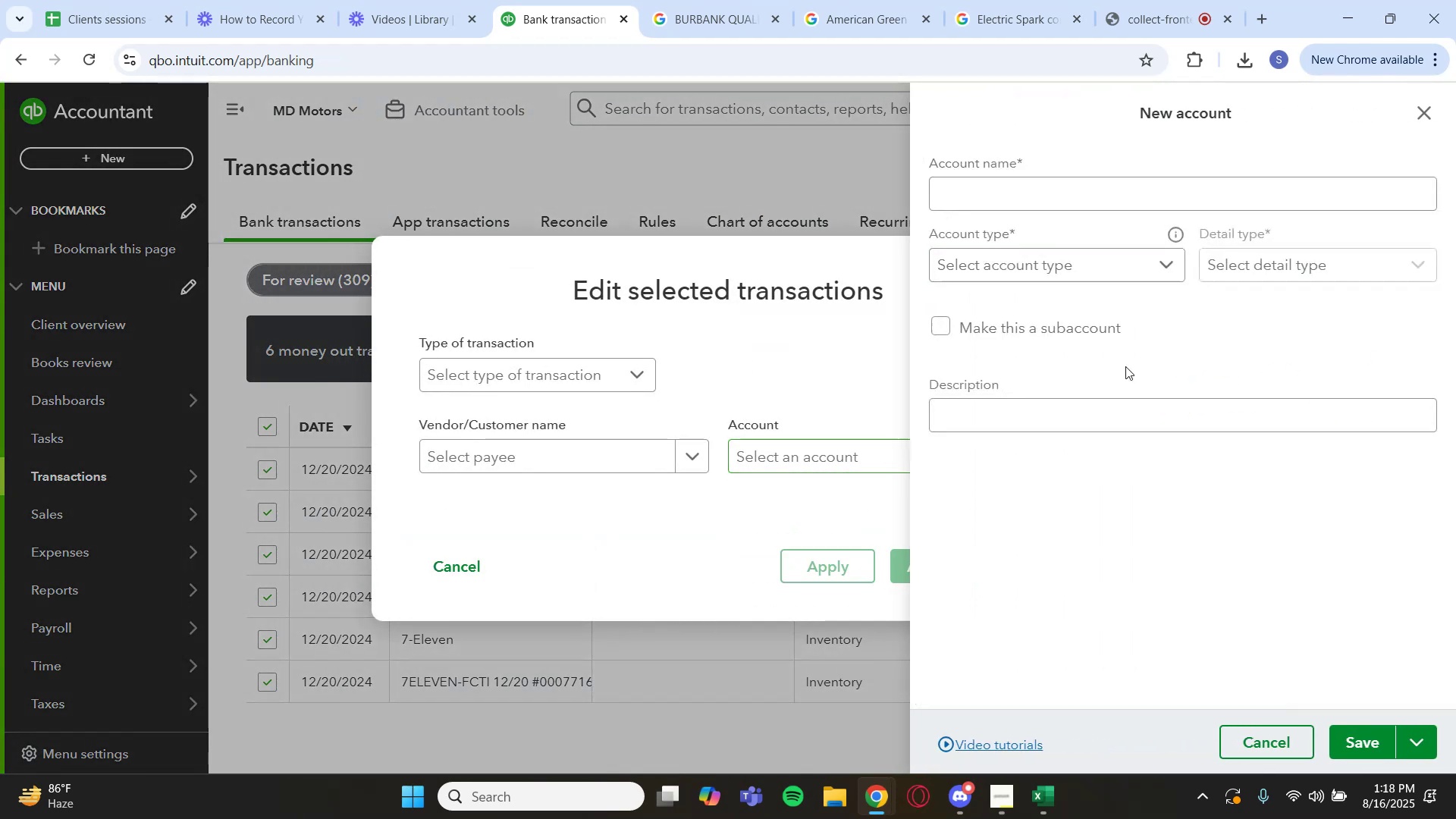 
left_click([1178, 199])
 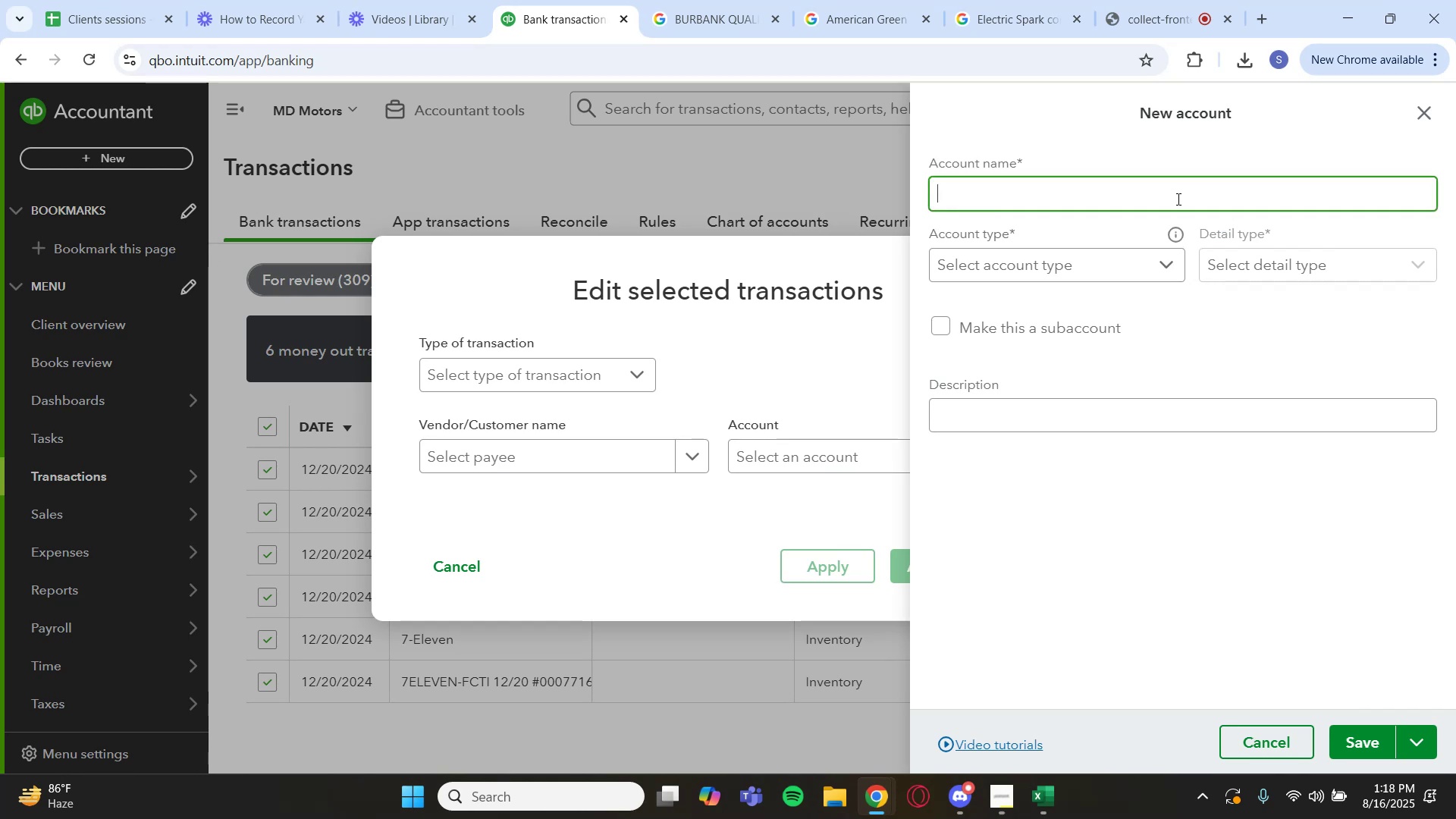 
type(Grocery Expense)
 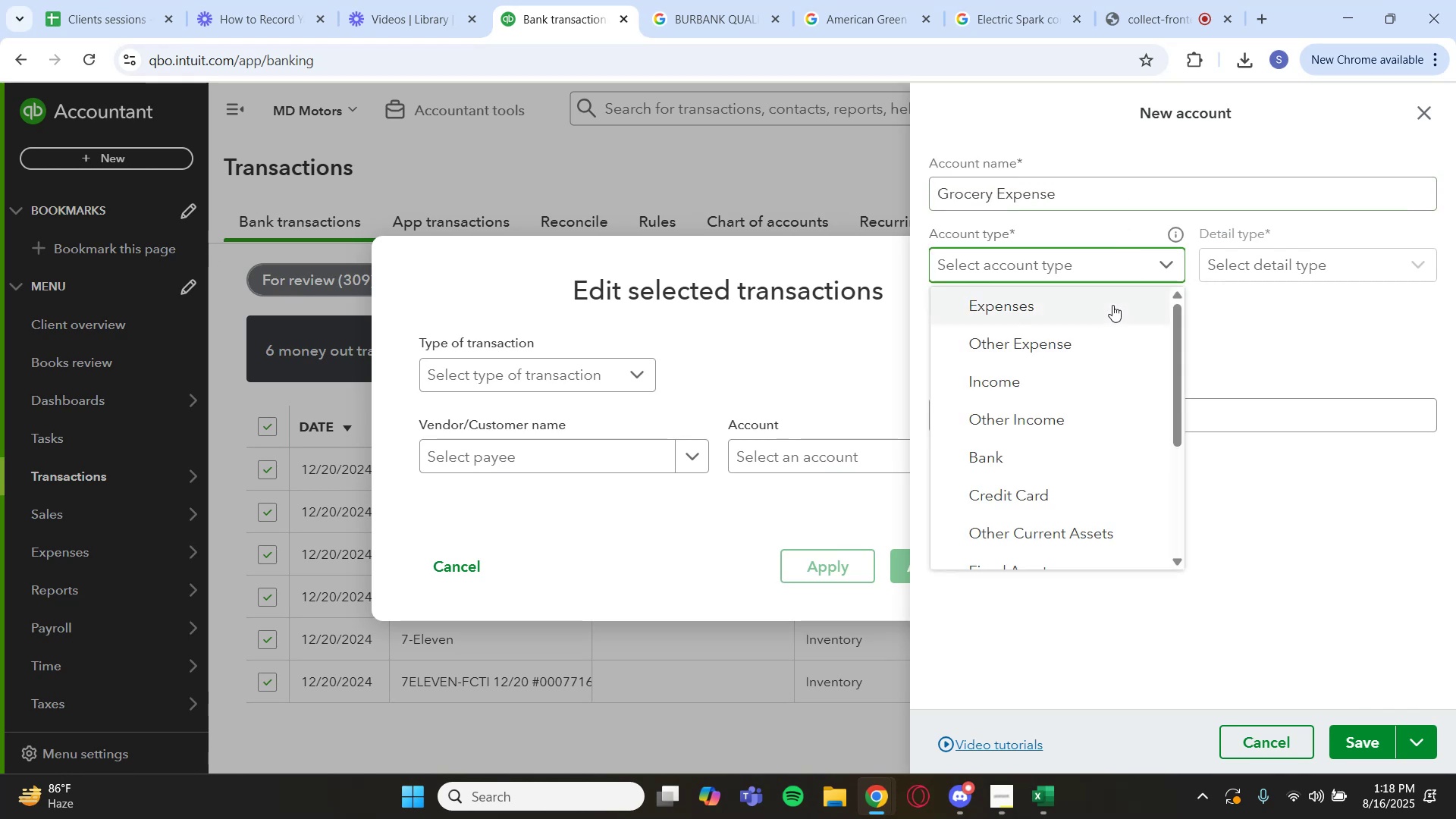 
left_click([1109, 305])
 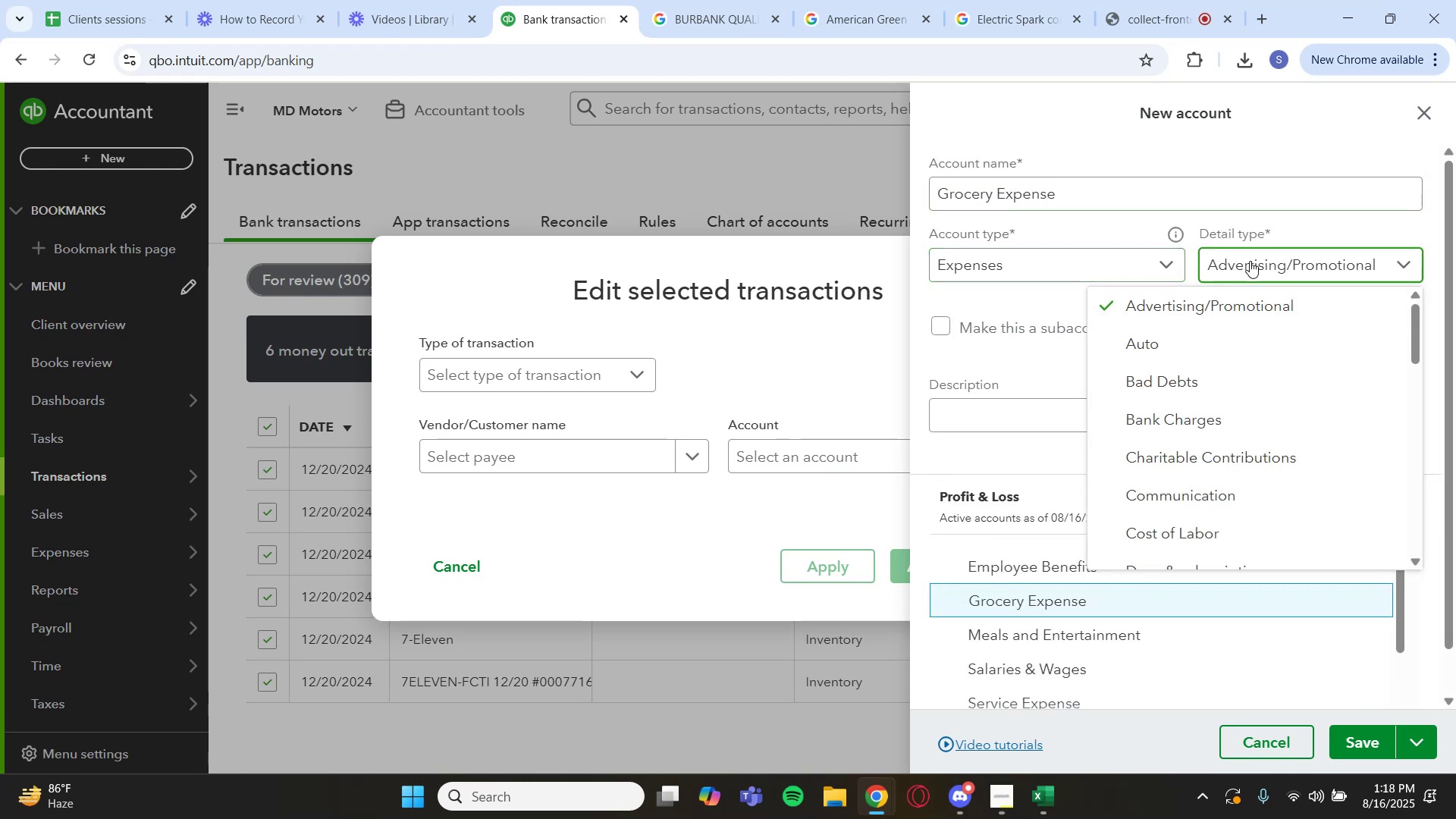 
scroll: coordinate [1266, 377], scroll_direction: down, amount: 5.0
 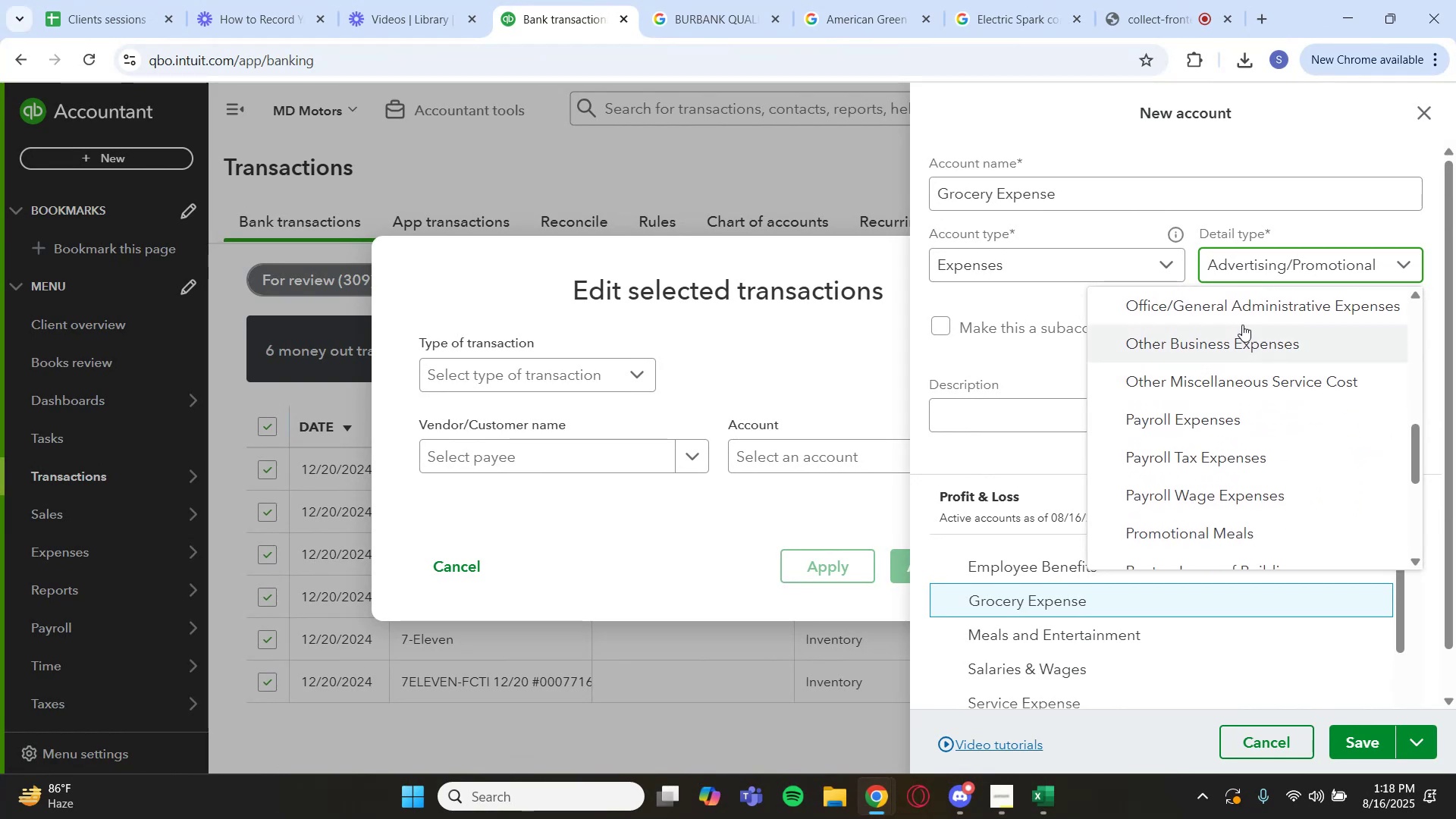 
left_click([1242, 311])
 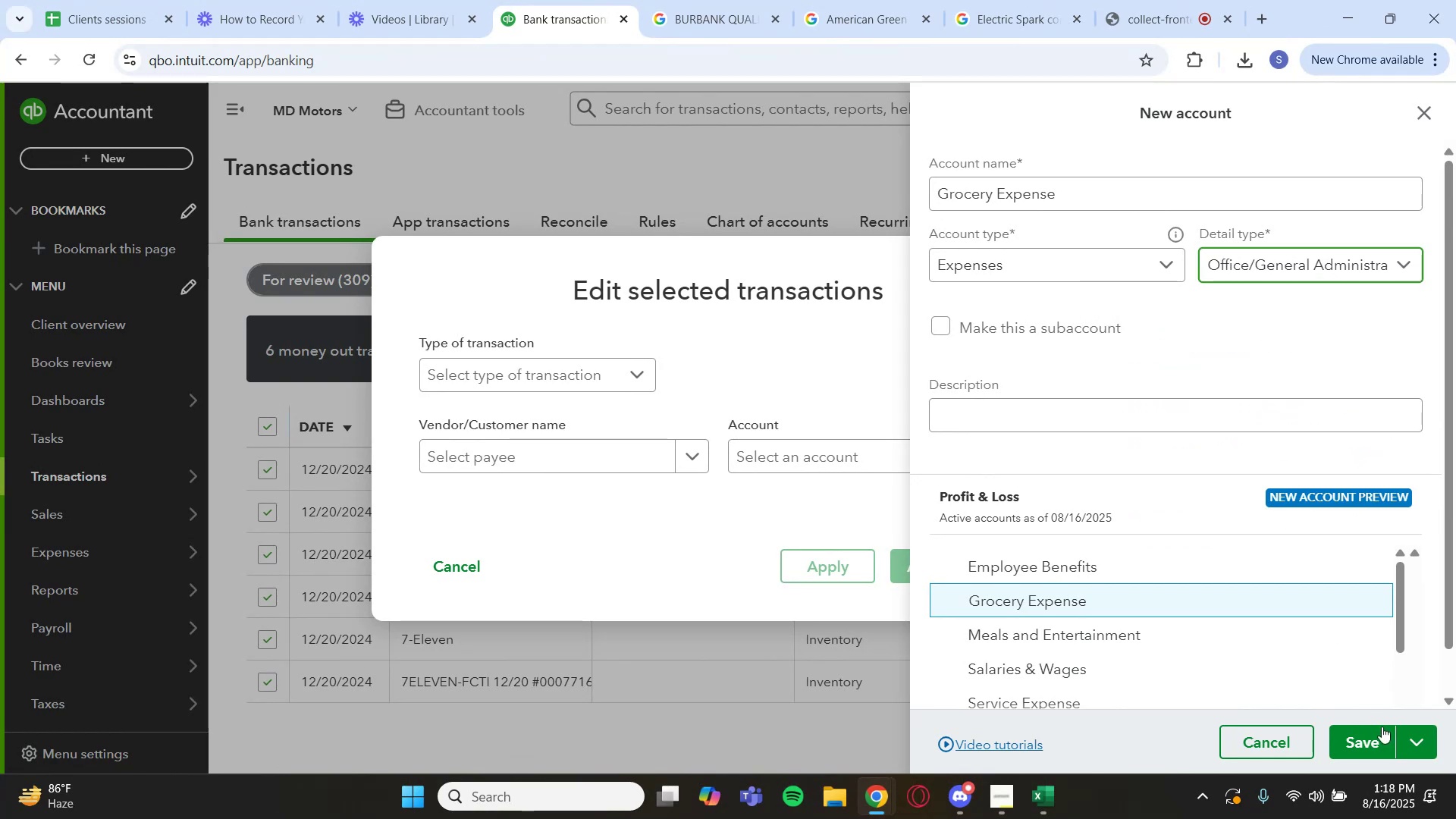 
left_click([1379, 748])
 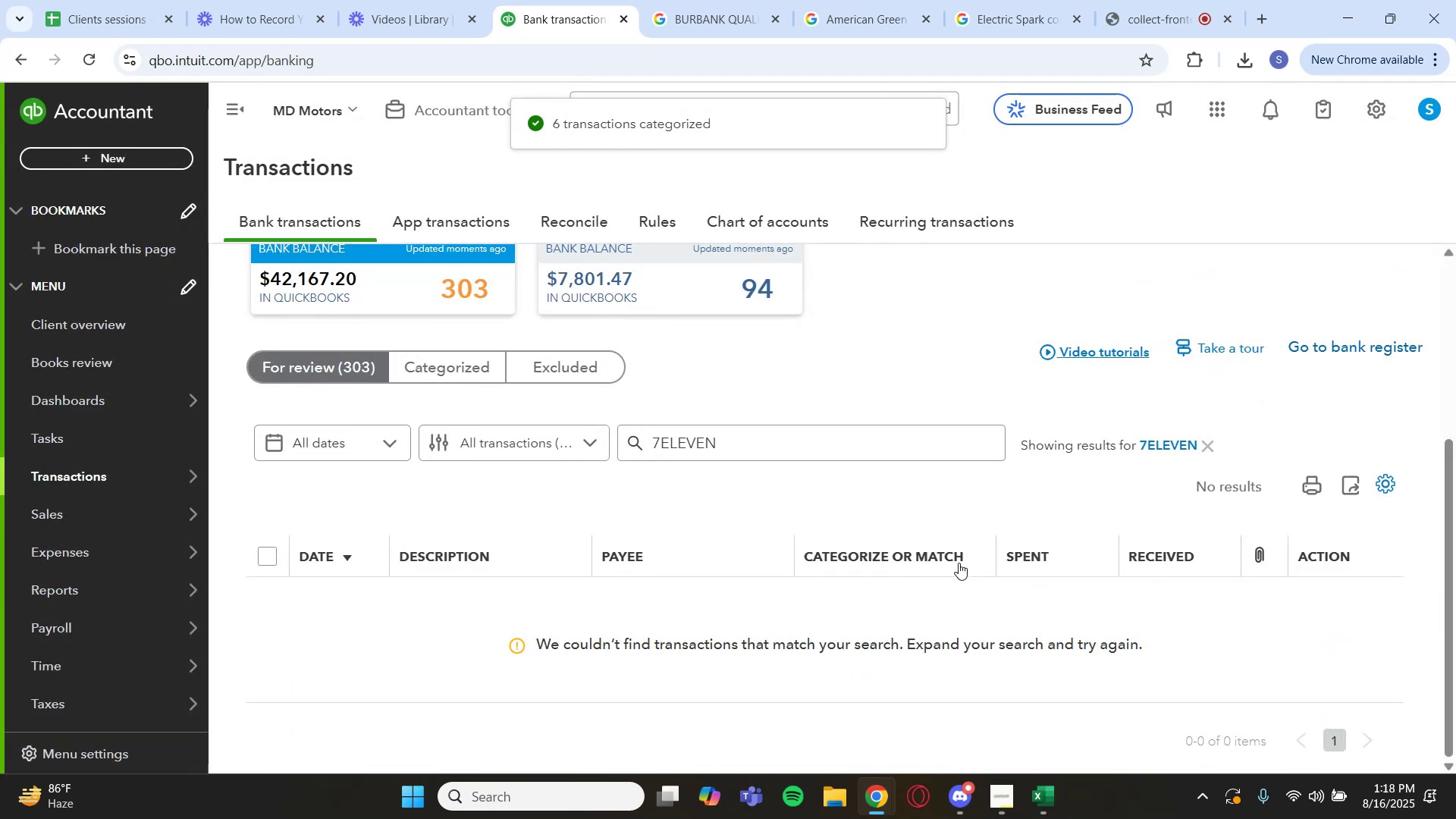 
wait(18.06)
 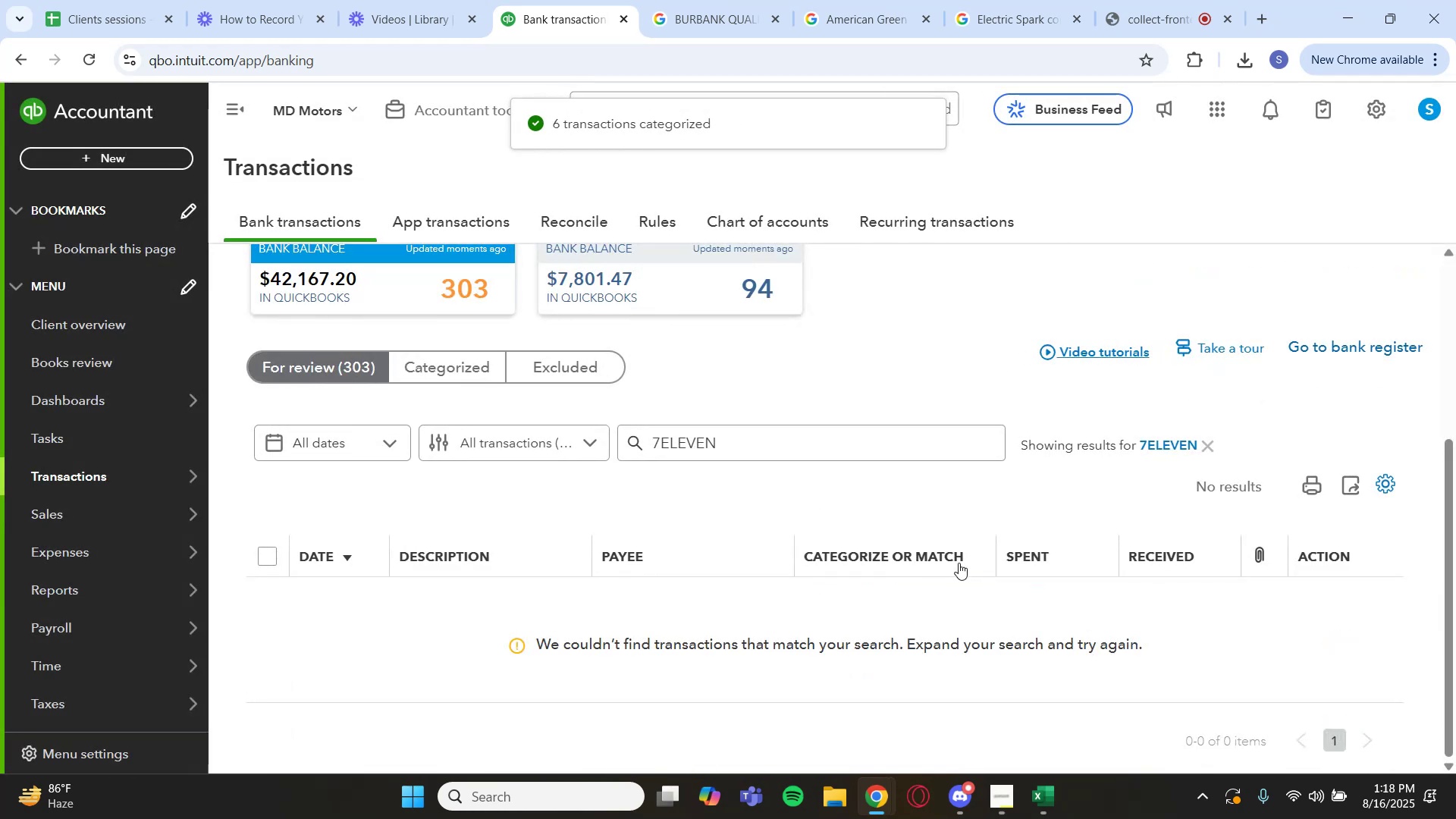 
left_click([516, 602])
 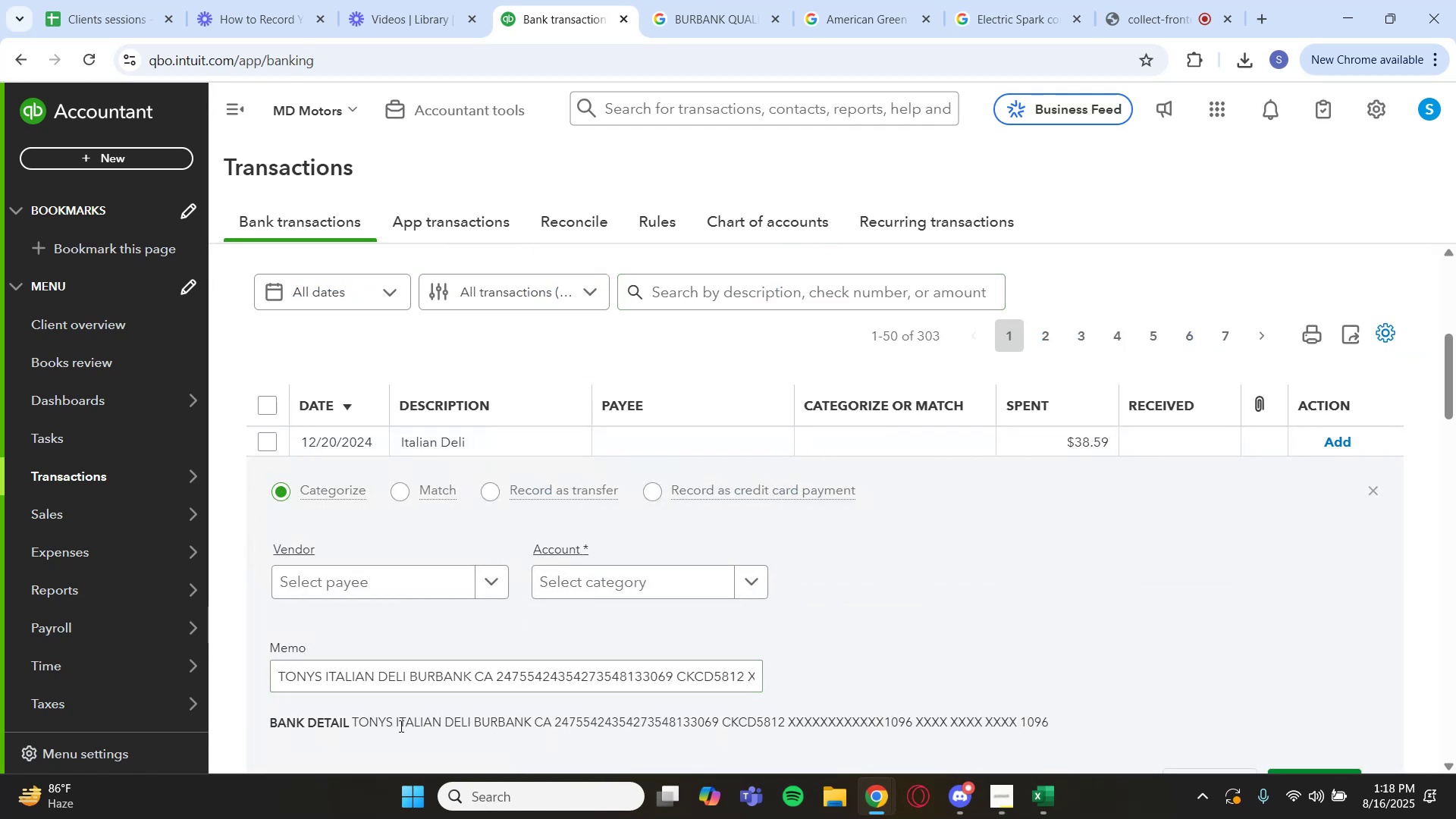 
left_click_drag(start_coordinate=[393, 722], to_coordinate=[472, 723])
 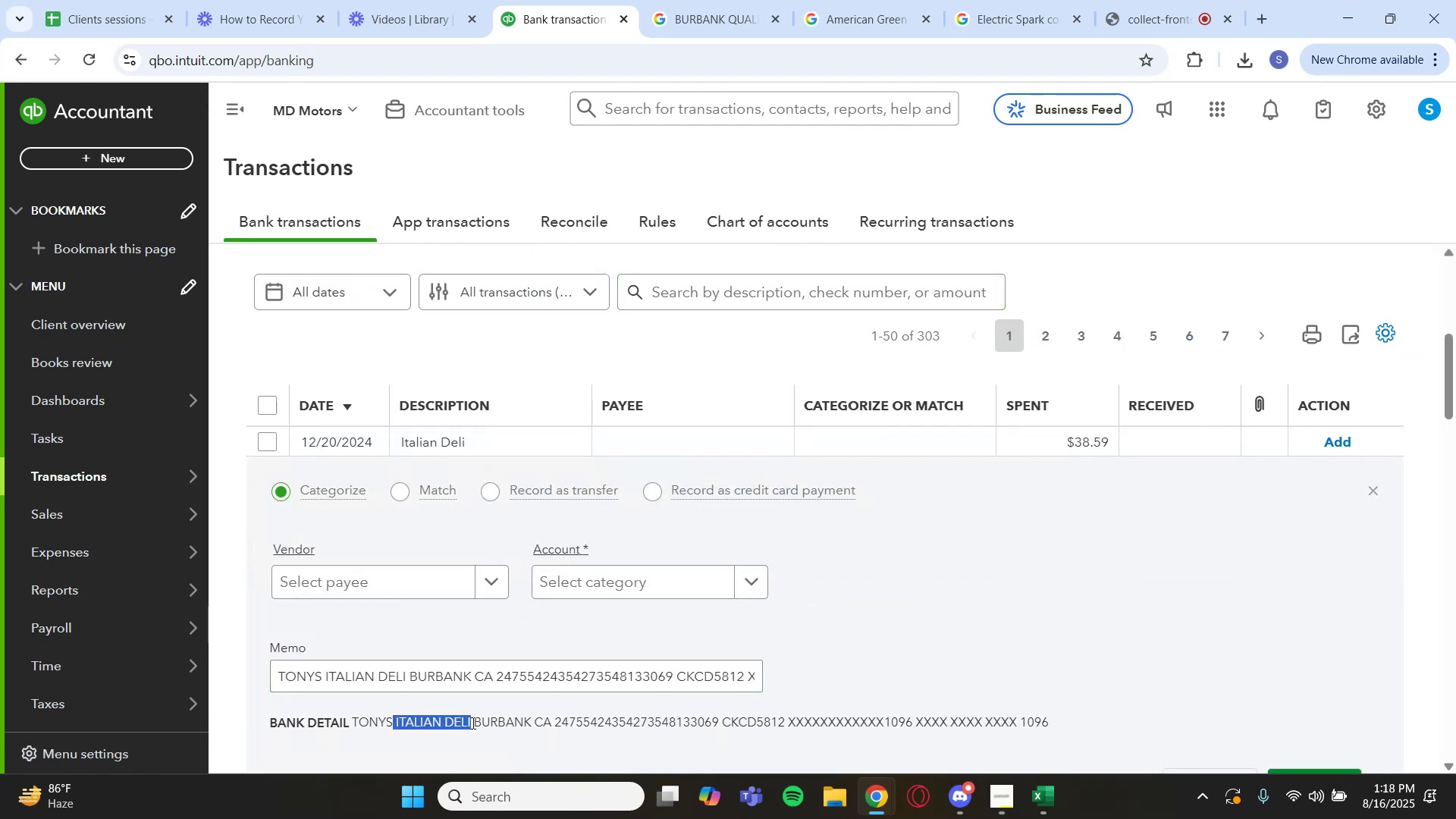 
key(Control+C)
 